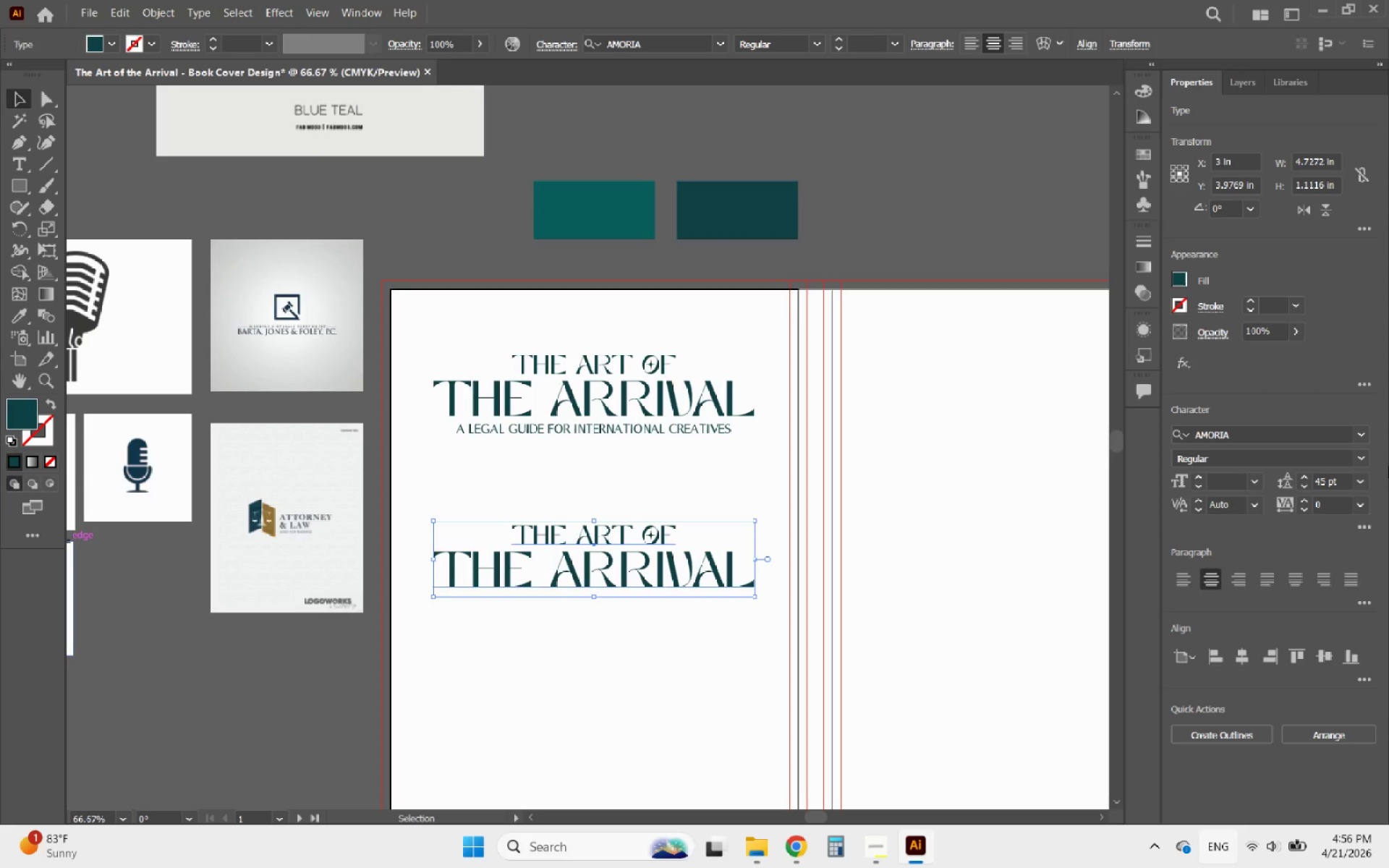 
hold_key(key=ShiftLeft, duration=0.47)
 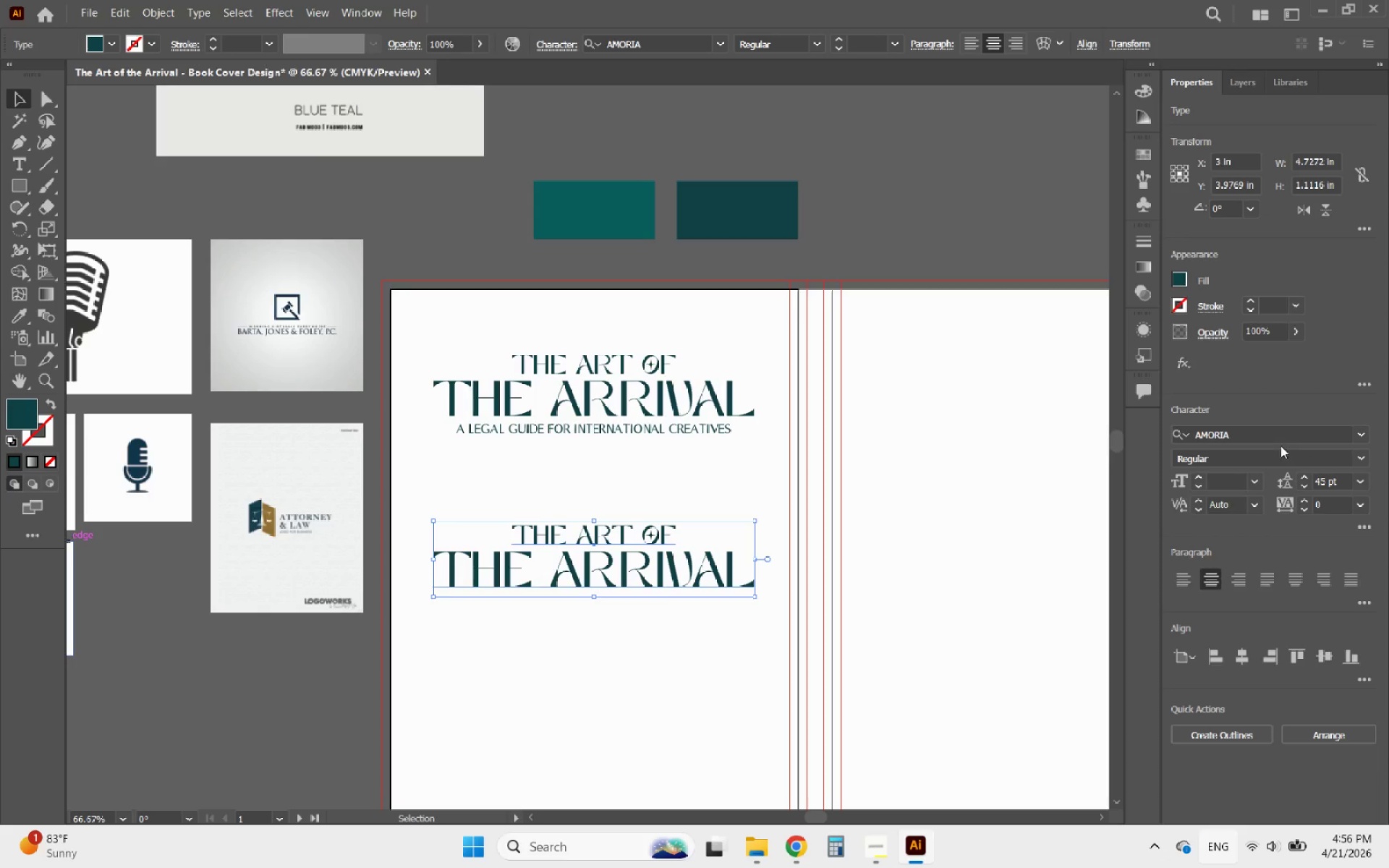 
left_click([1273, 433])
 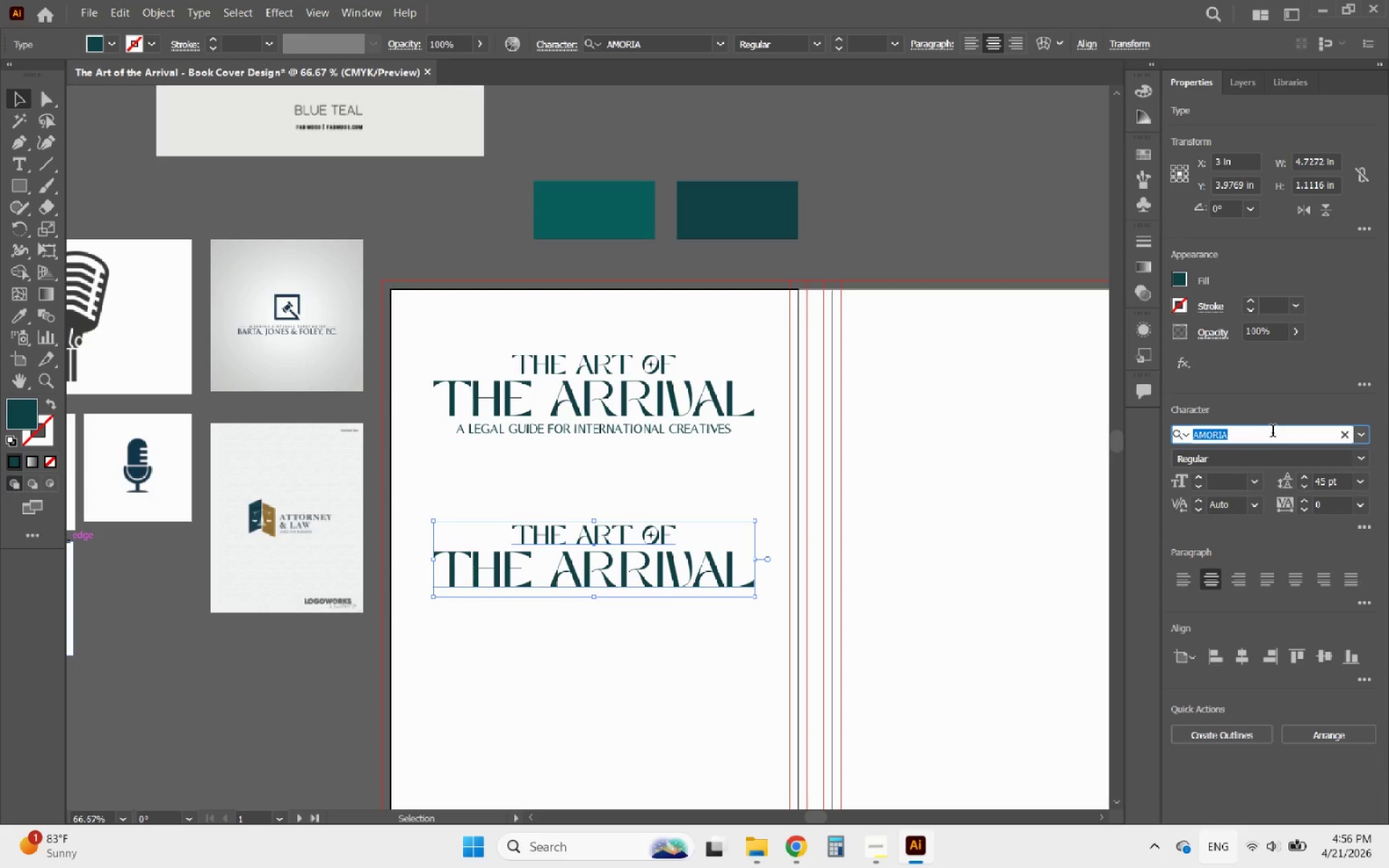 
type(ret)
 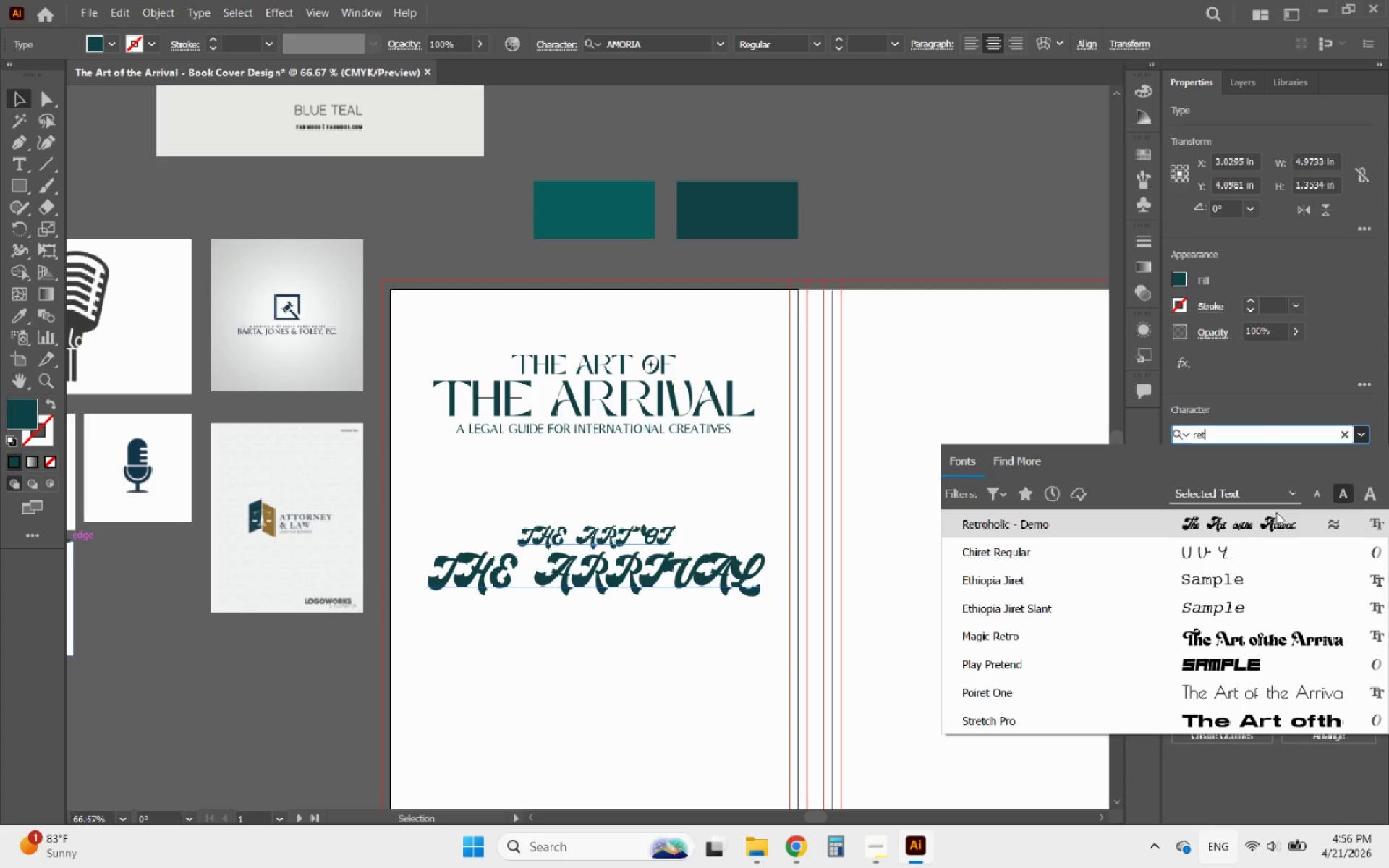 
left_click([1275, 519])
 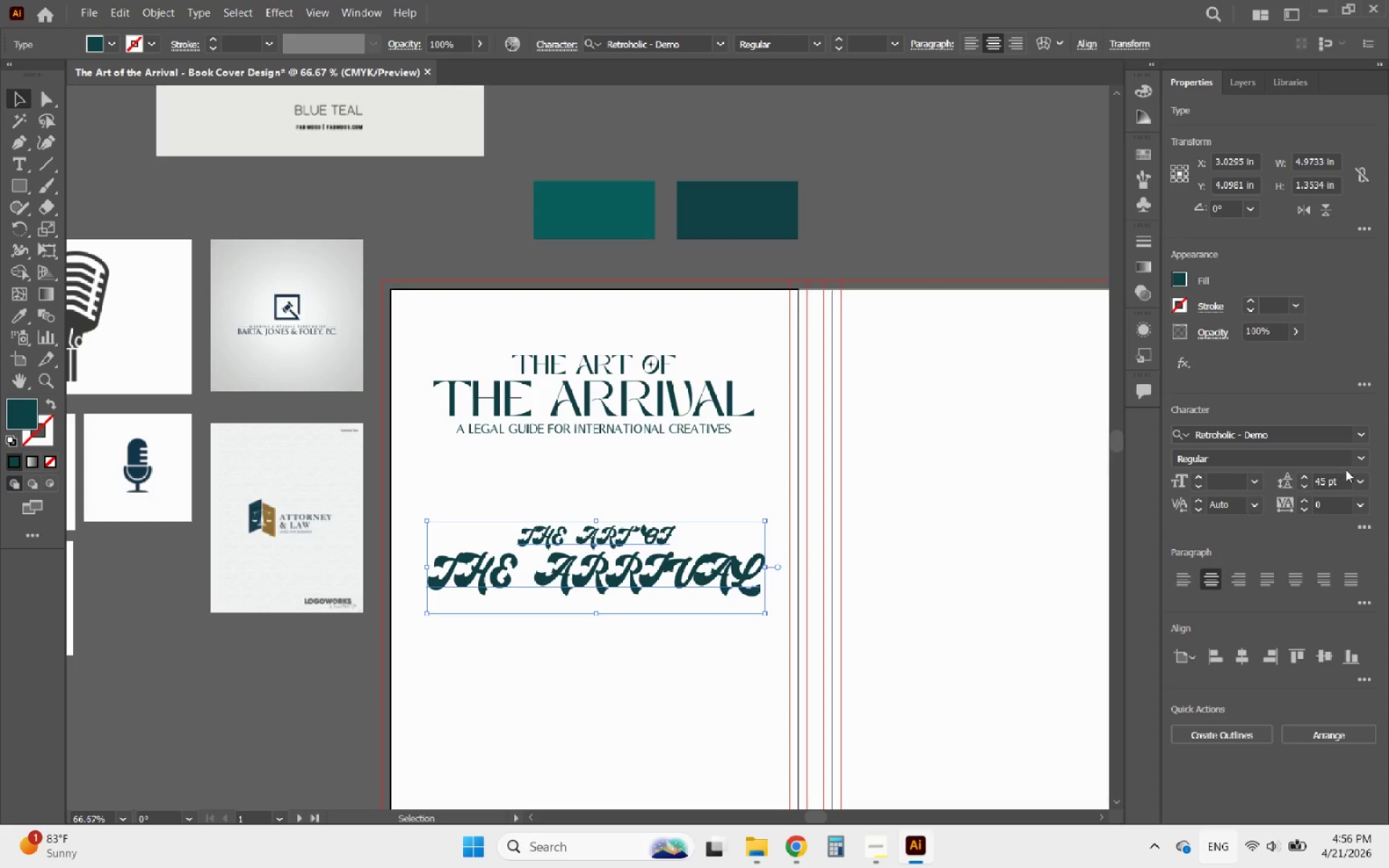 
left_click([1363, 522])
 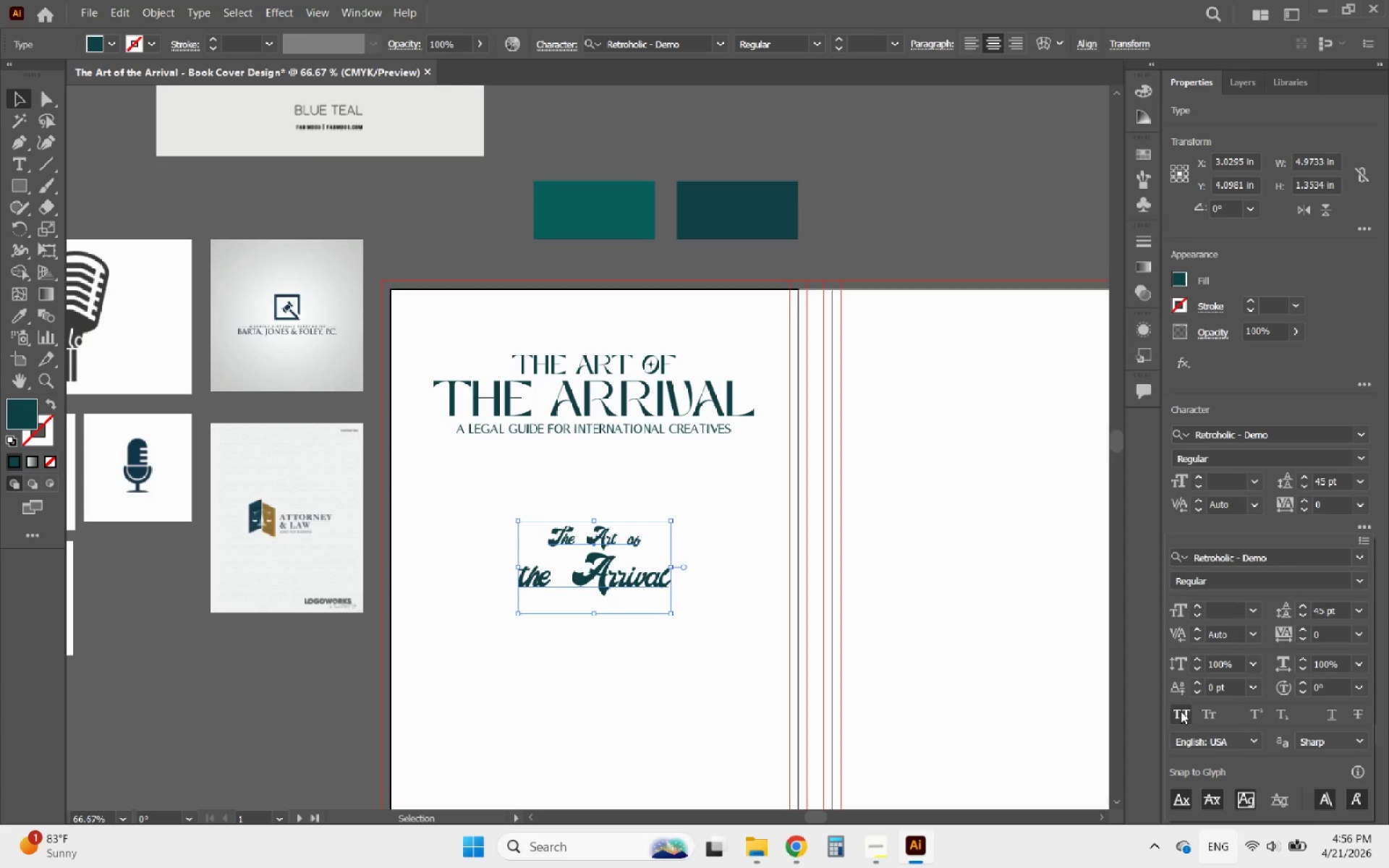 
left_click([591, 629])
 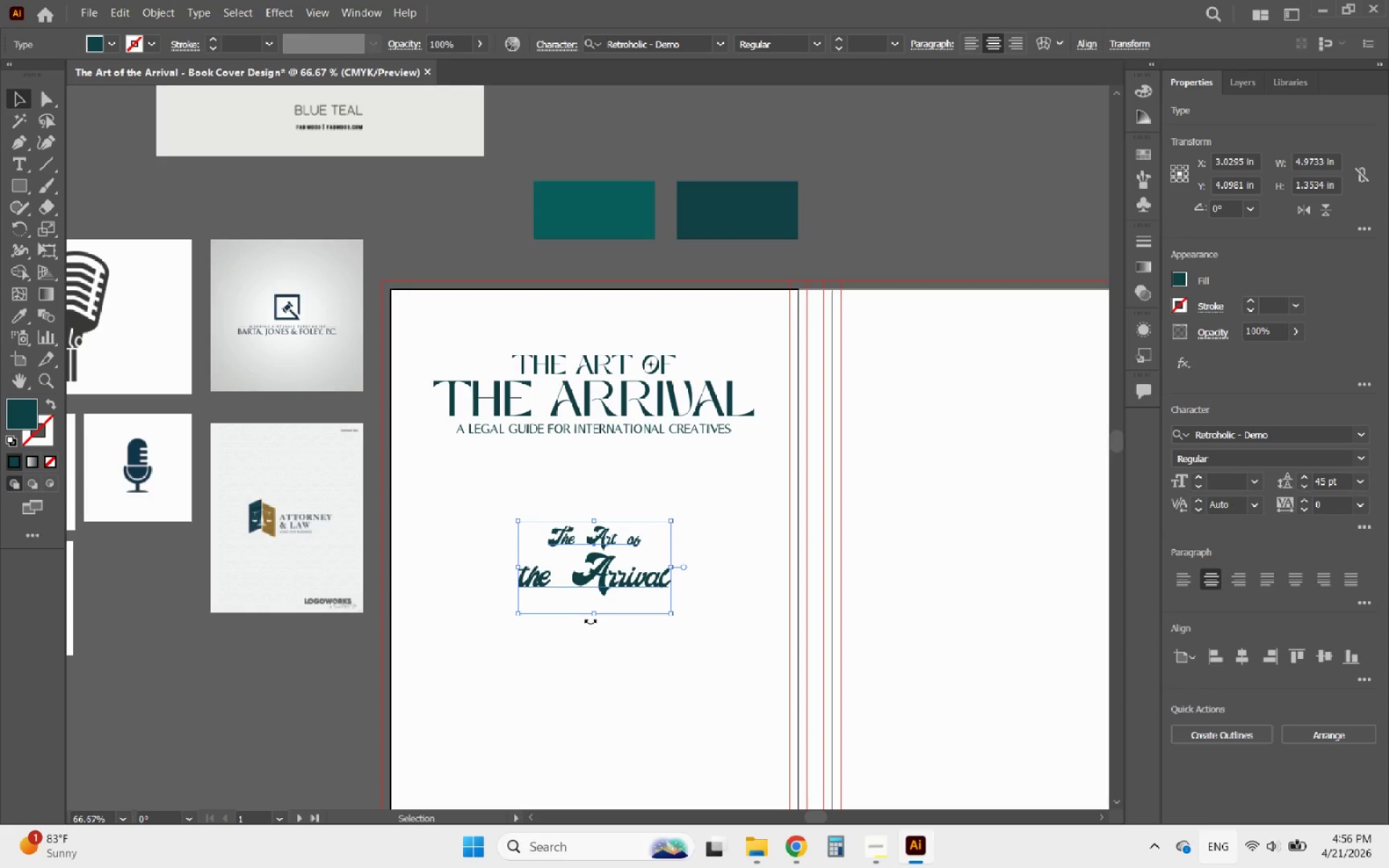 
hold_key(key=AltLeft, duration=0.8)
scroll: coordinate [578, 597], scroll_direction: up, amount: 4.0
 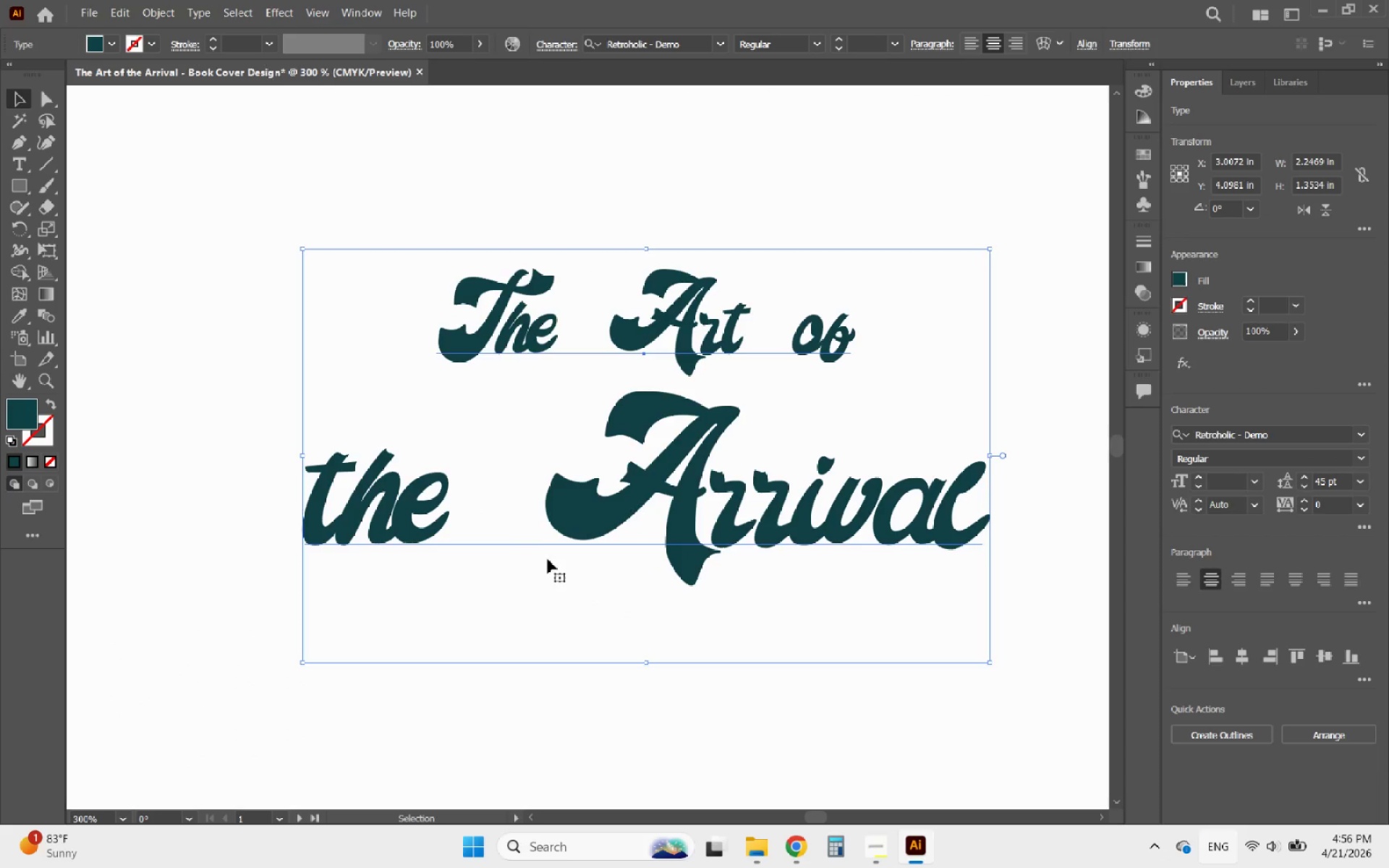 
hold_key(key=AltLeft, duration=0.5)
scroll: coordinate [532, 550], scroll_direction: down, amount: 2.0
 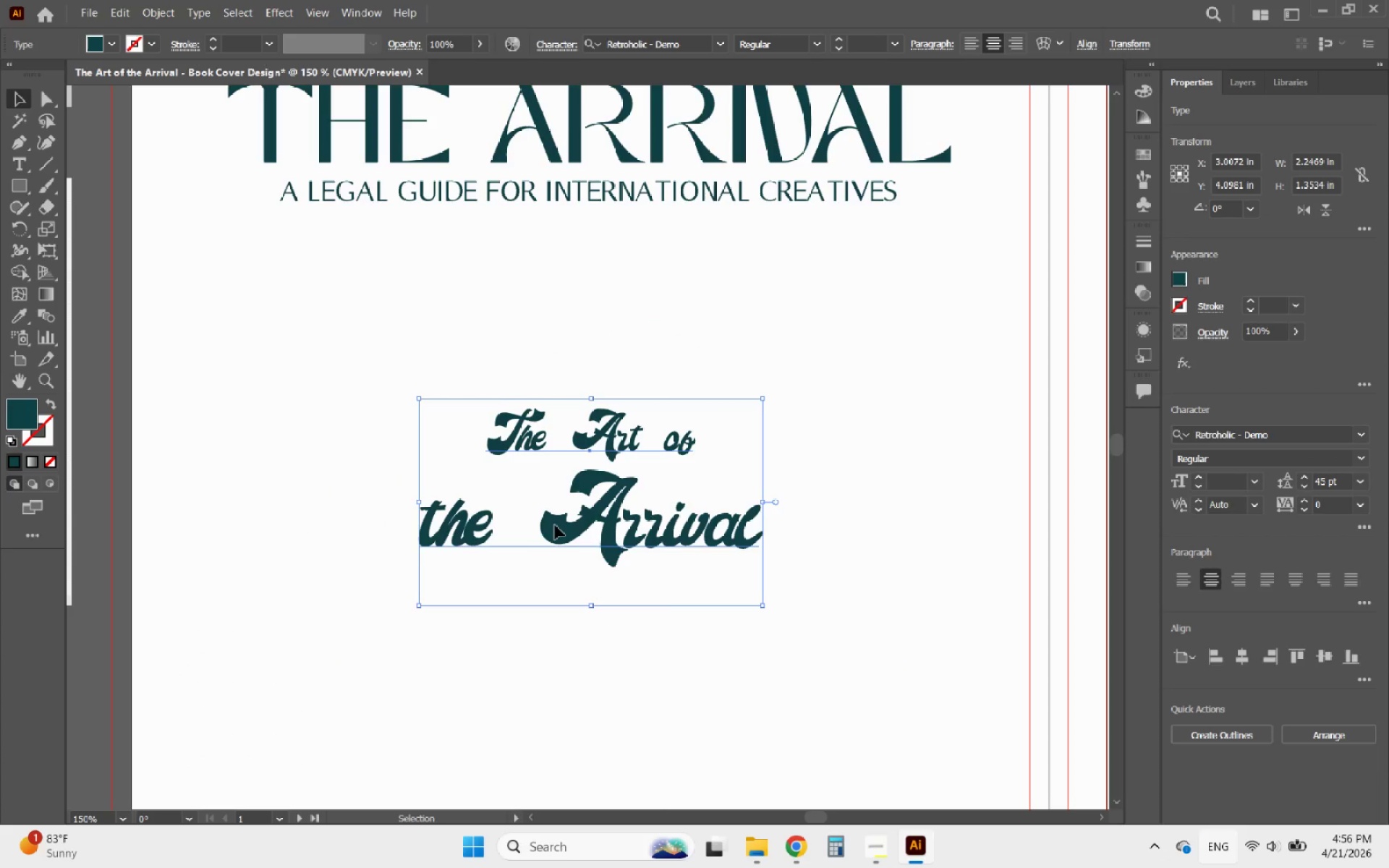 
double_click([555, 525])
 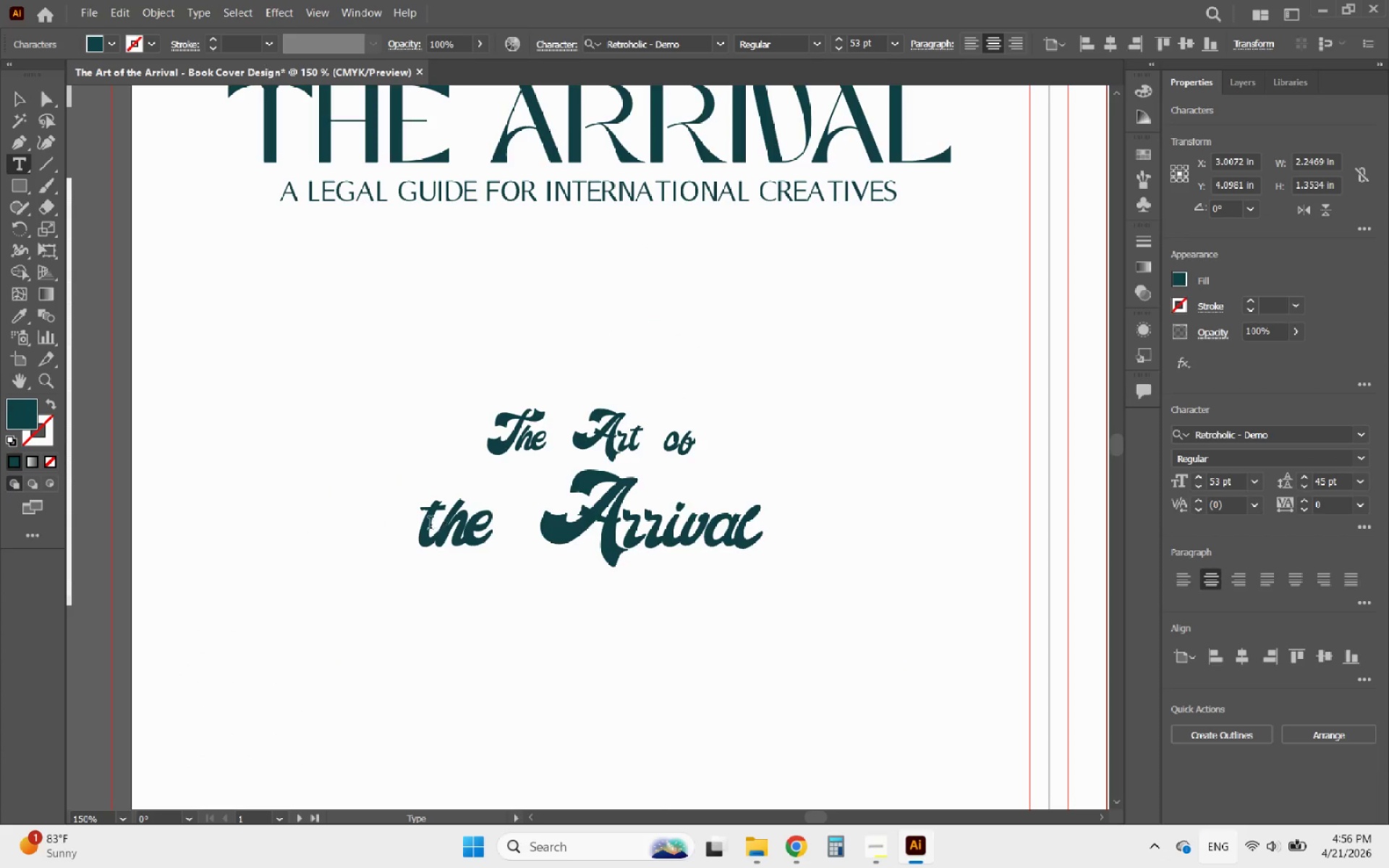 
left_click([427, 524])
 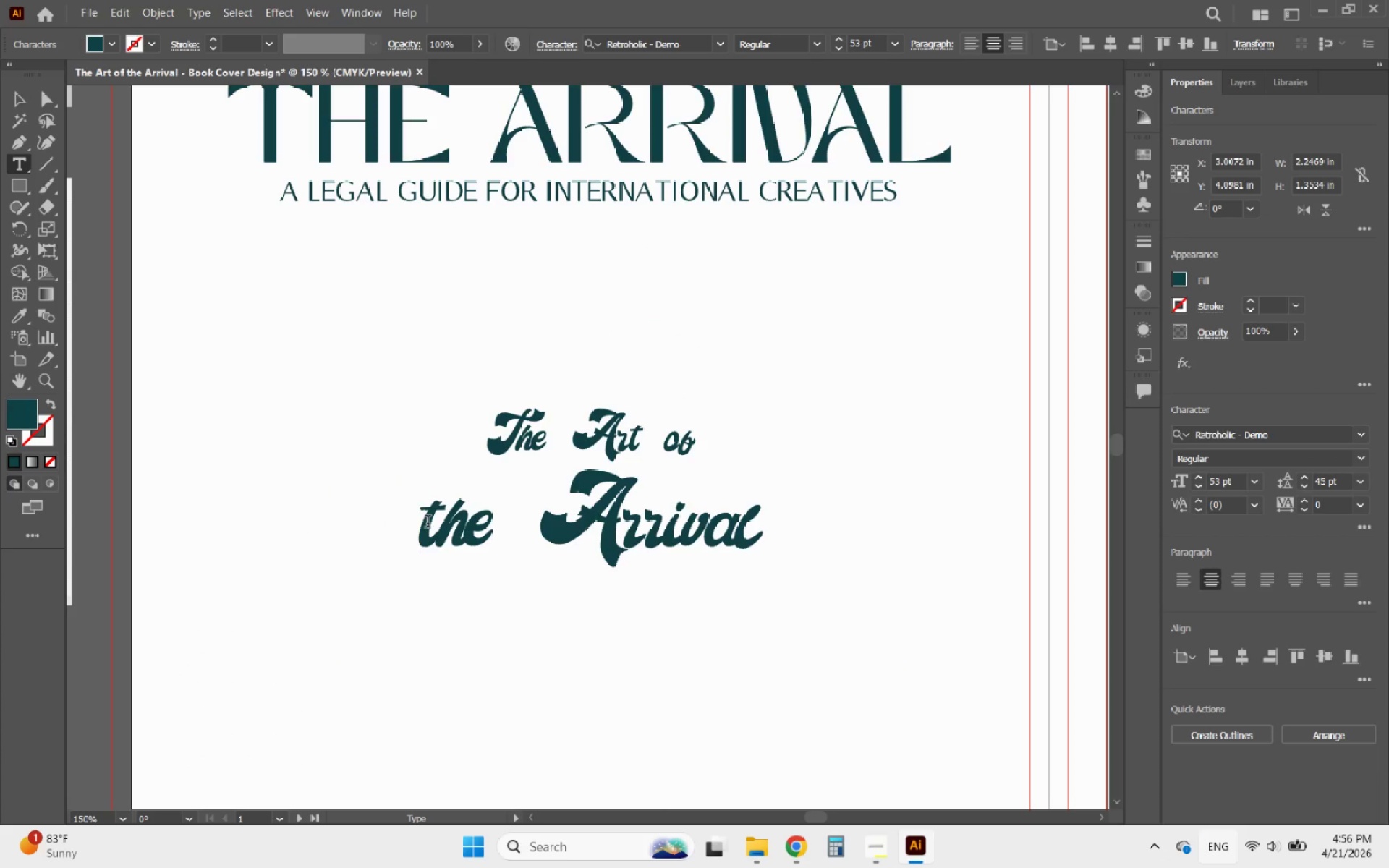 
key(Backspace)
 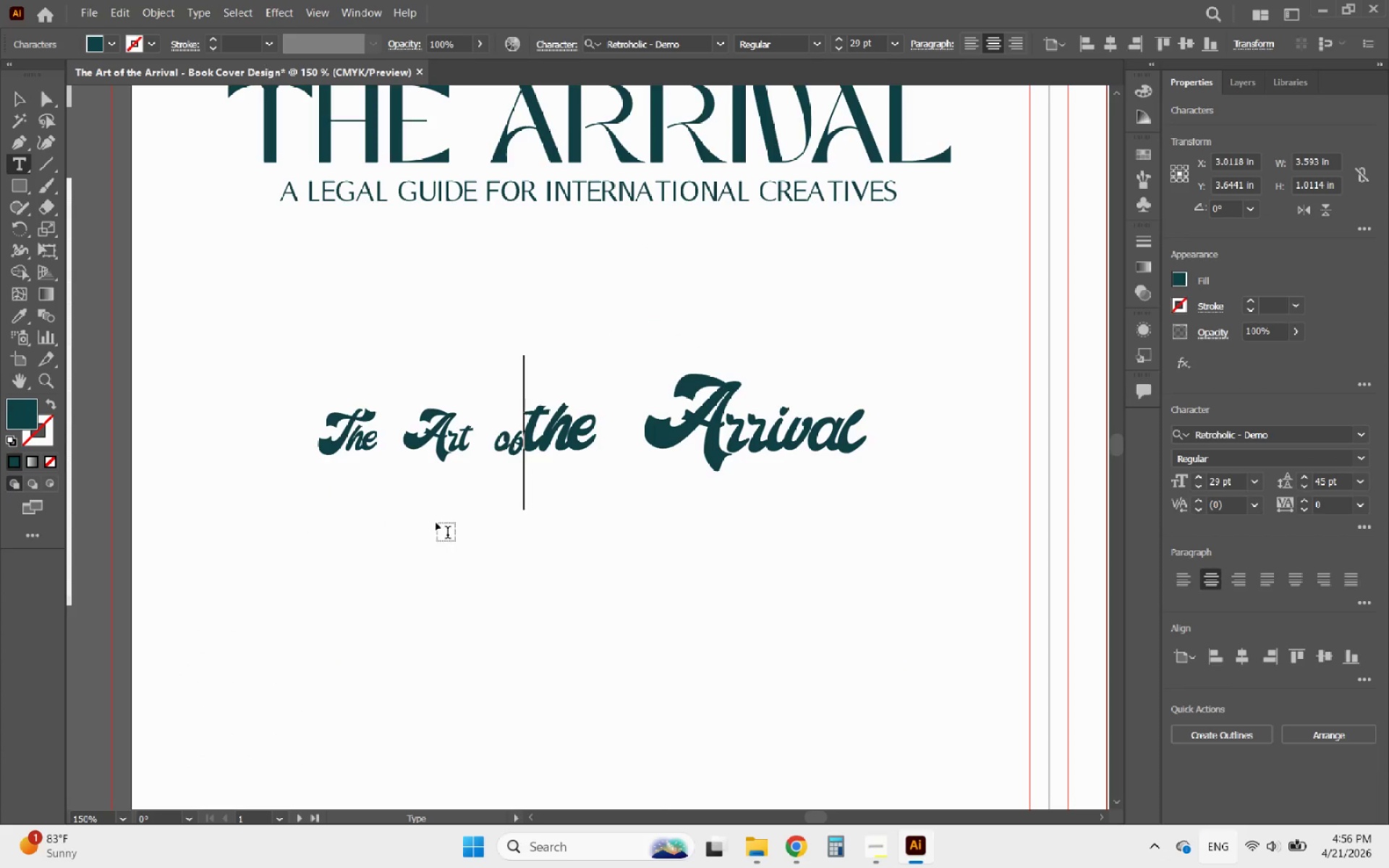 
key(Space)
 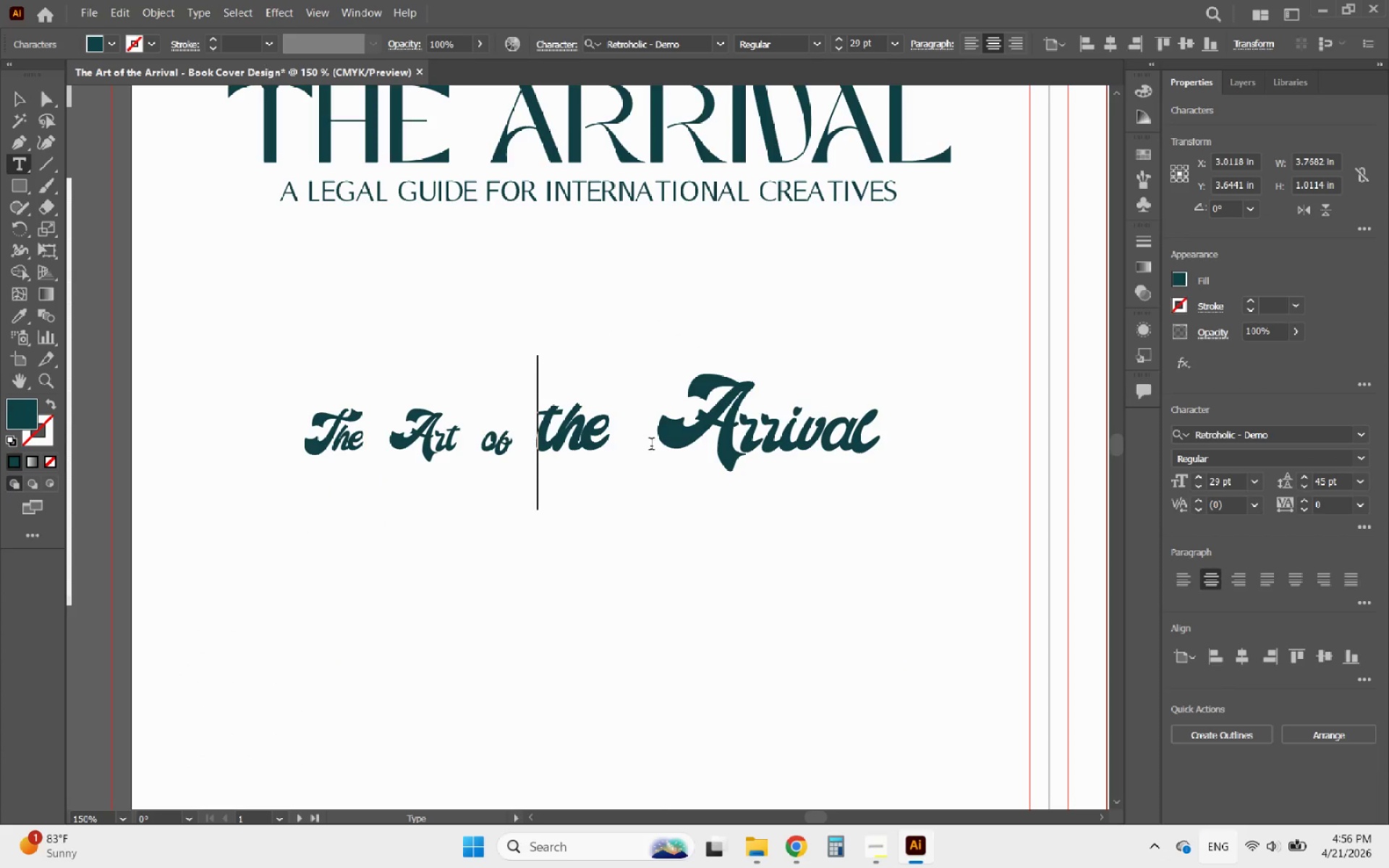 
left_click_drag(start_coordinate=[655, 442], to_coordinate=[579, 436])
 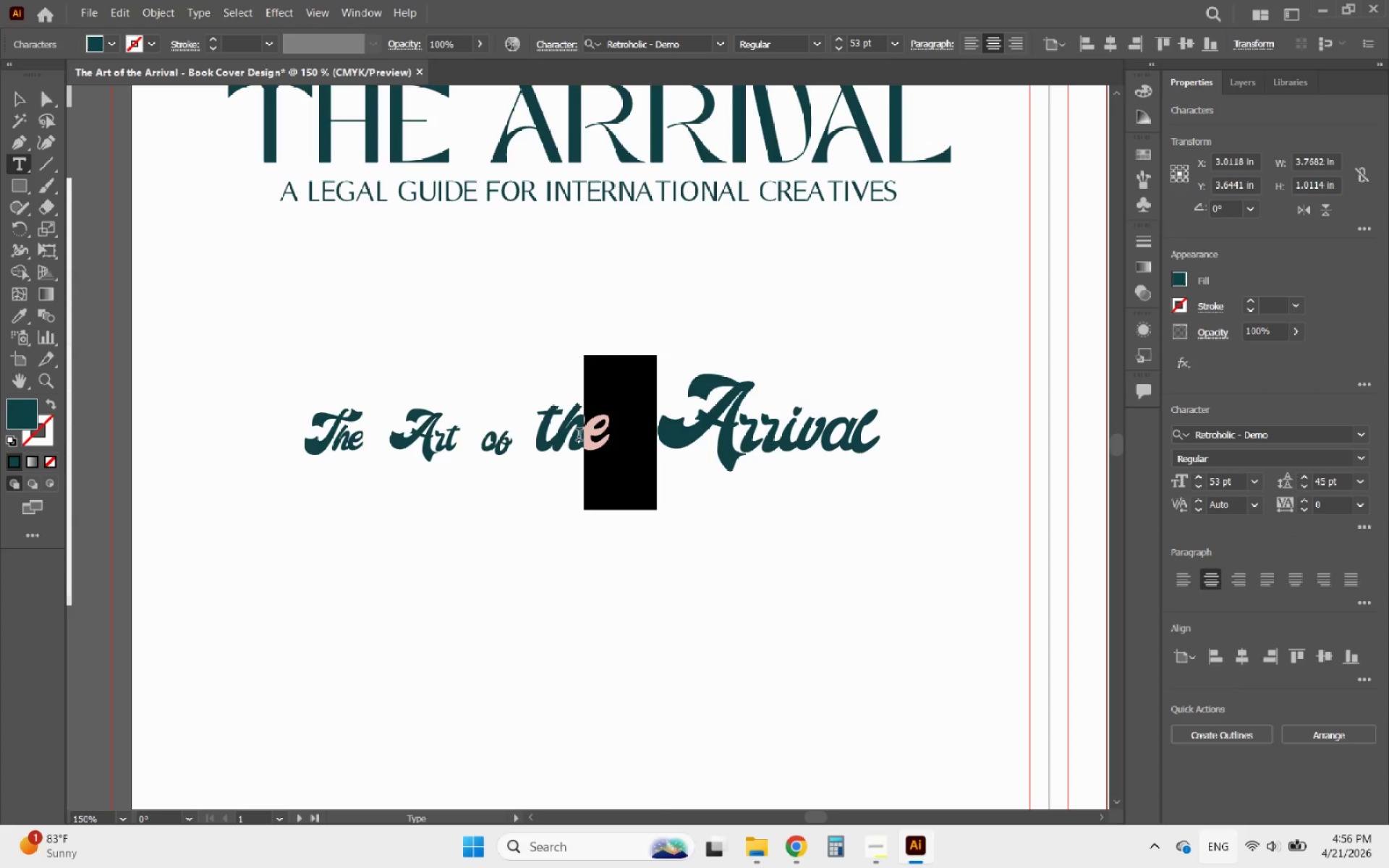 
double_click([579, 436])
 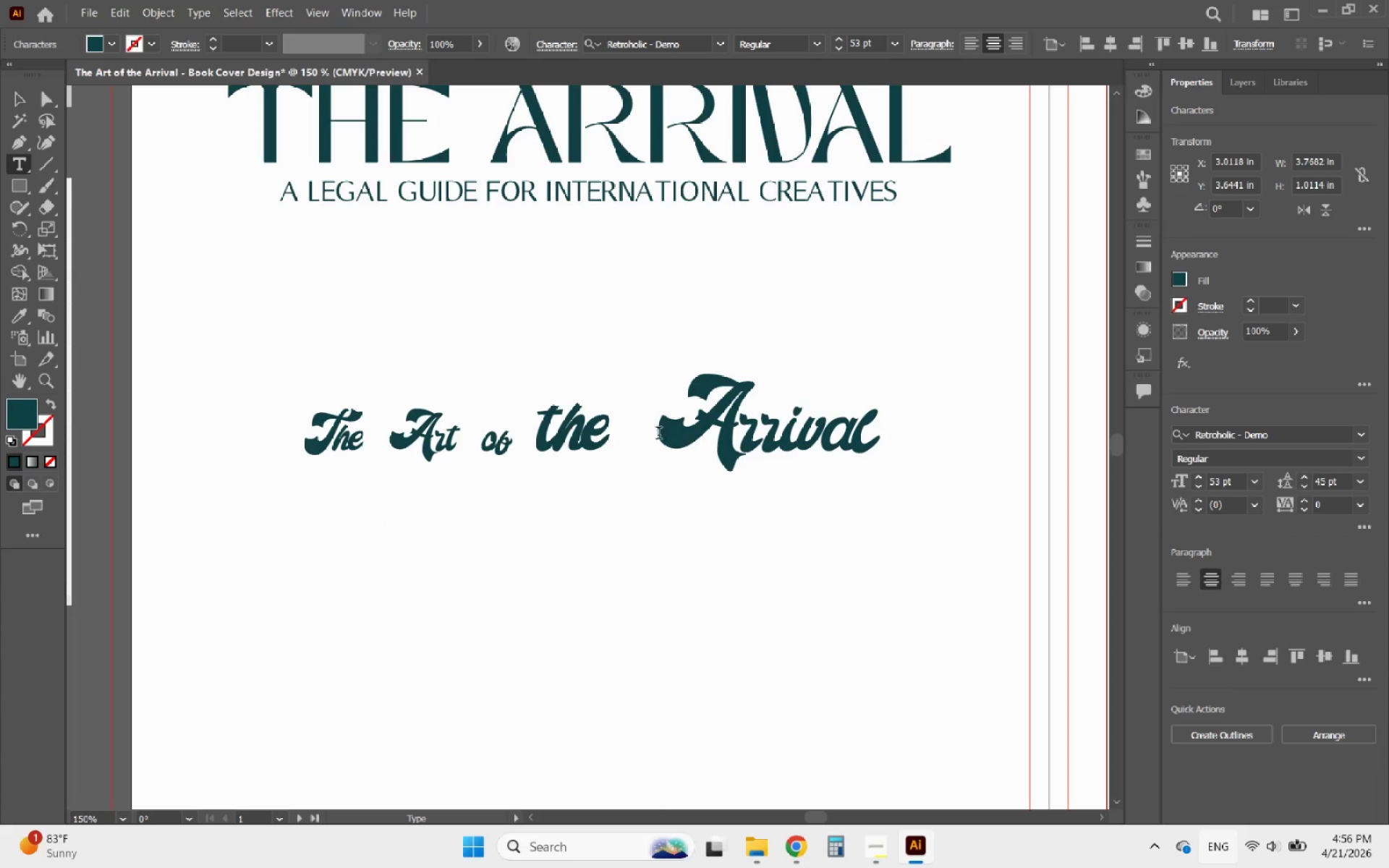 
left_click_drag(start_coordinate=[660, 434], to_coordinate=[613, 433])
 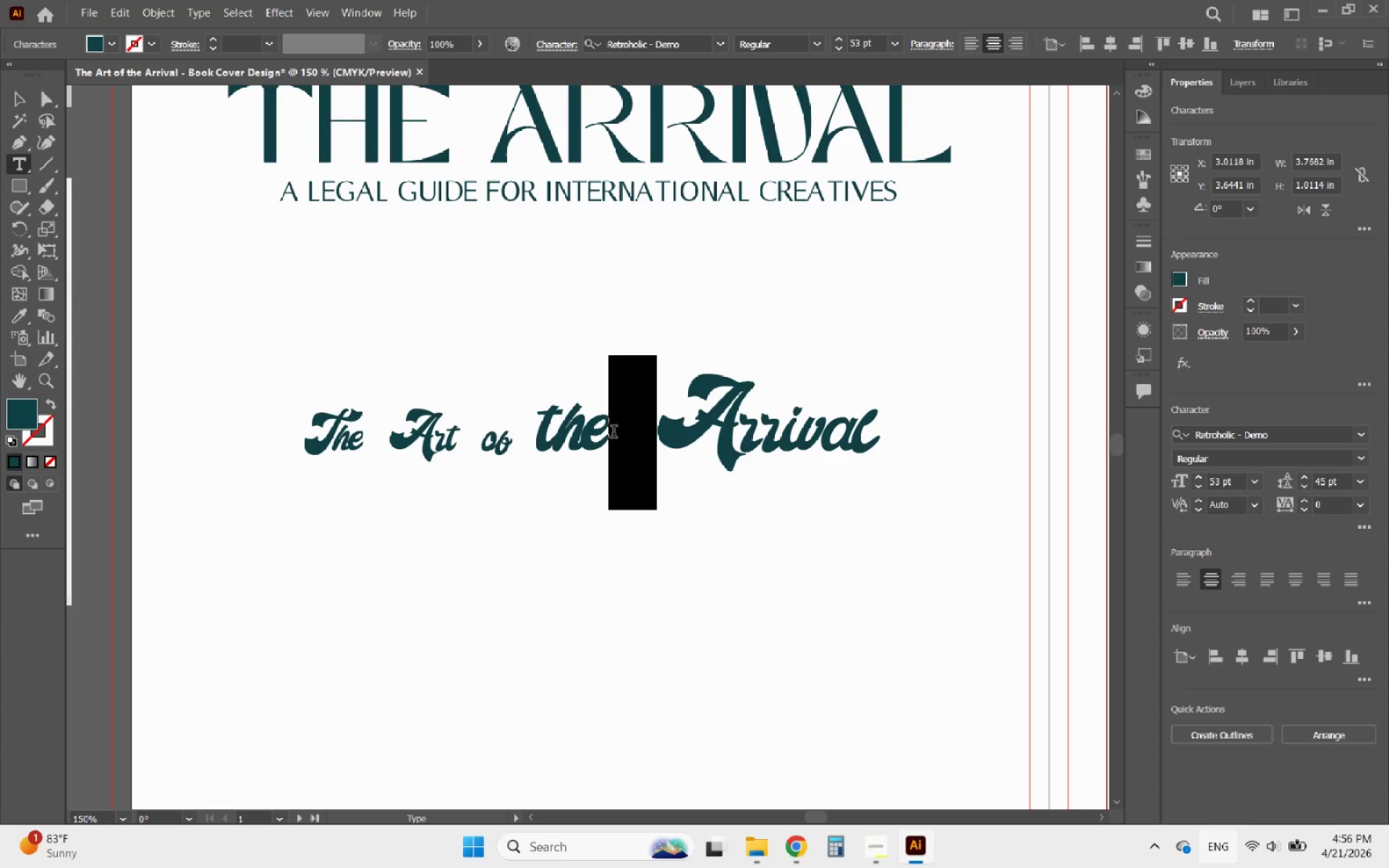 
key(Backspace)
 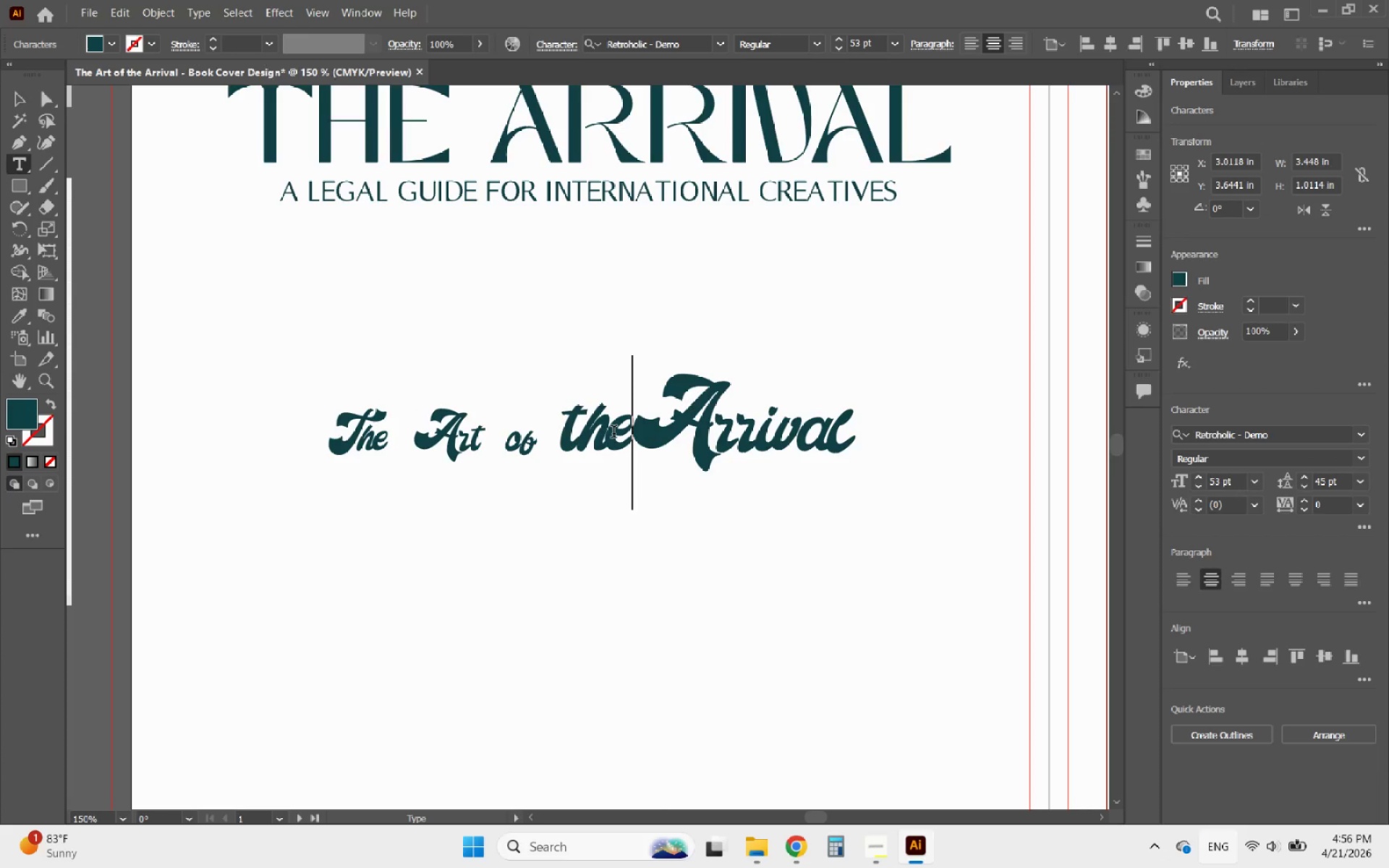 
key(ArrowRight)
 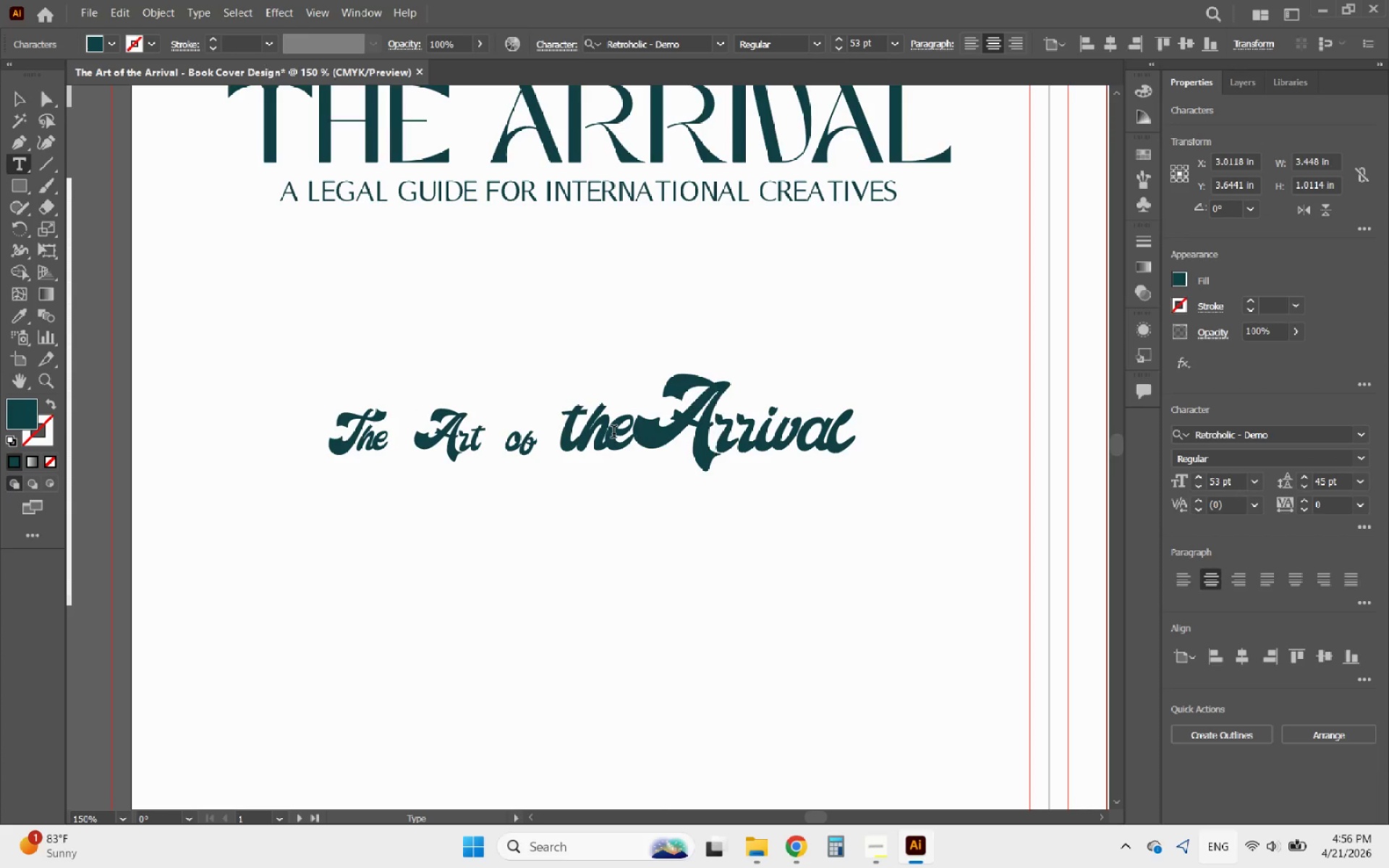 
key(Backspace)
 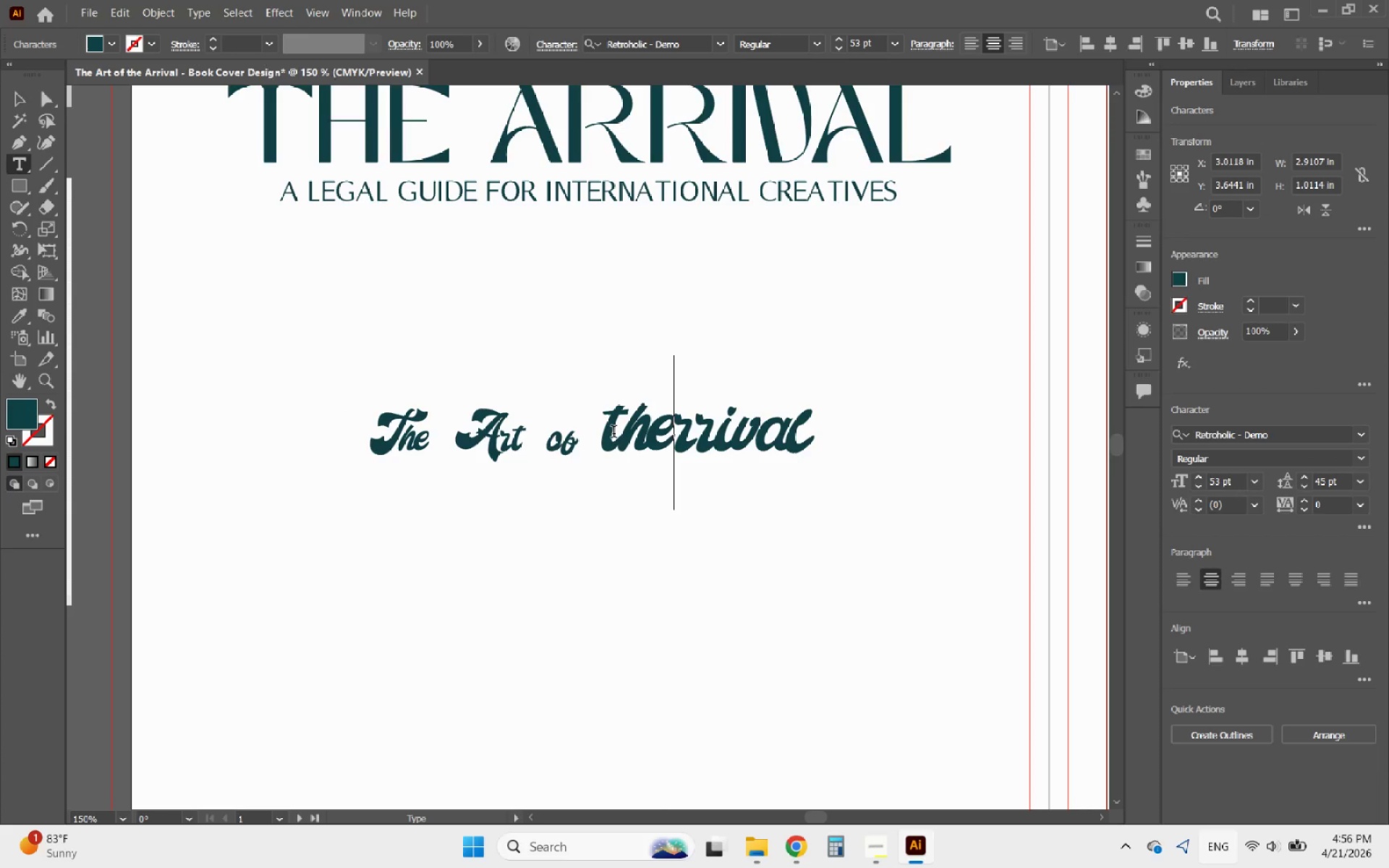 
key(Control+Z)
 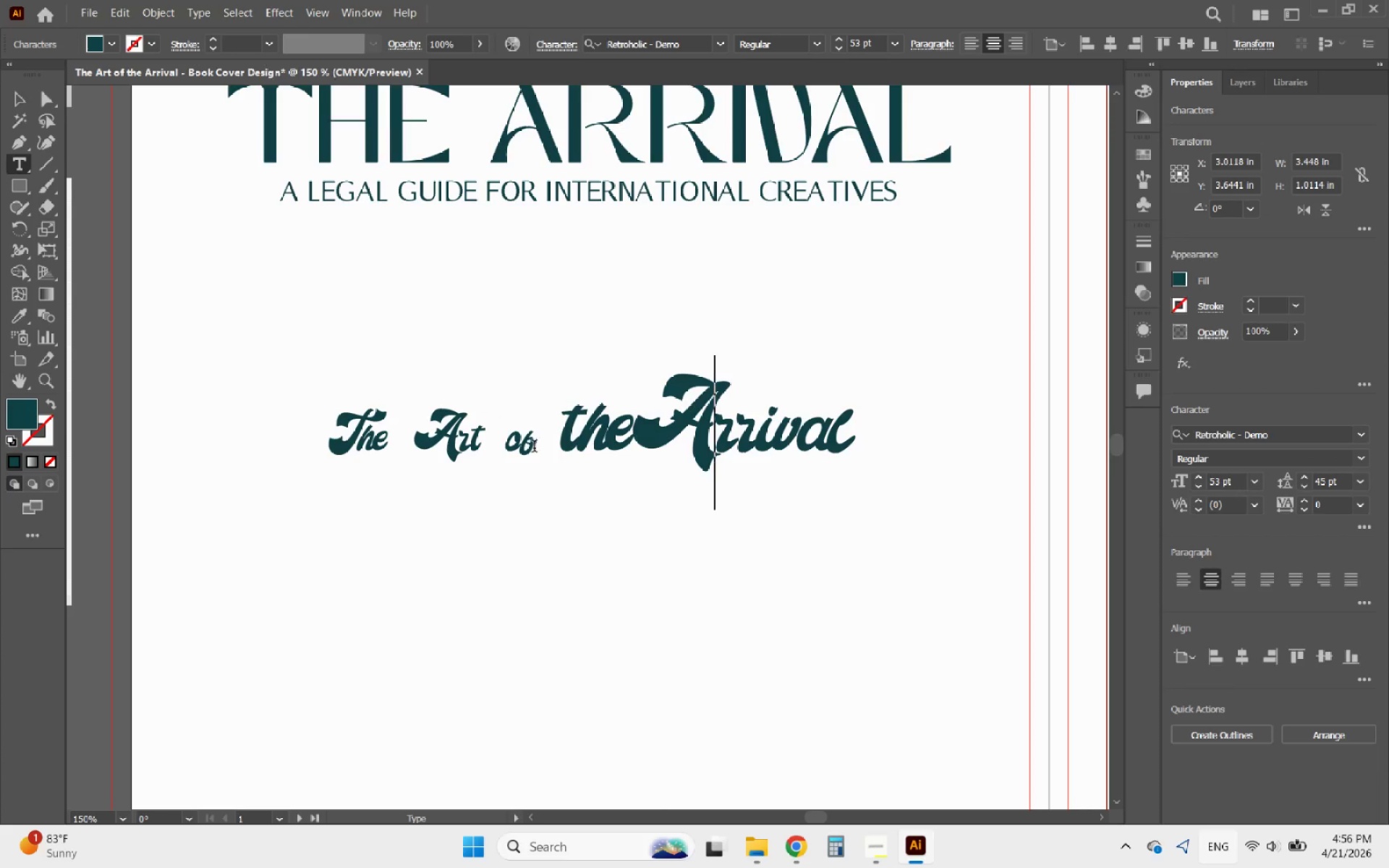 
left_click_drag(start_coordinate=[532, 448], to_coordinate=[521, 448])
 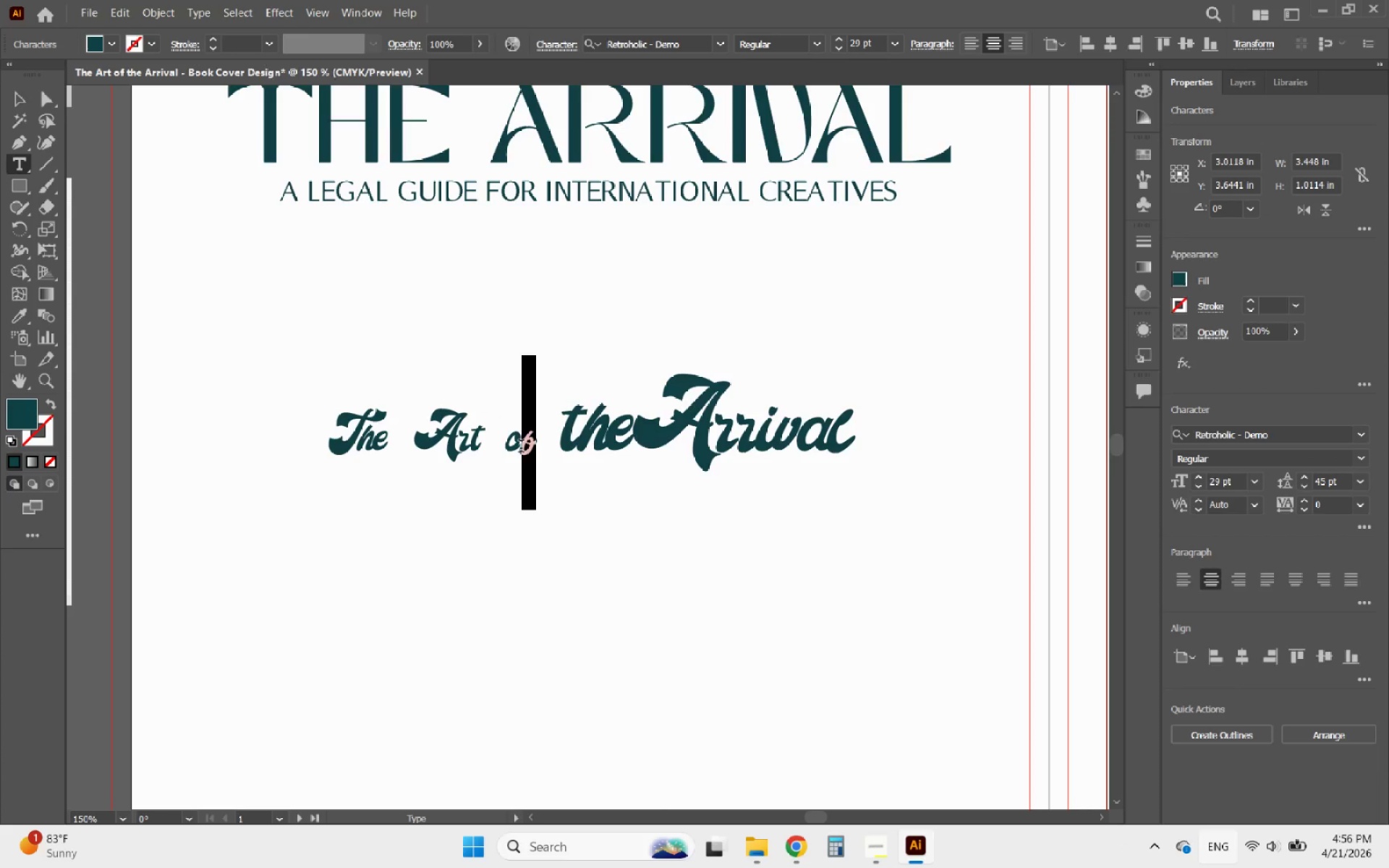 
key(F)
 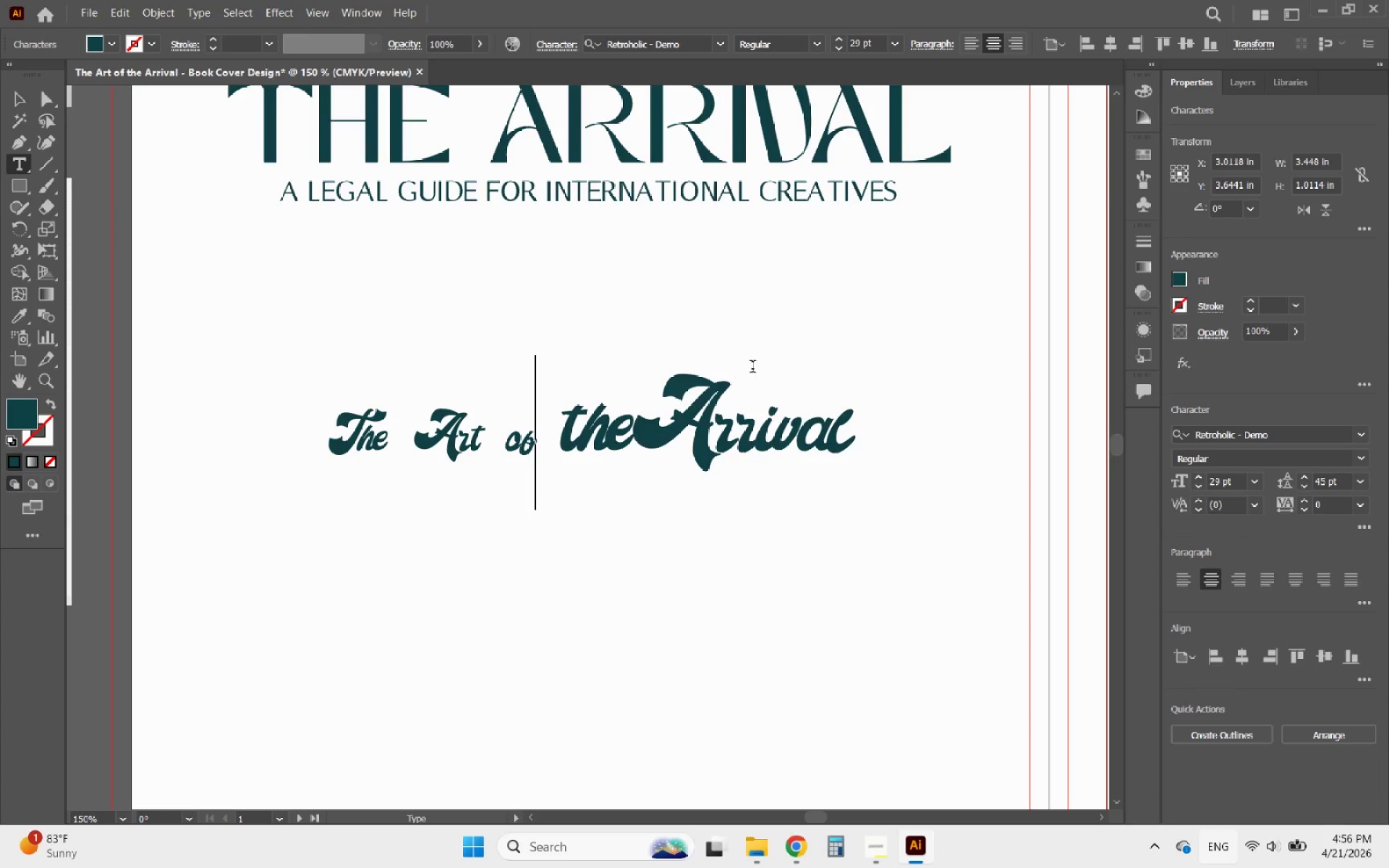 
left_click([641, 426])
 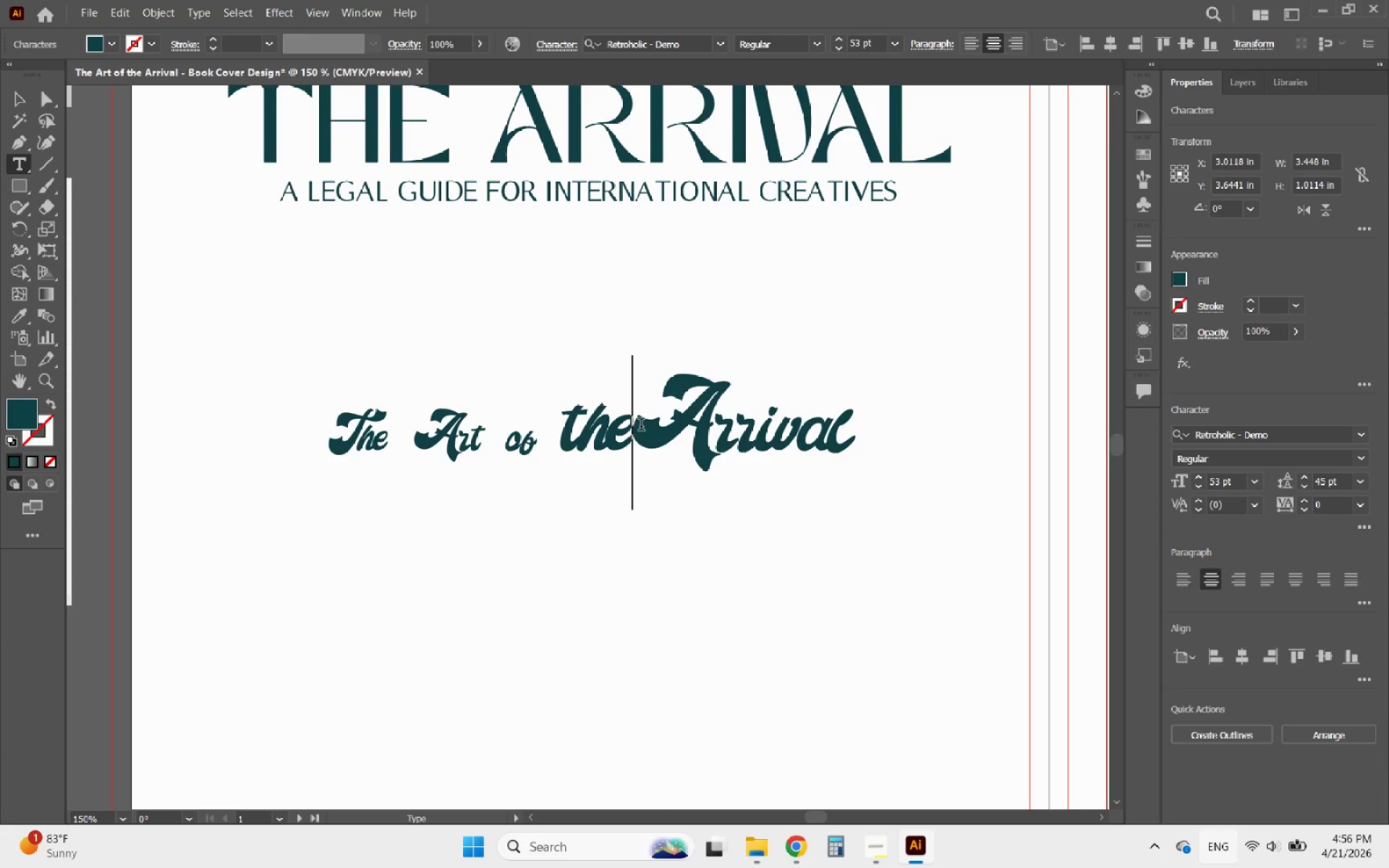 
key(Space)
 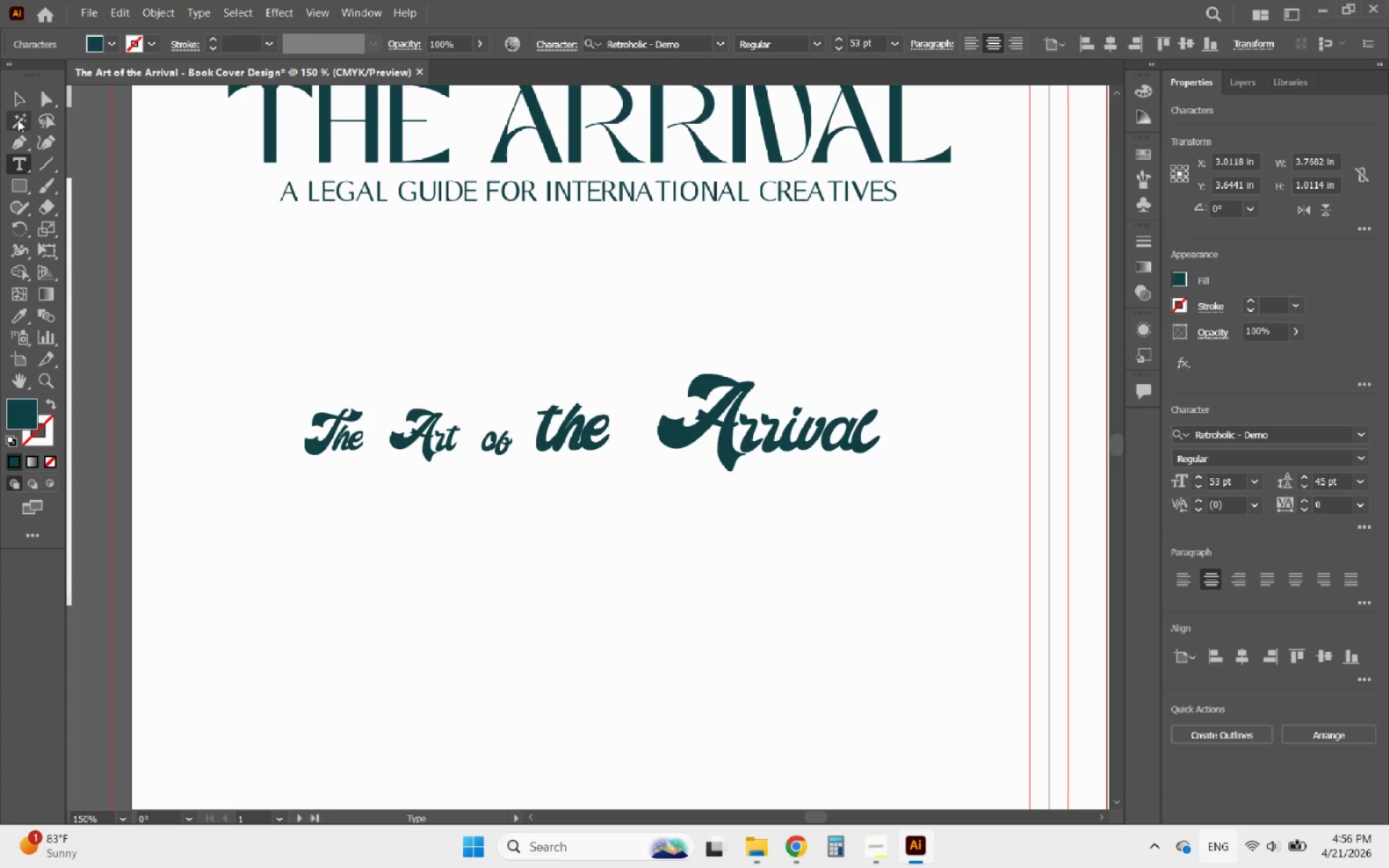 
left_click([12, 100])
 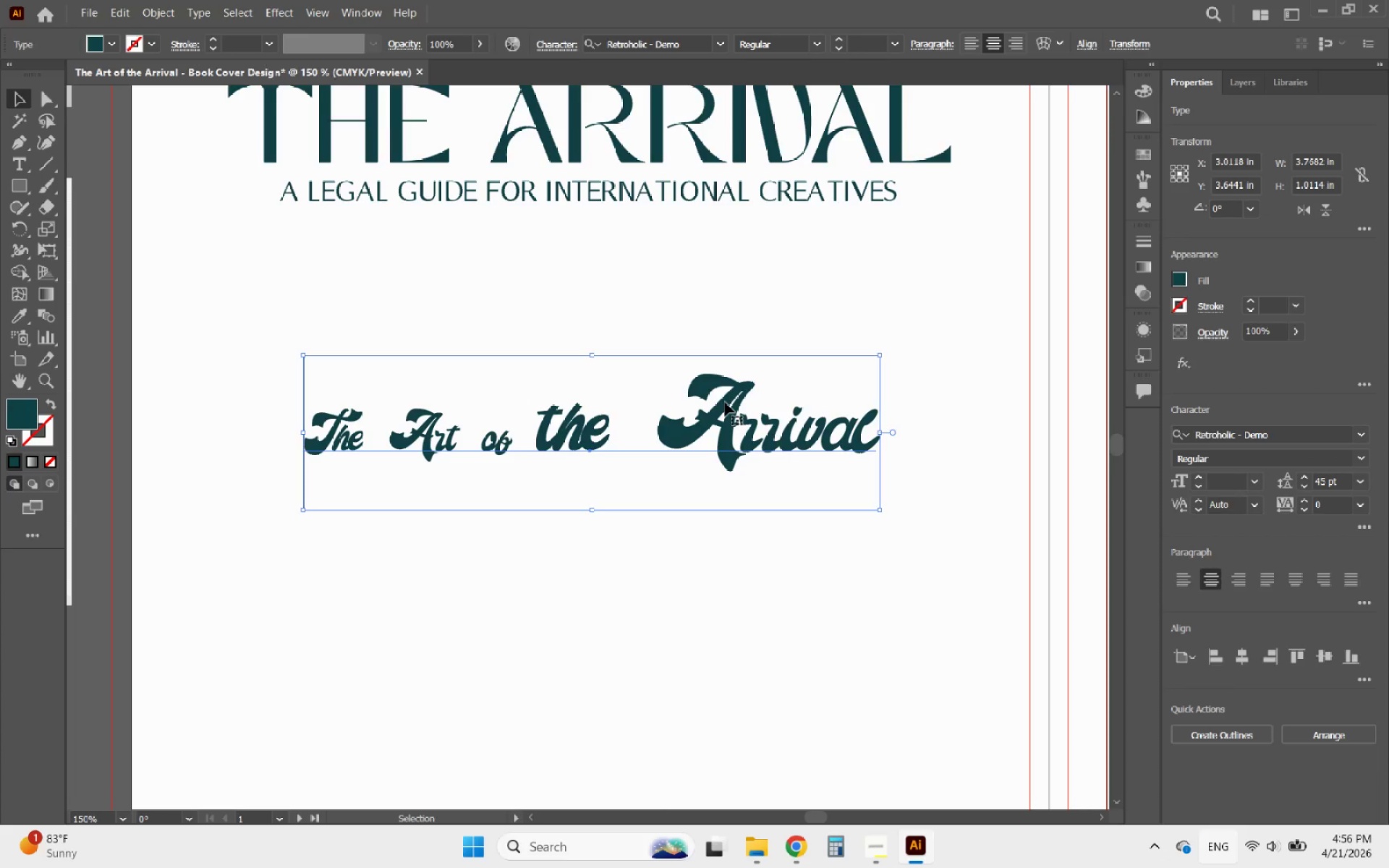 
hold_key(key=AltLeft, duration=2.3)
scroll: coordinate [548, 439], scroll_direction: up, amount: 2.0
 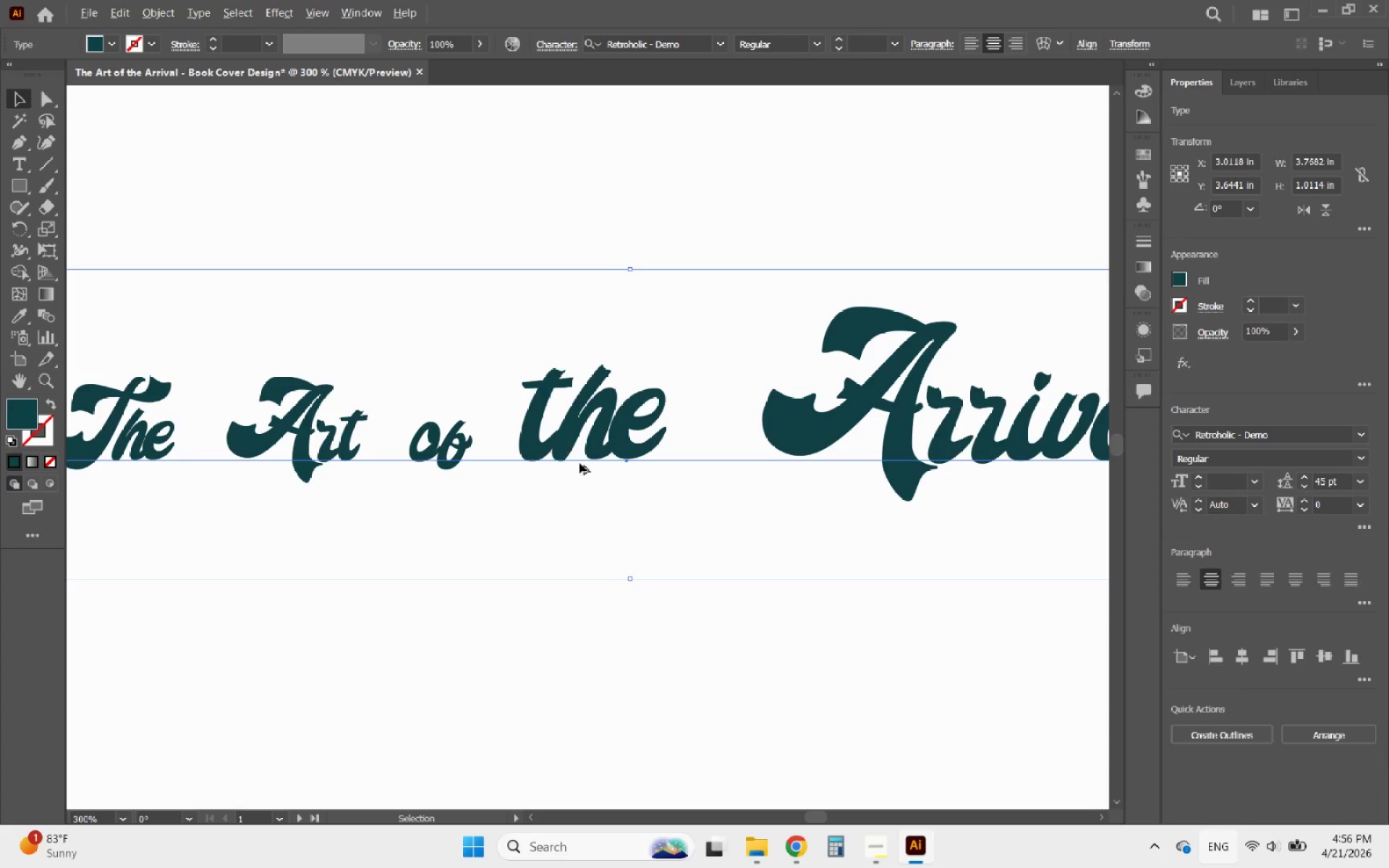 
scroll: coordinate [590, 490], scroll_direction: down, amount: 3.0
 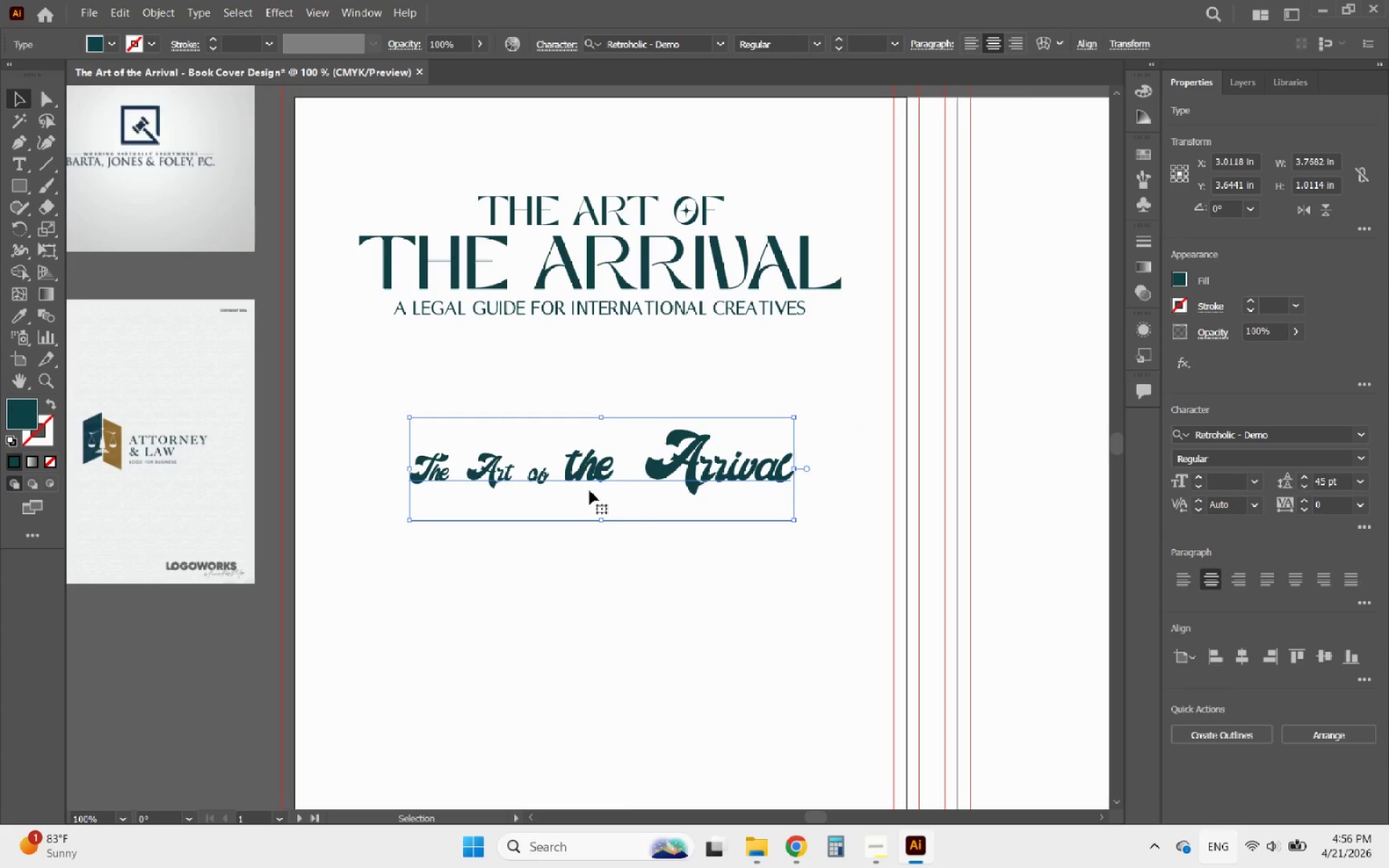 
hold_key(key=AltLeft, duration=2.89)
scroll: coordinate [711, 467], scroll_direction: up, amount: 4.0
 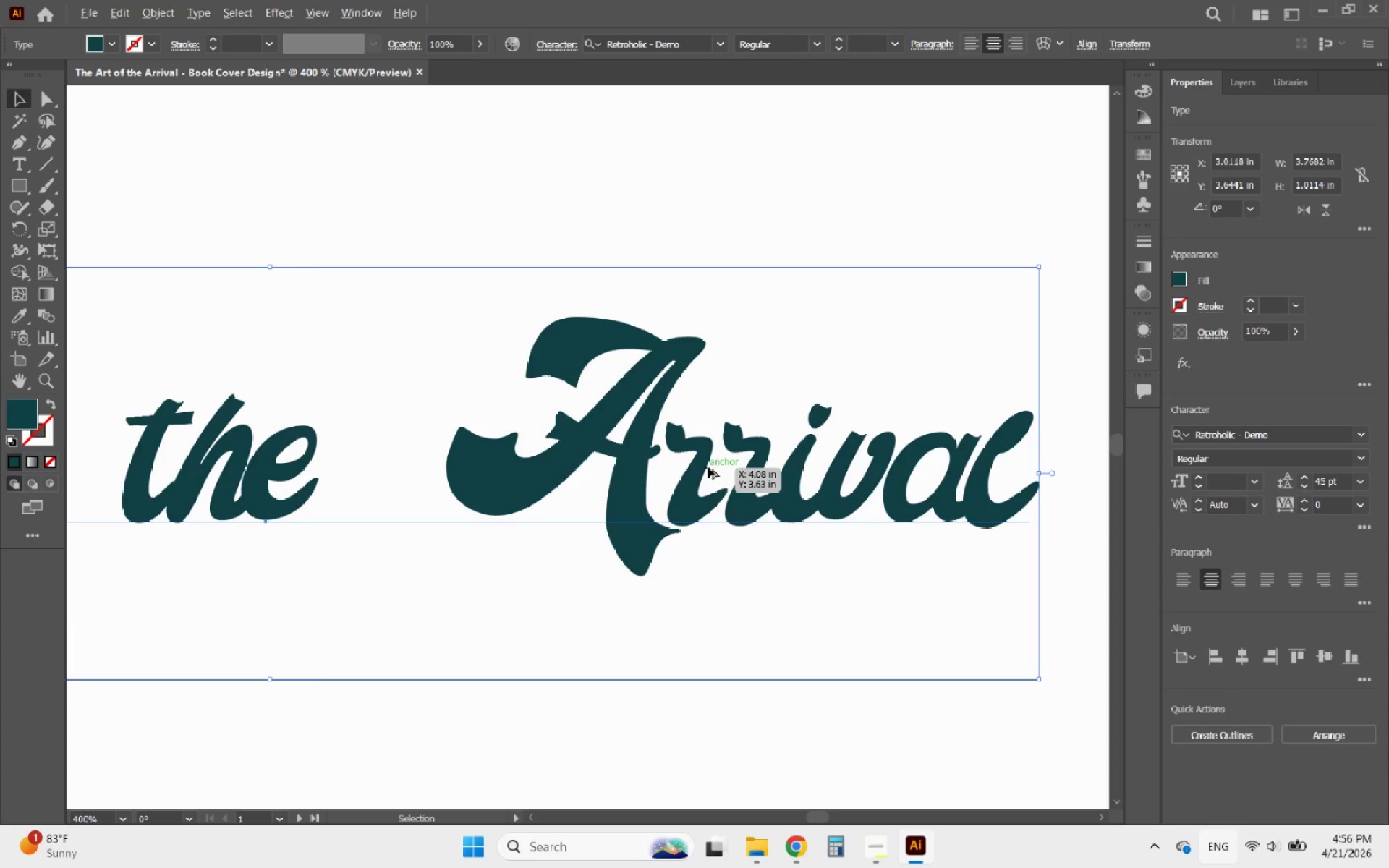 
scroll: coordinate [708, 467], scroll_direction: down, amount: 3.0
 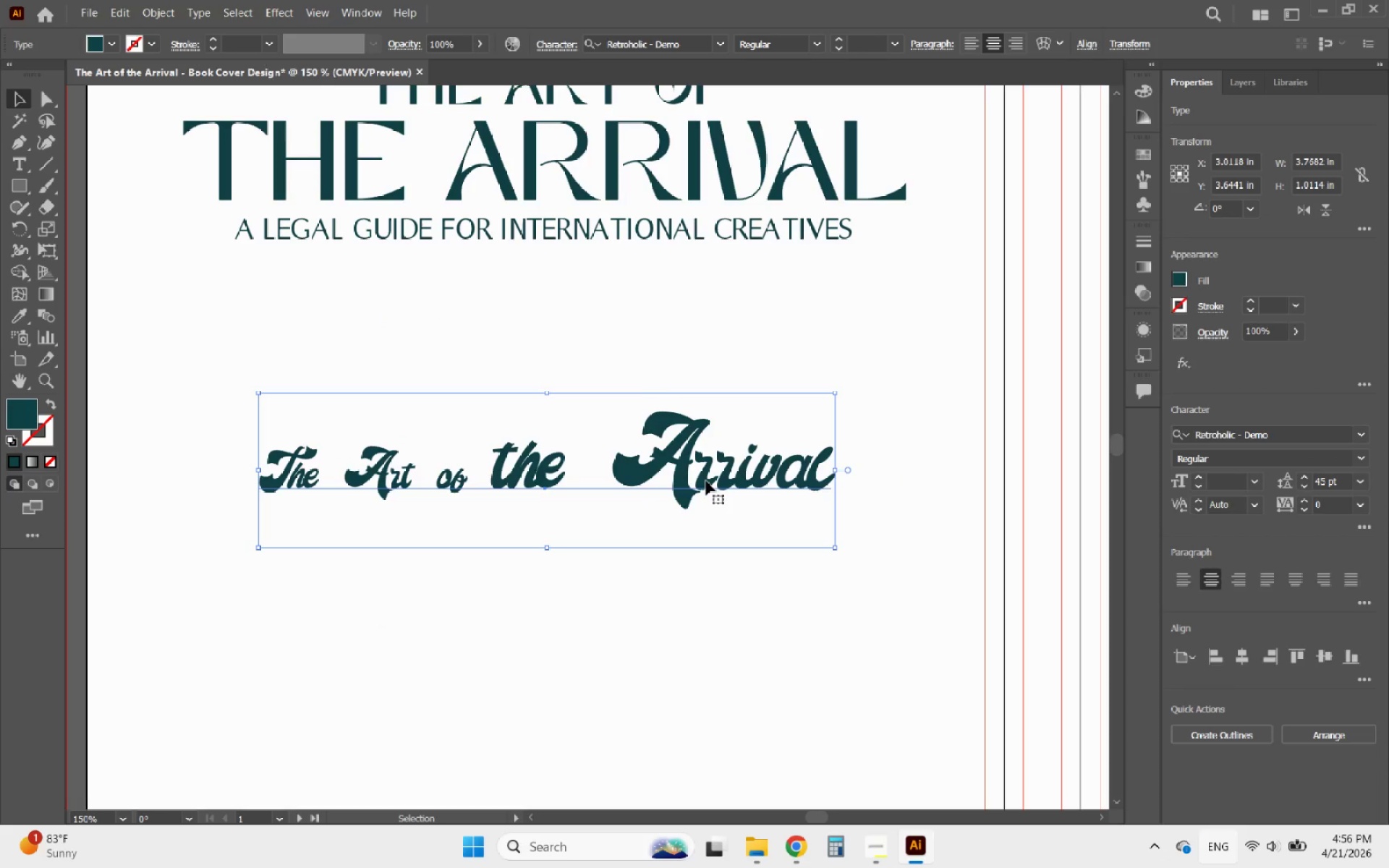 
hold_key(key=AltLeft, duration=0.38)
 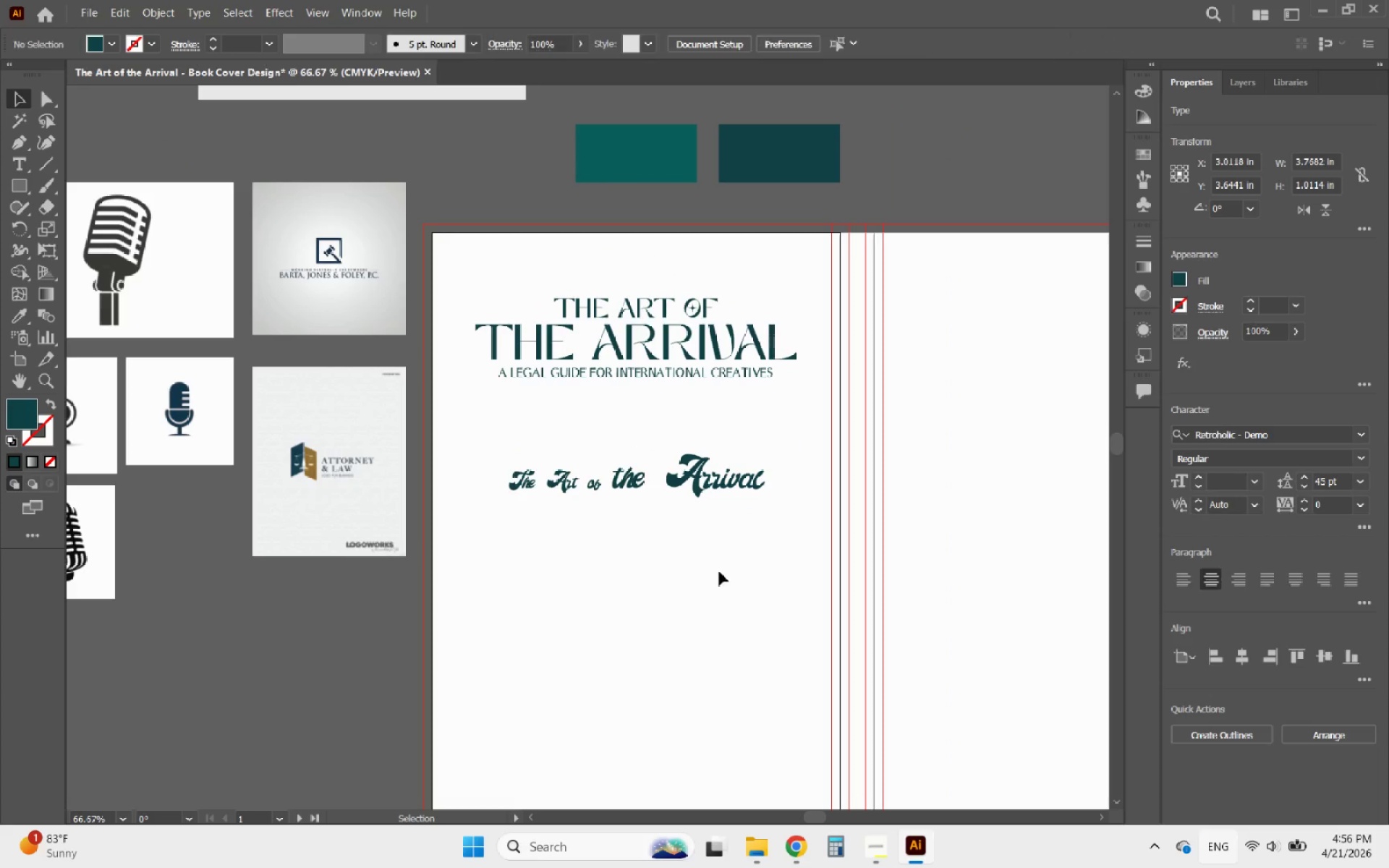 
left_click([718, 577])
 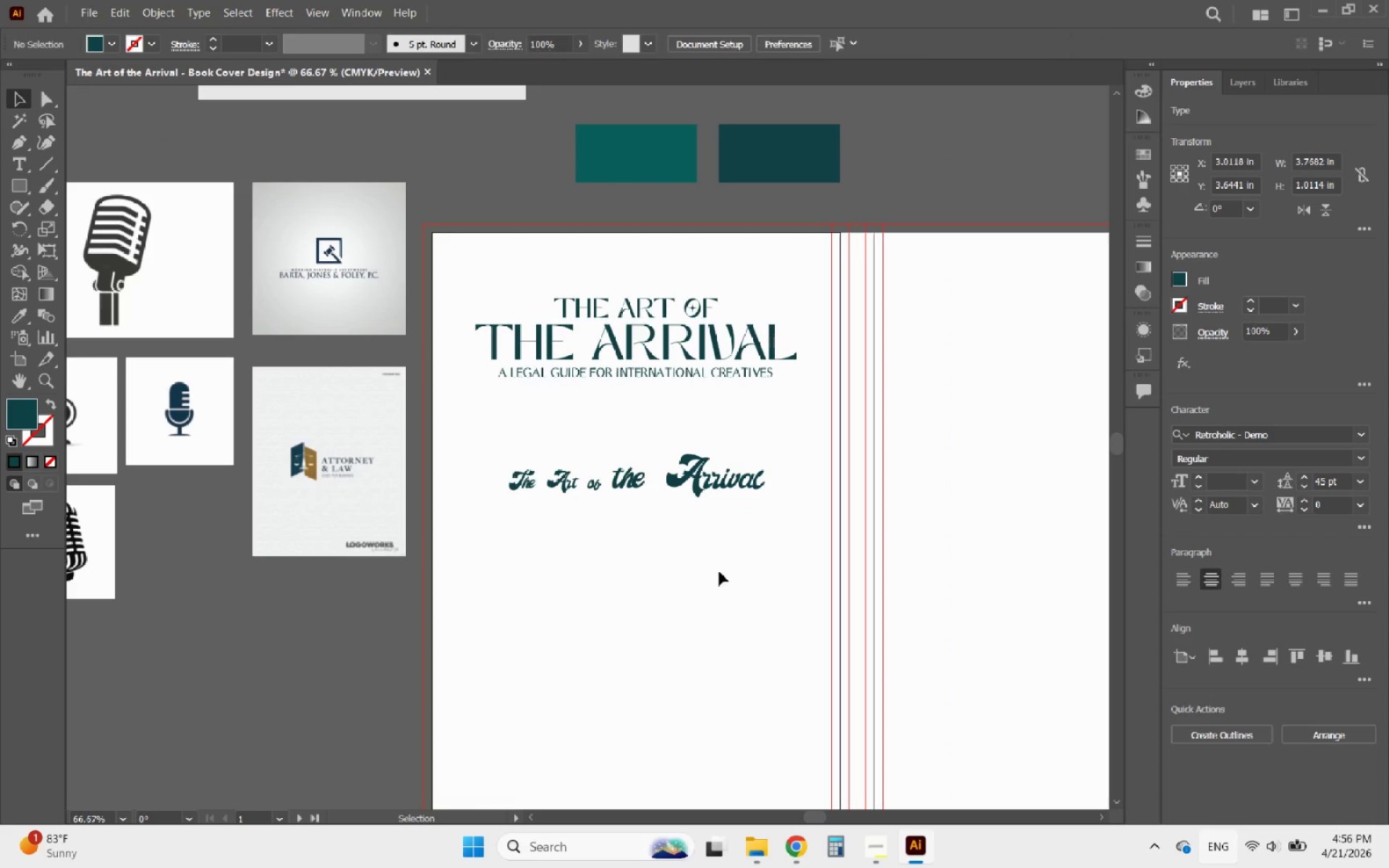 
scroll: coordinate [708, 488], scroll_direction: down, amount: 2.0
 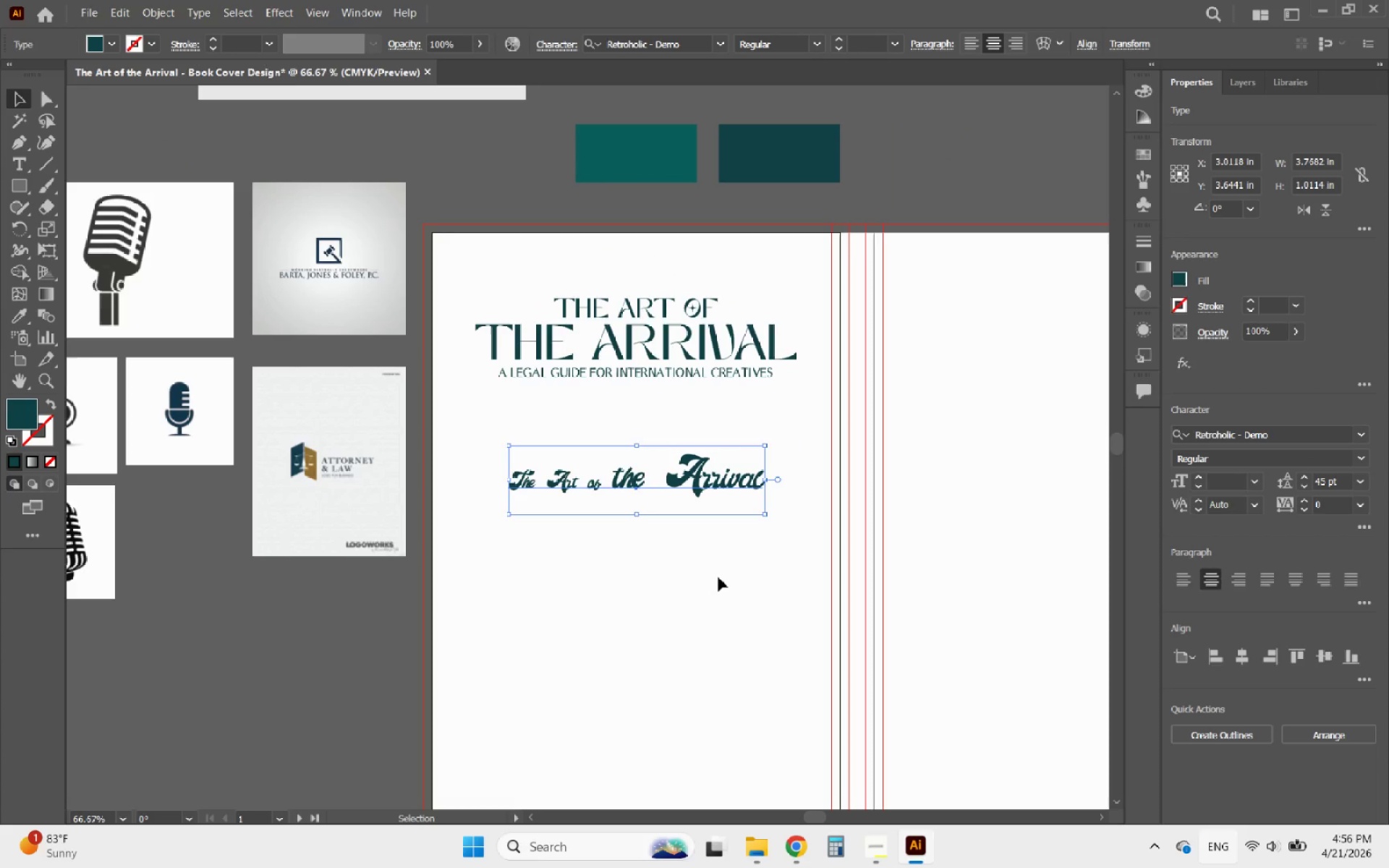 
hold_key(key=AltLeft, duration=0.39)
scroll: coordinate [705, 545], scroll_direction: up, amount: 1.0
 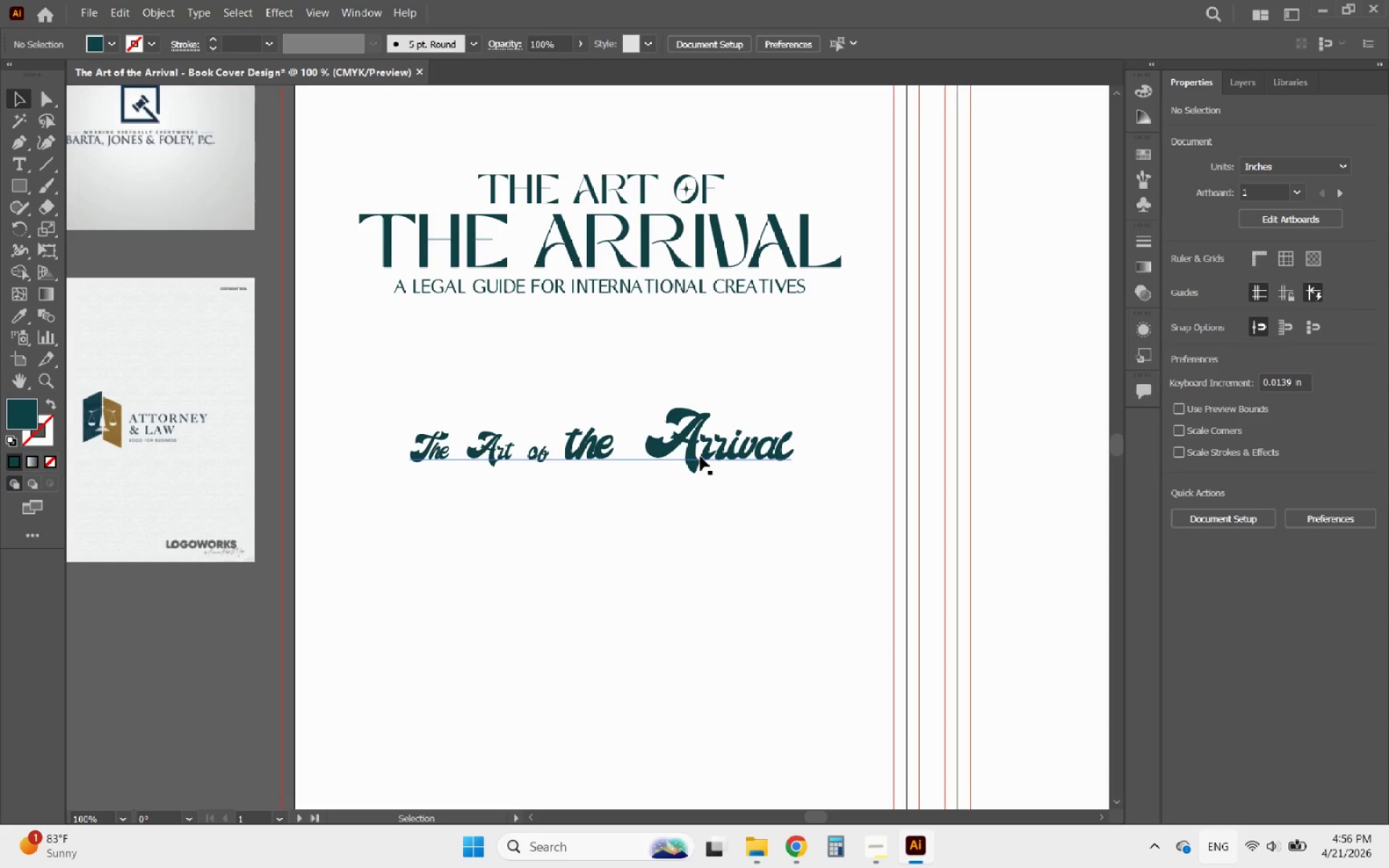 
double_click([700, 456])
 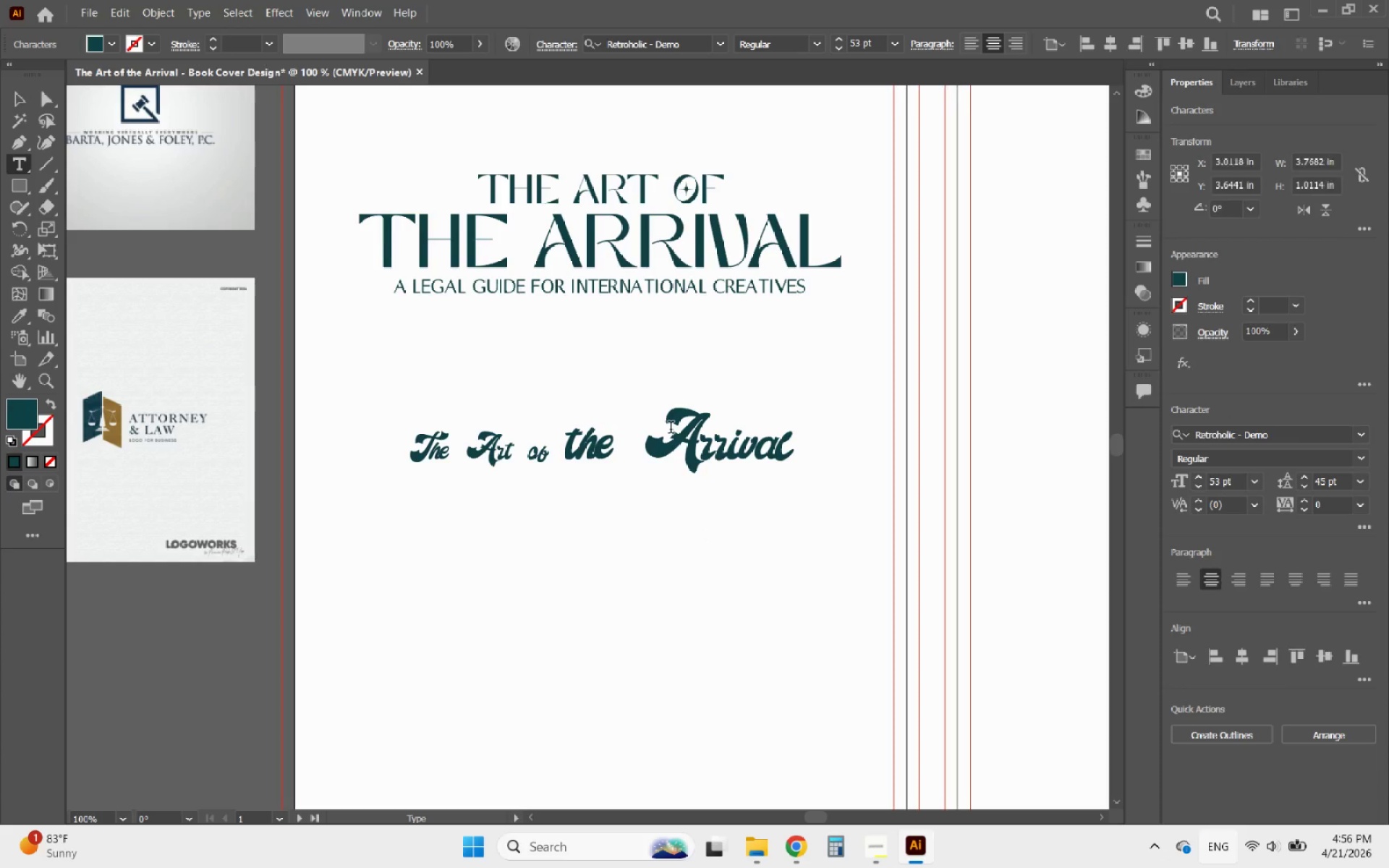 
left_click_drag(start_coordinate=[671, 429], to_coordinate=[794, 440])
 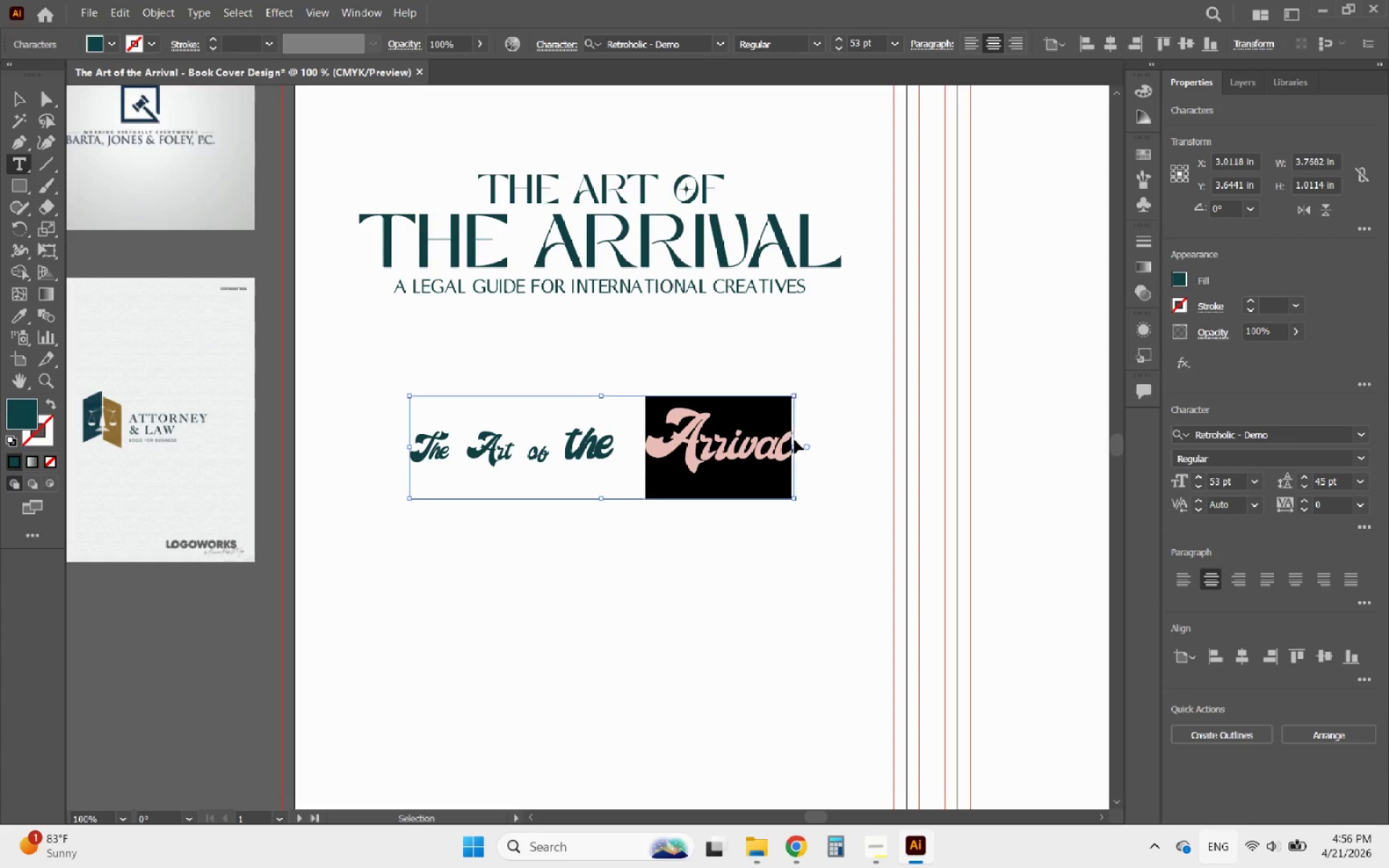 
key(Control+X)
 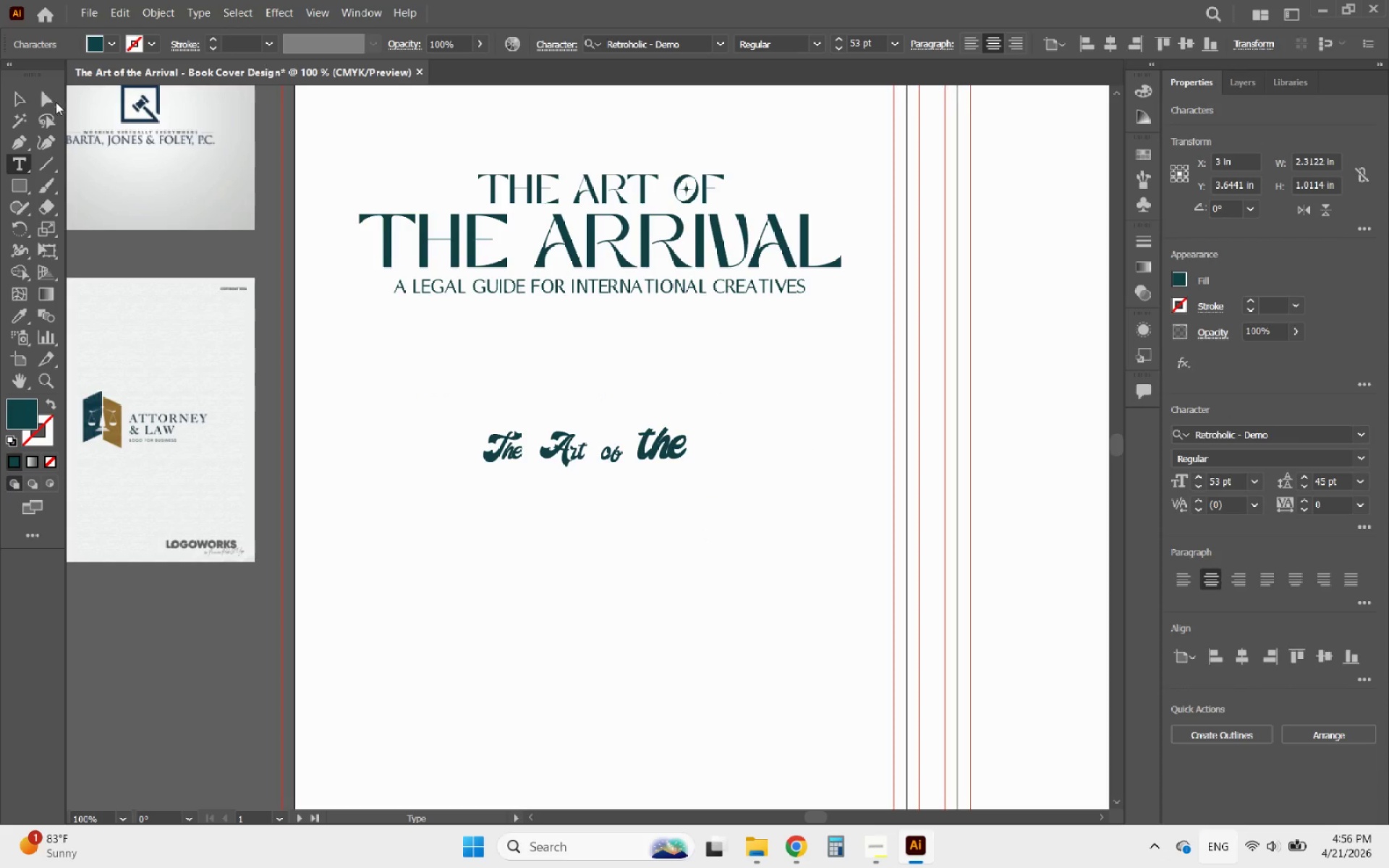 
left_click([22, 103])
 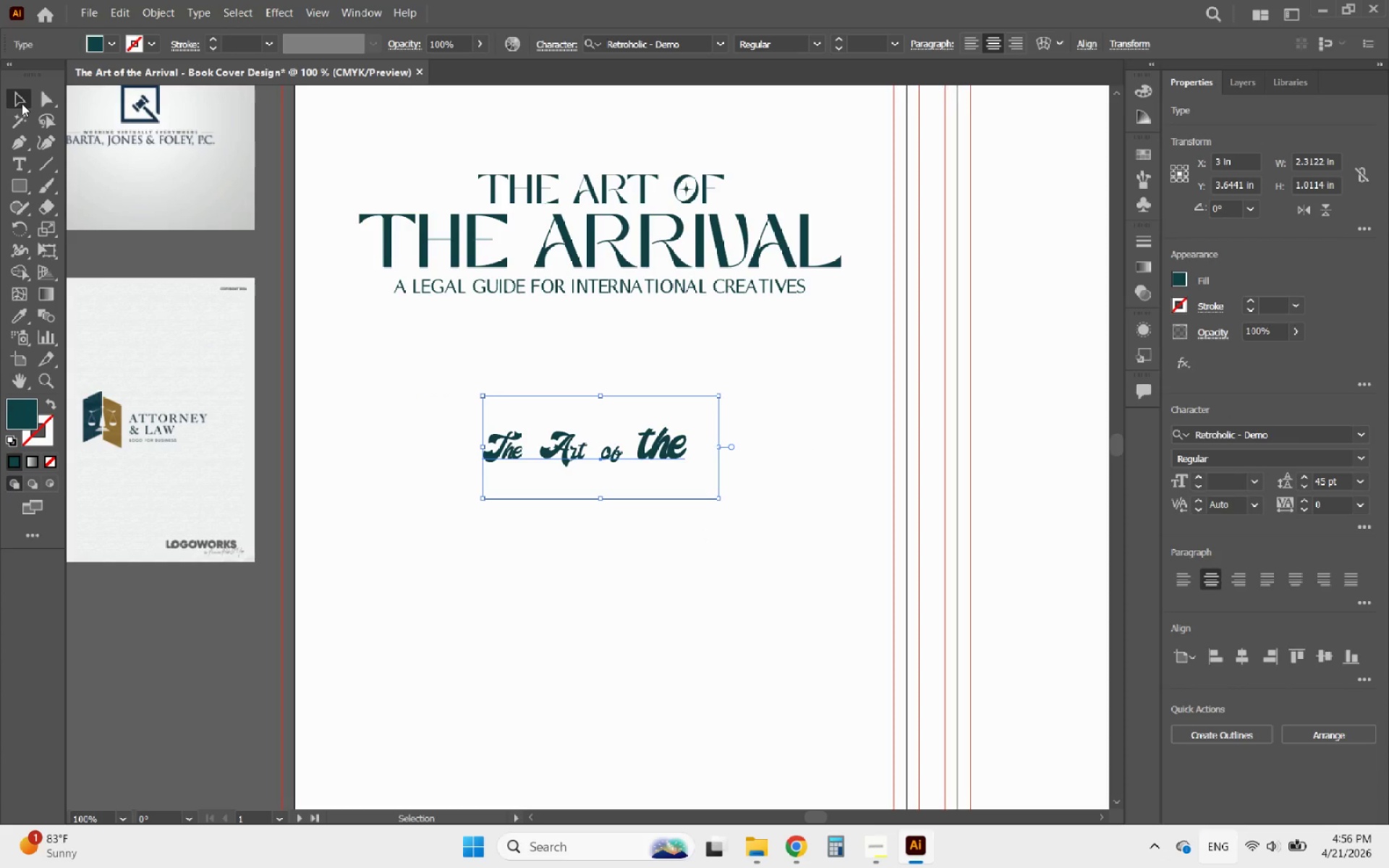 
key(Backspace)
 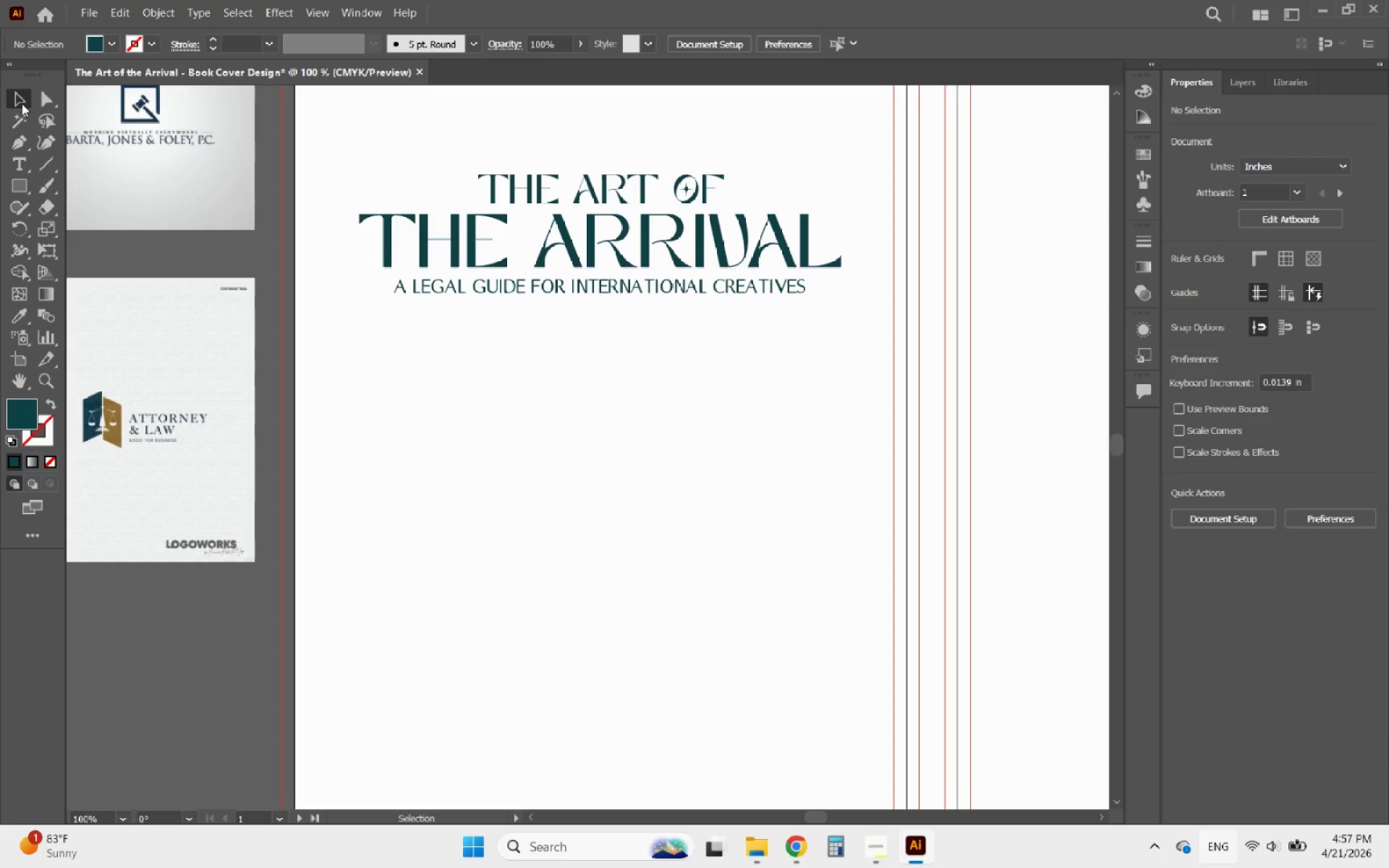 
key(Control+ControlLeft)
 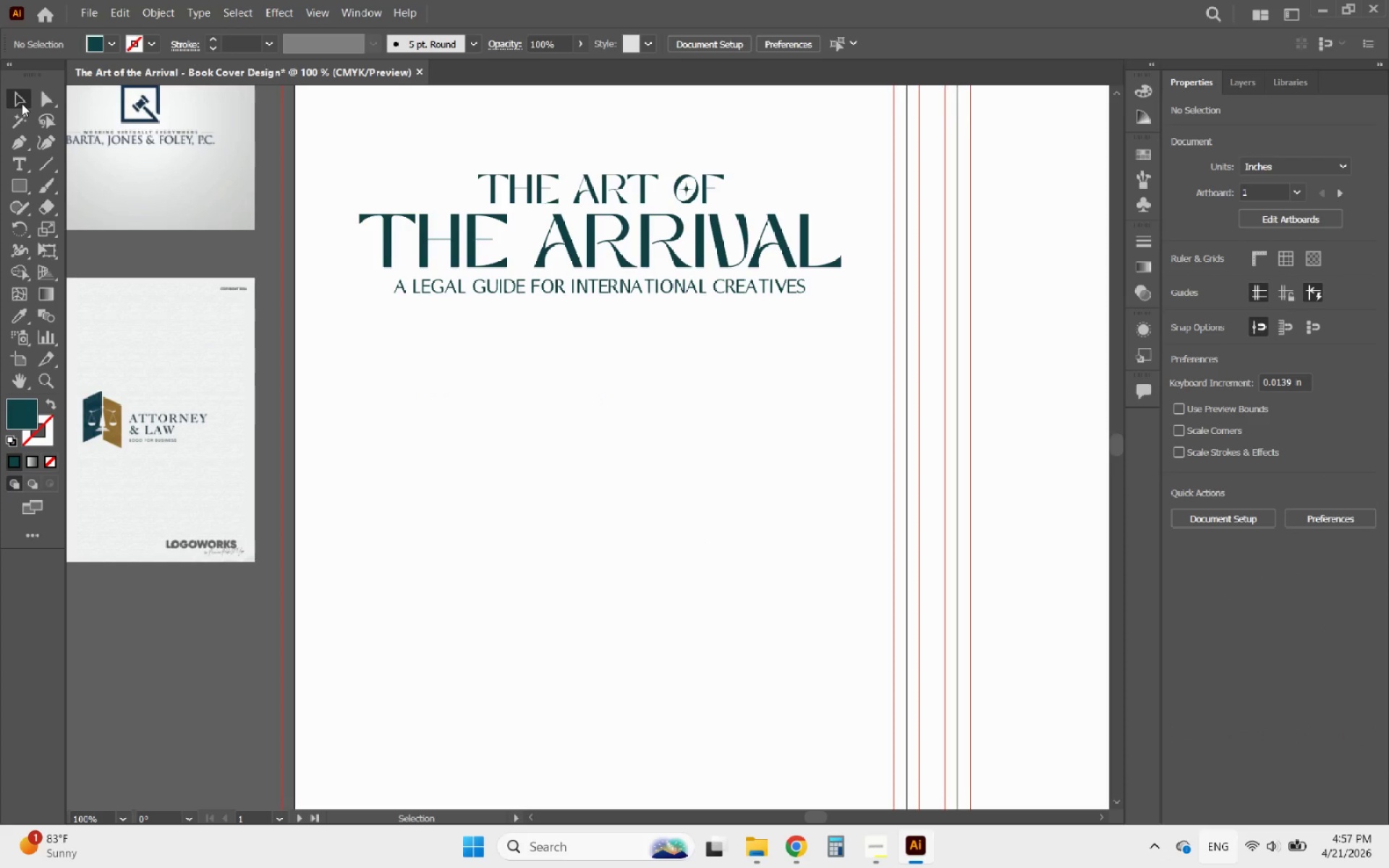 
key(Control+Z)
 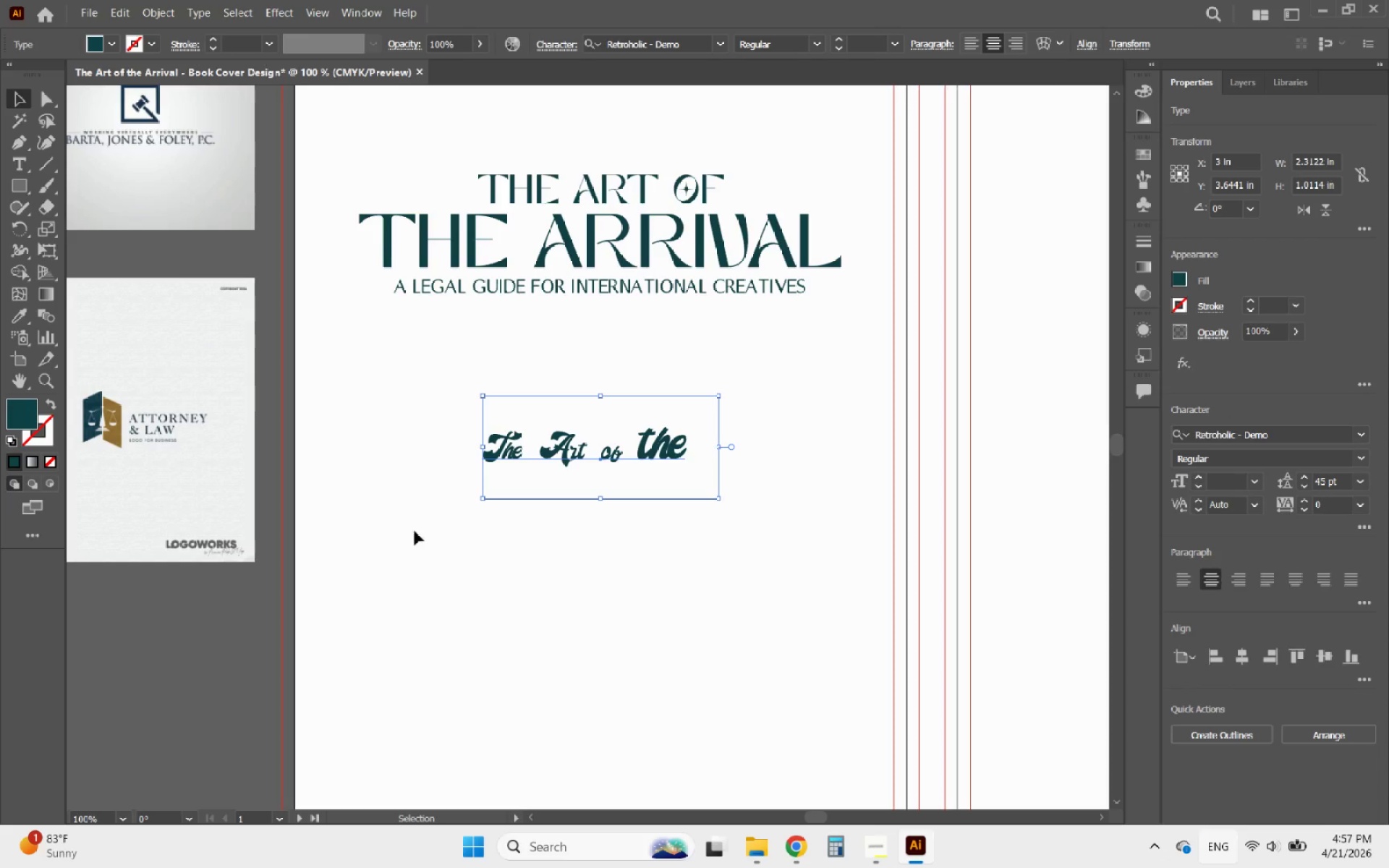 
left_click([551, 584])
 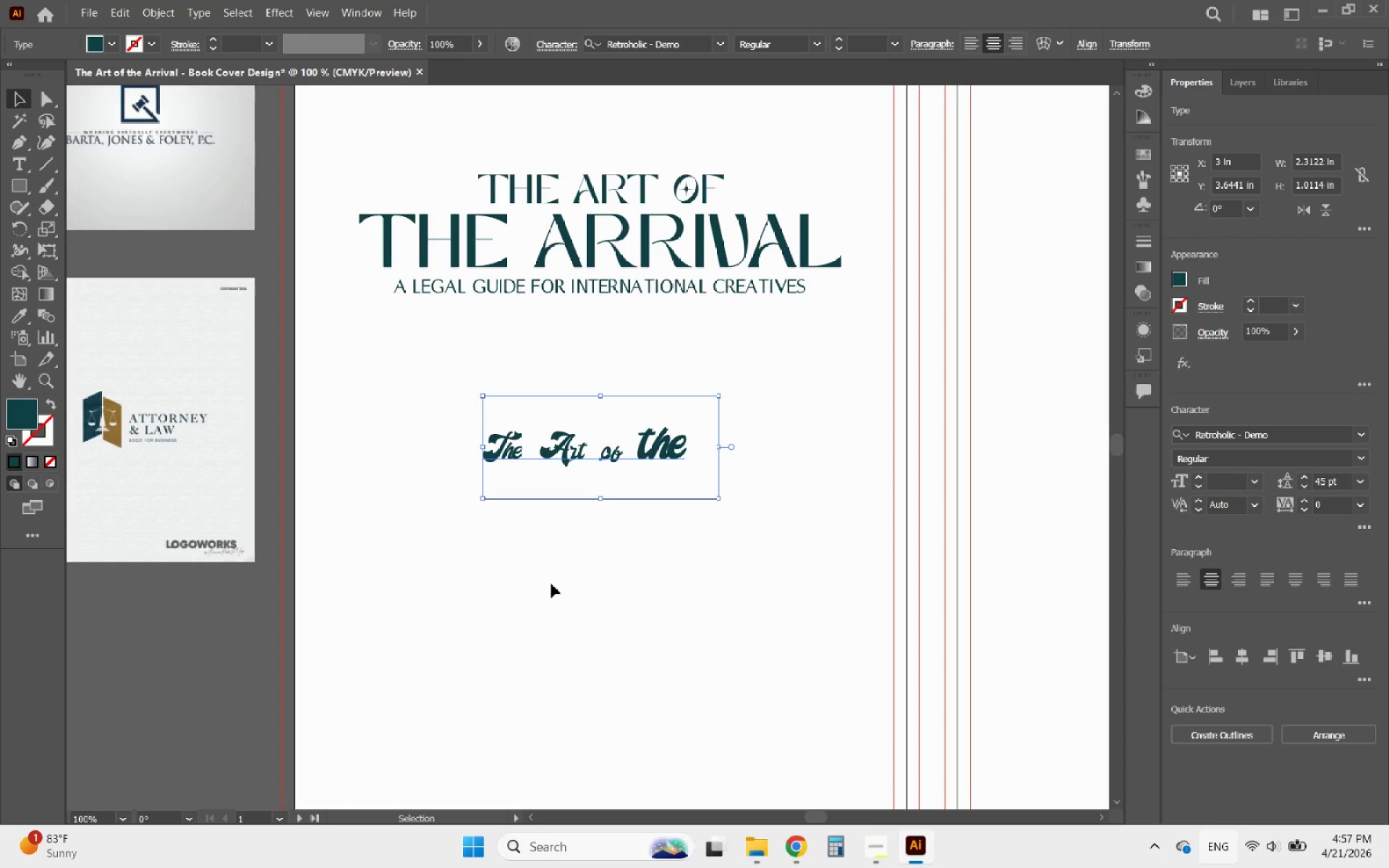 
key(Control+V)
 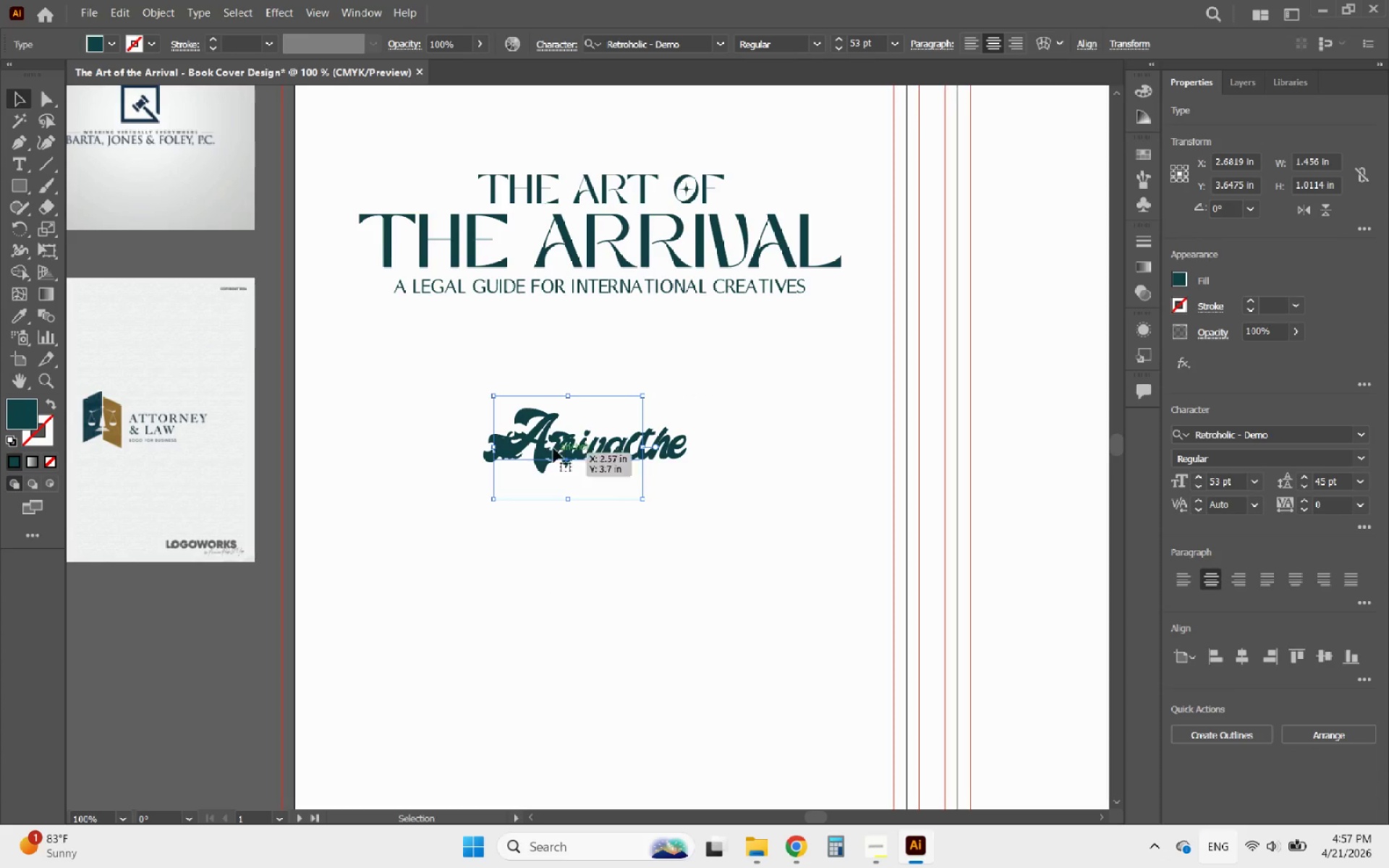 
left_click_drag(start_coordinate=[548, 448], to_coordinate=[601, 518])
 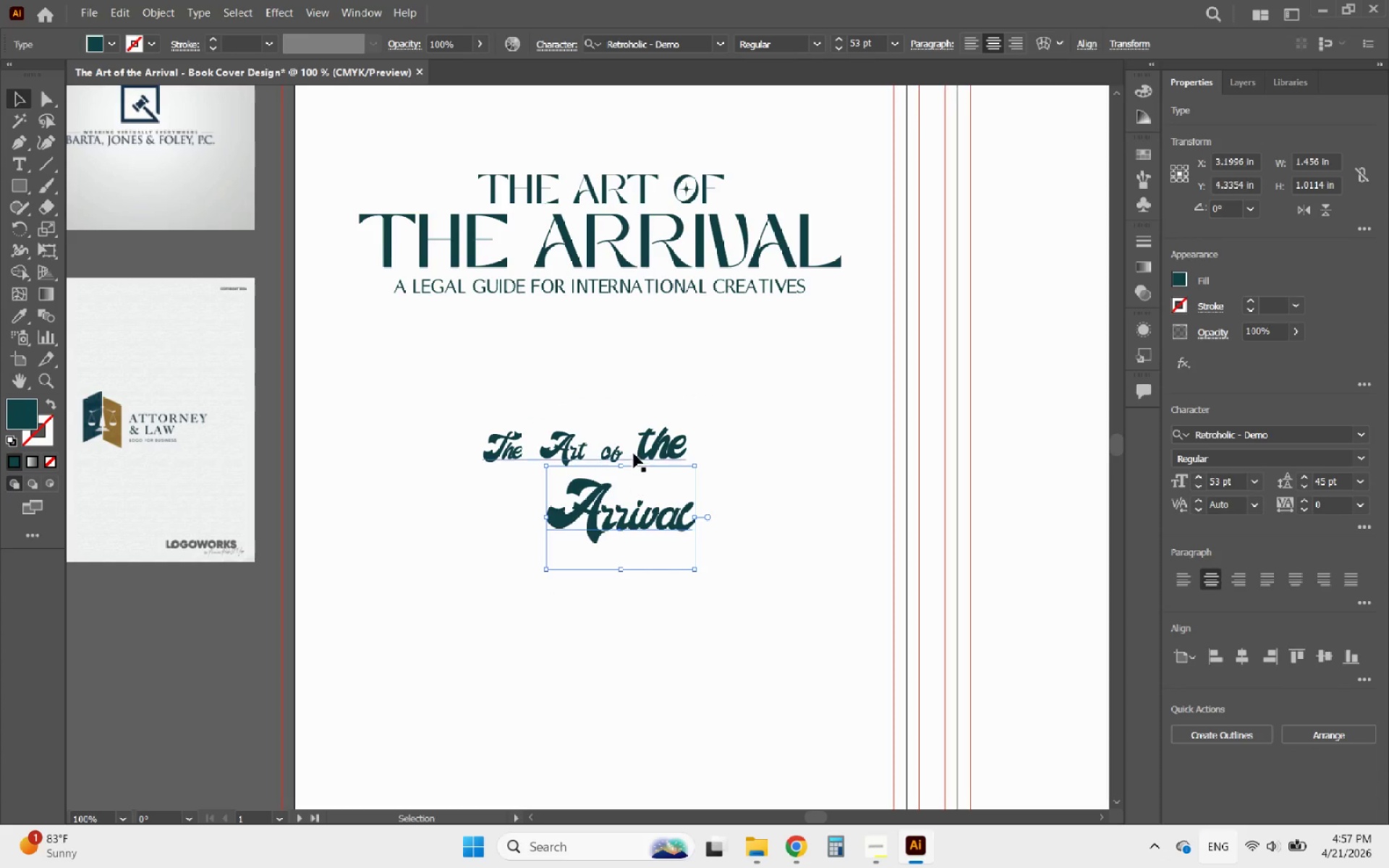 
left_click([634, 453])
 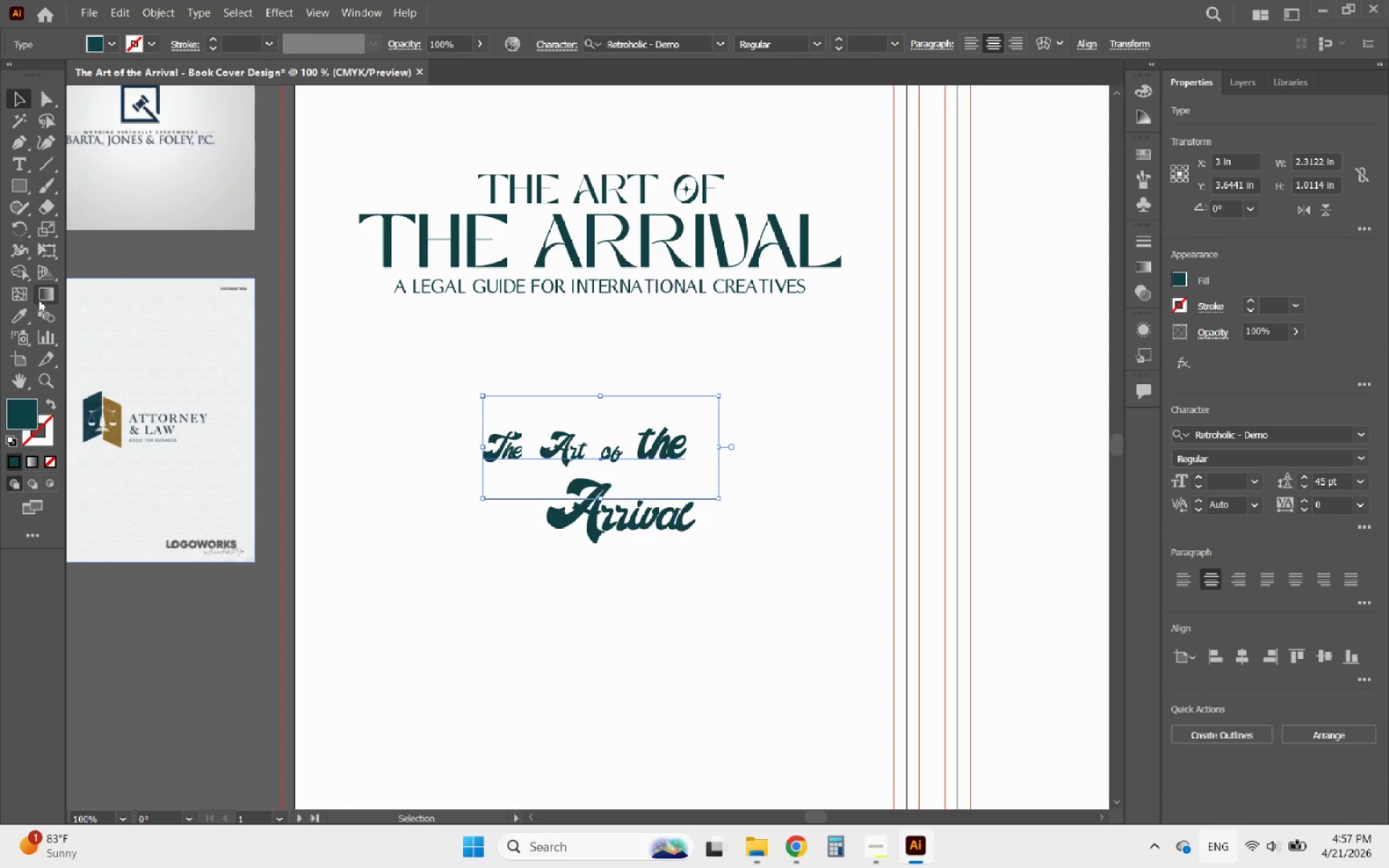 
left_click([21, 314])
 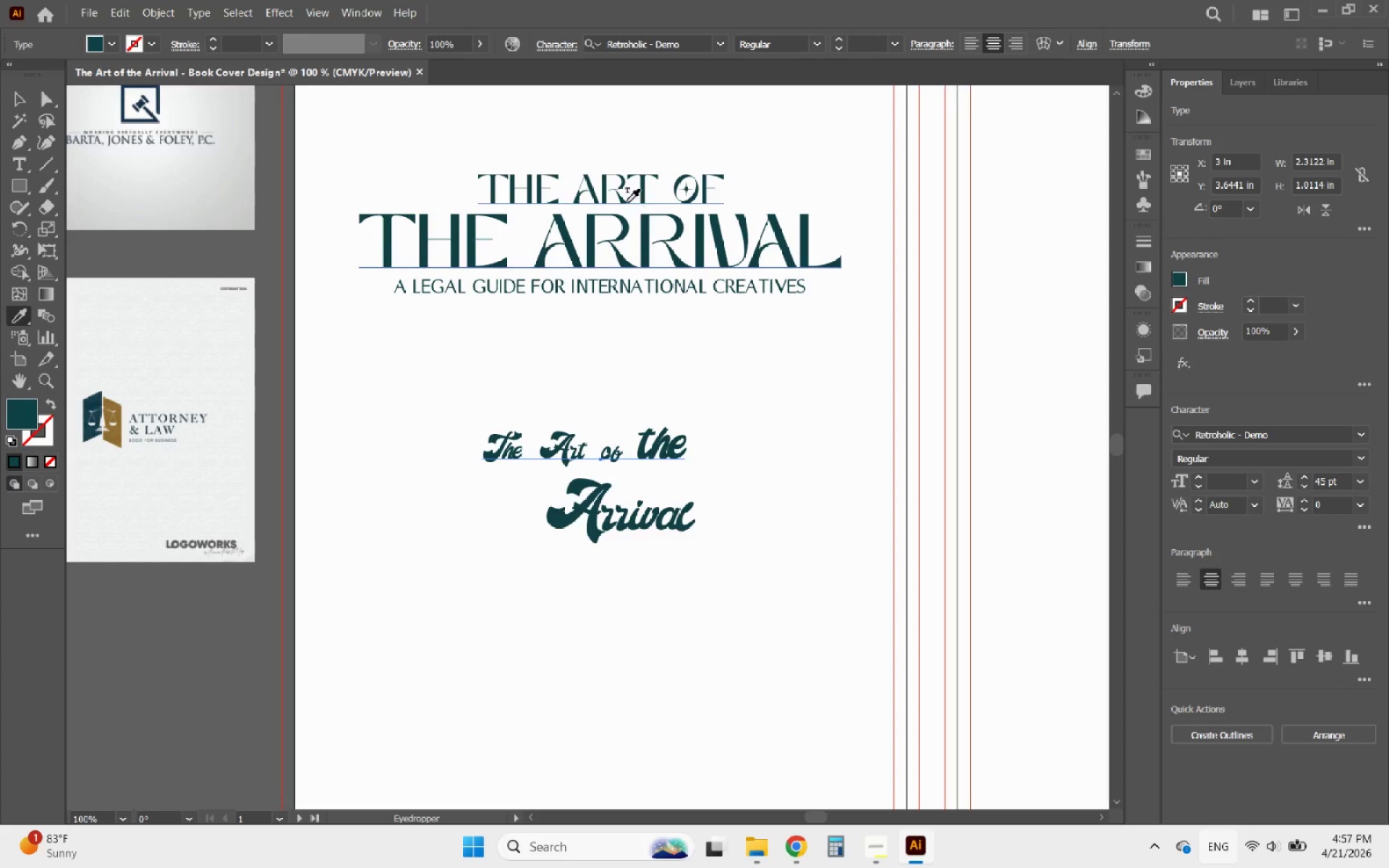 
left_click([624, 197])
 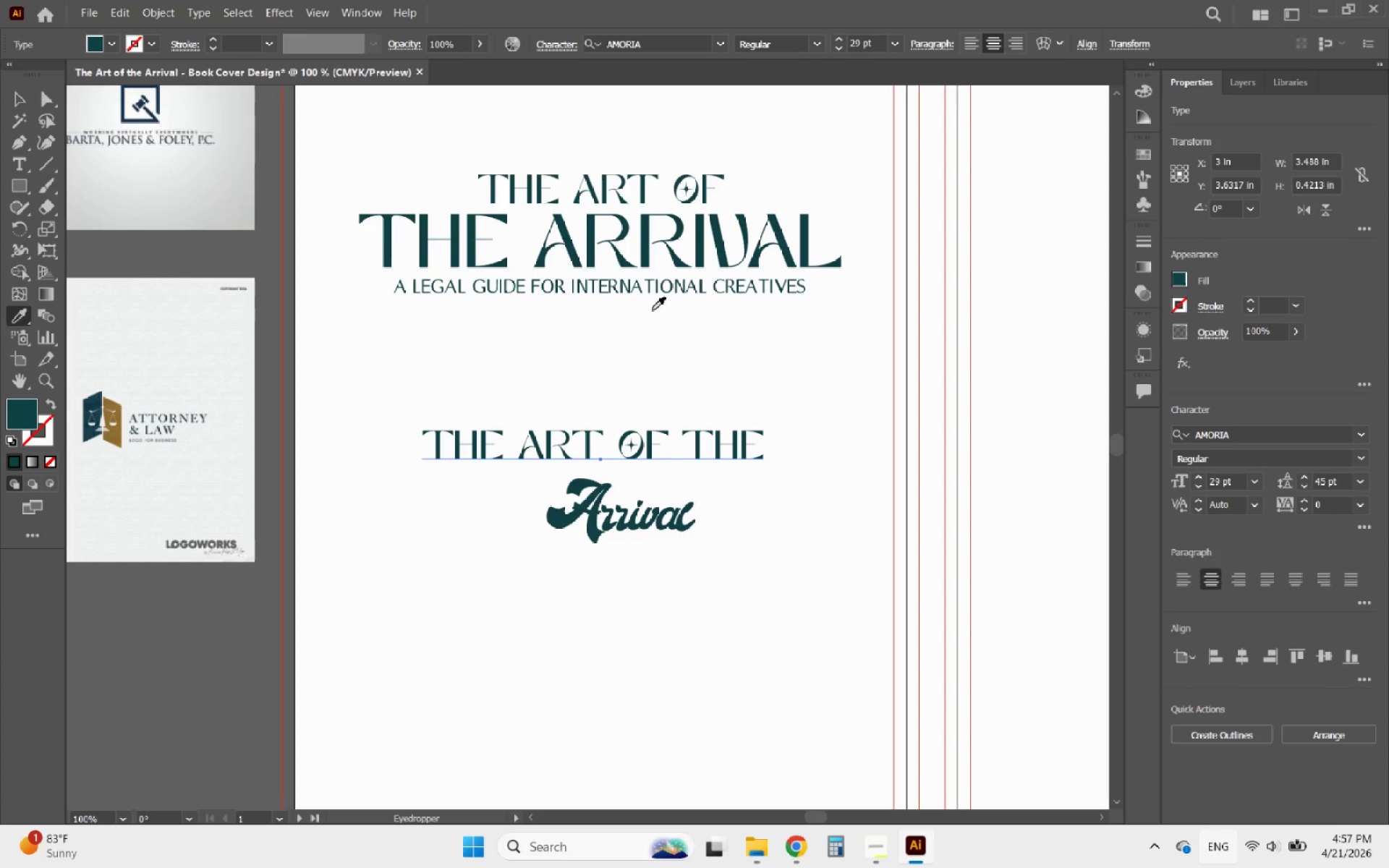 
left_click([637, 285])
 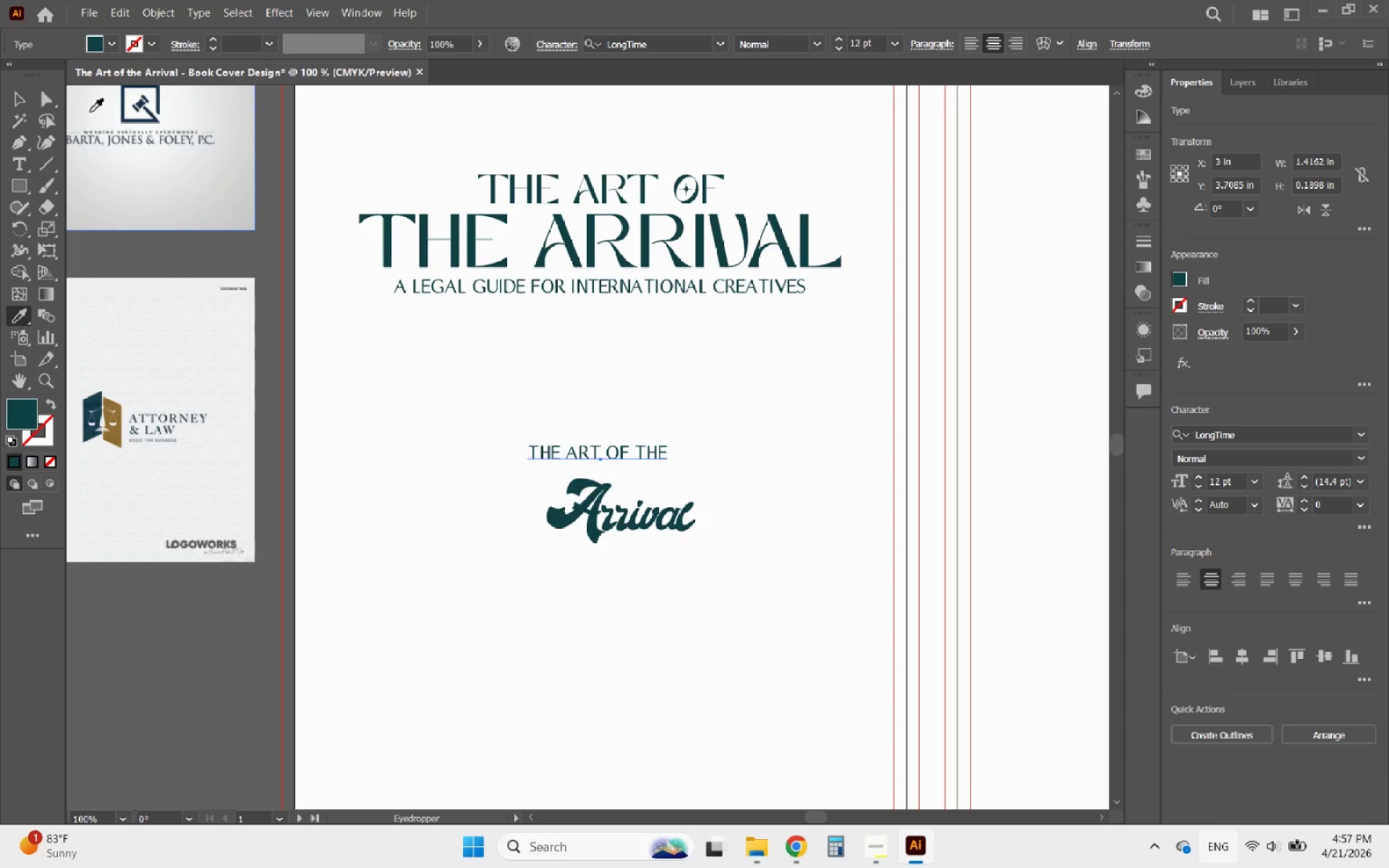 
left_click([20, 106])
 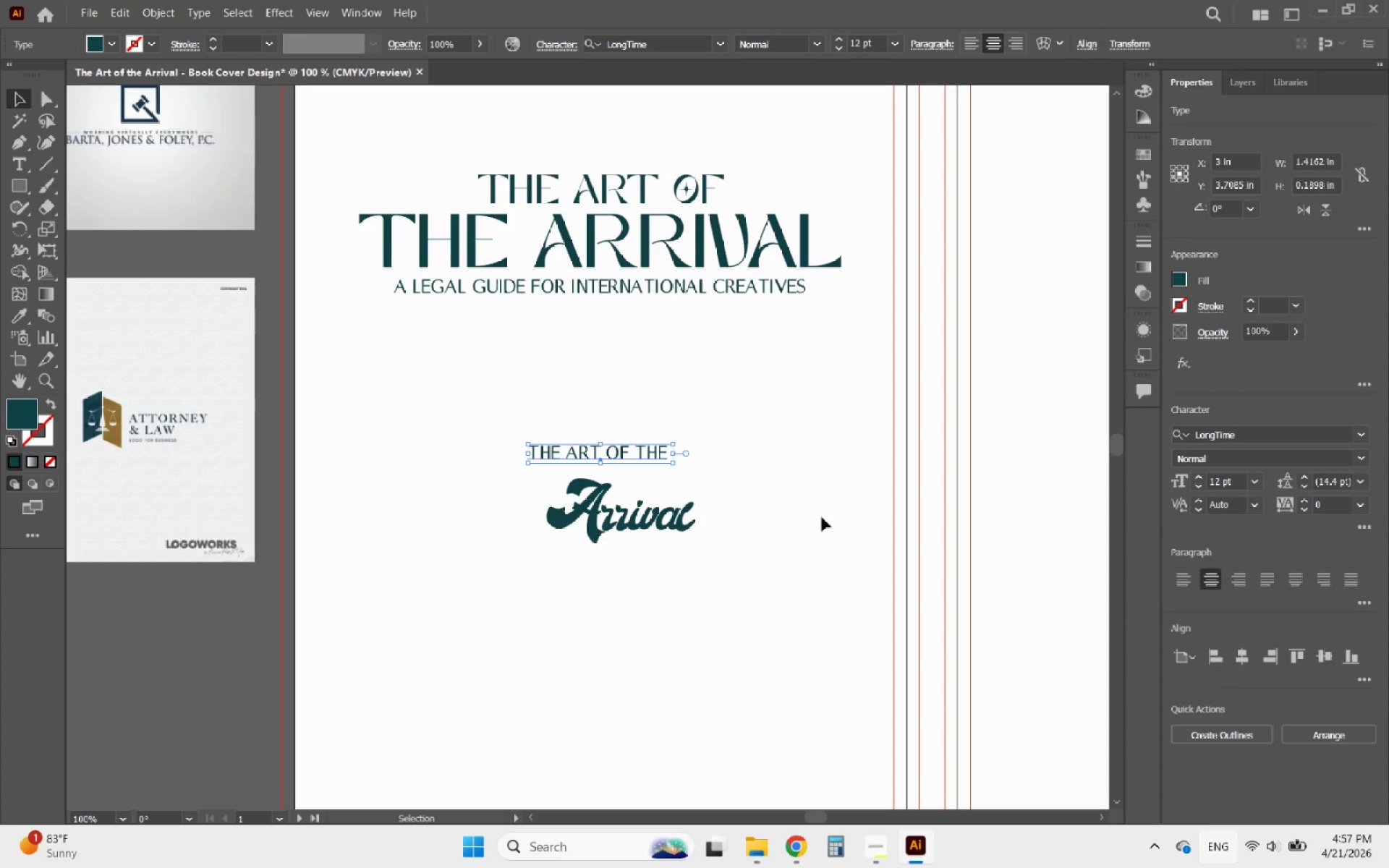 
hold_key(key=AltLeft, duration=0.52)
scroll: coordinate [611, 506], scroll_direction: up, amount: 3.0
 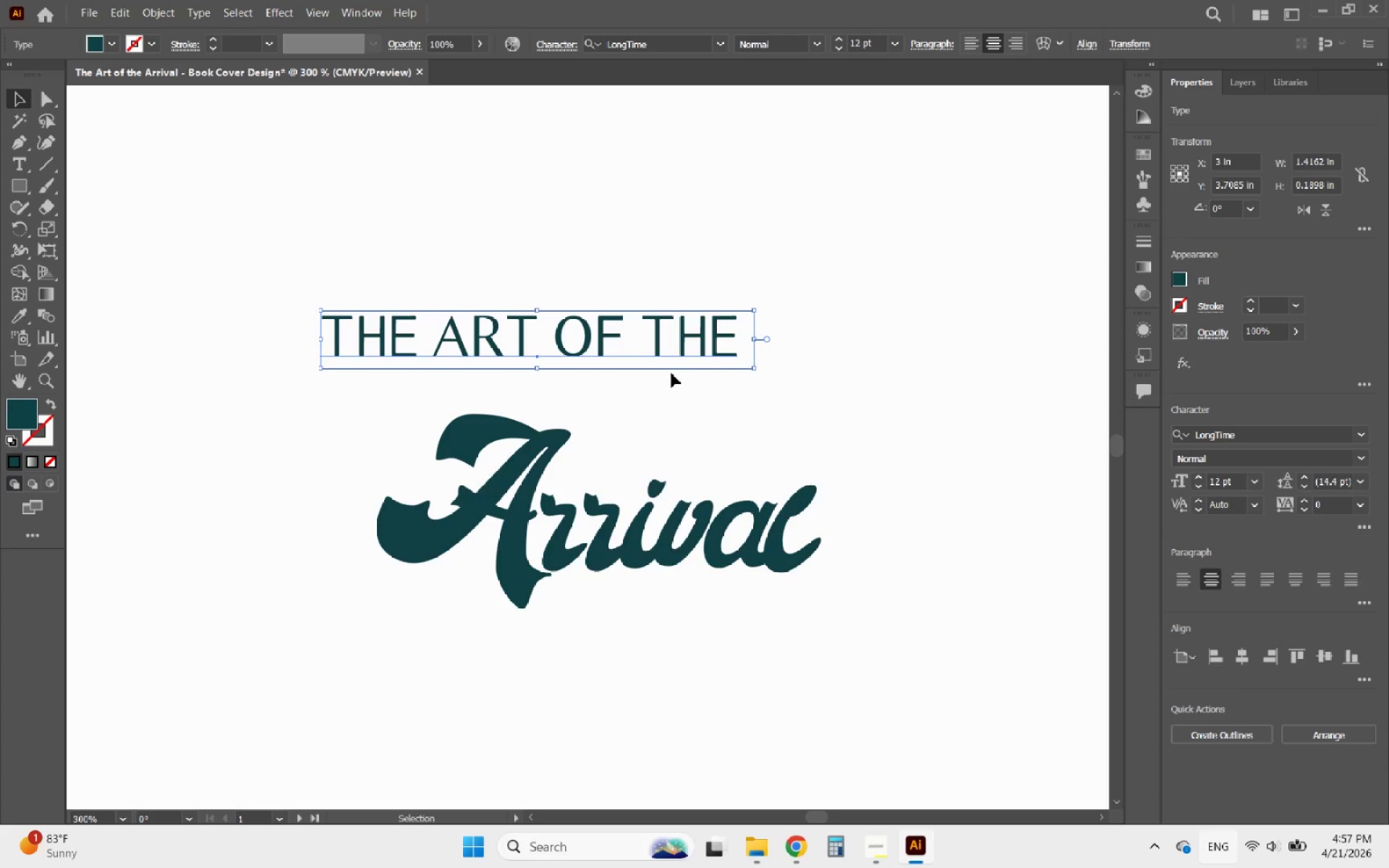 
left_click_drag(start_coordinate=[666, 352], to_coordinate=[920, 435])
 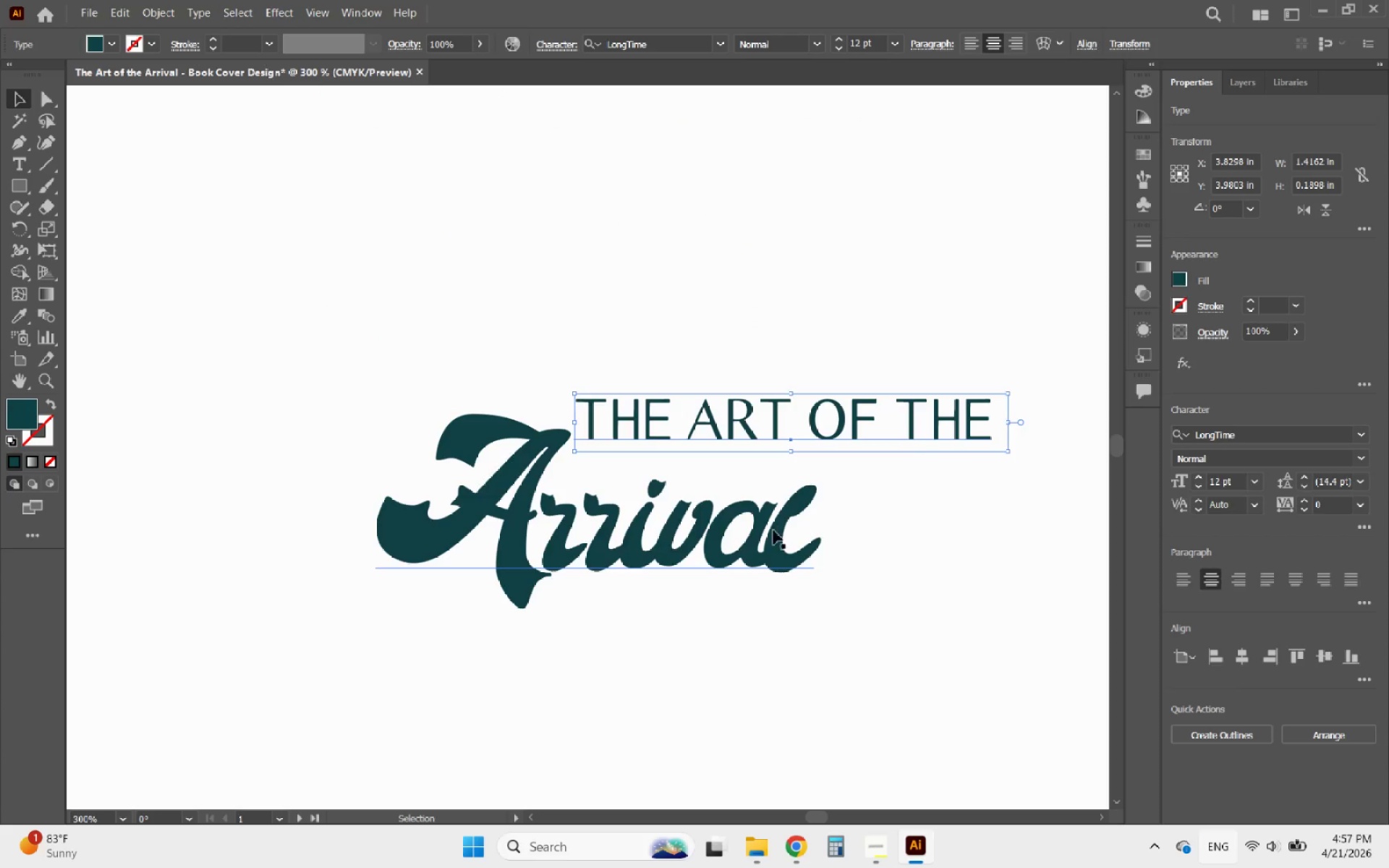 
left_click([773, 532])
 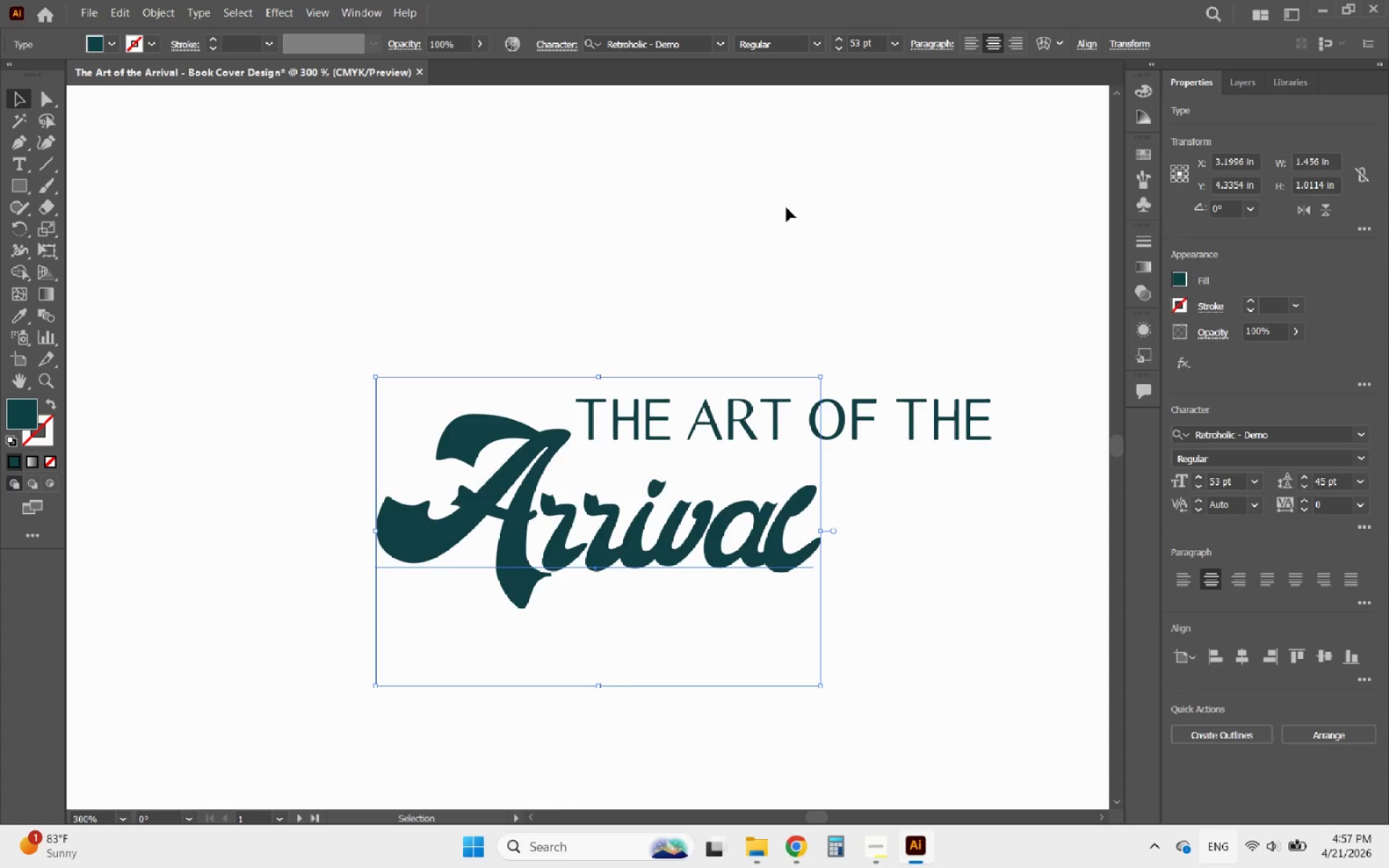 
wait(9.77)
 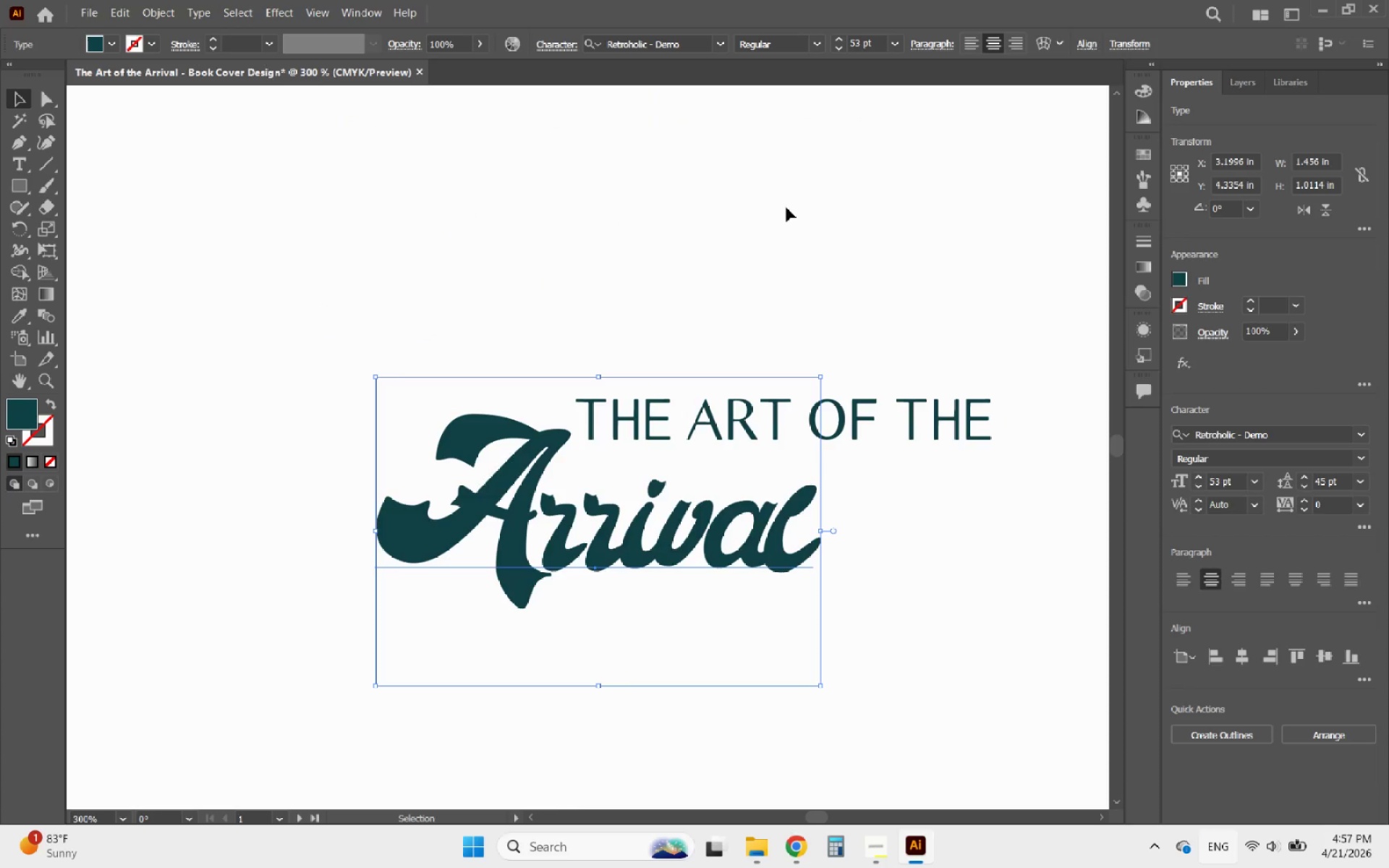 
scroll: coordinate [699, 344], scroll_direction: up, amount: 2.0
 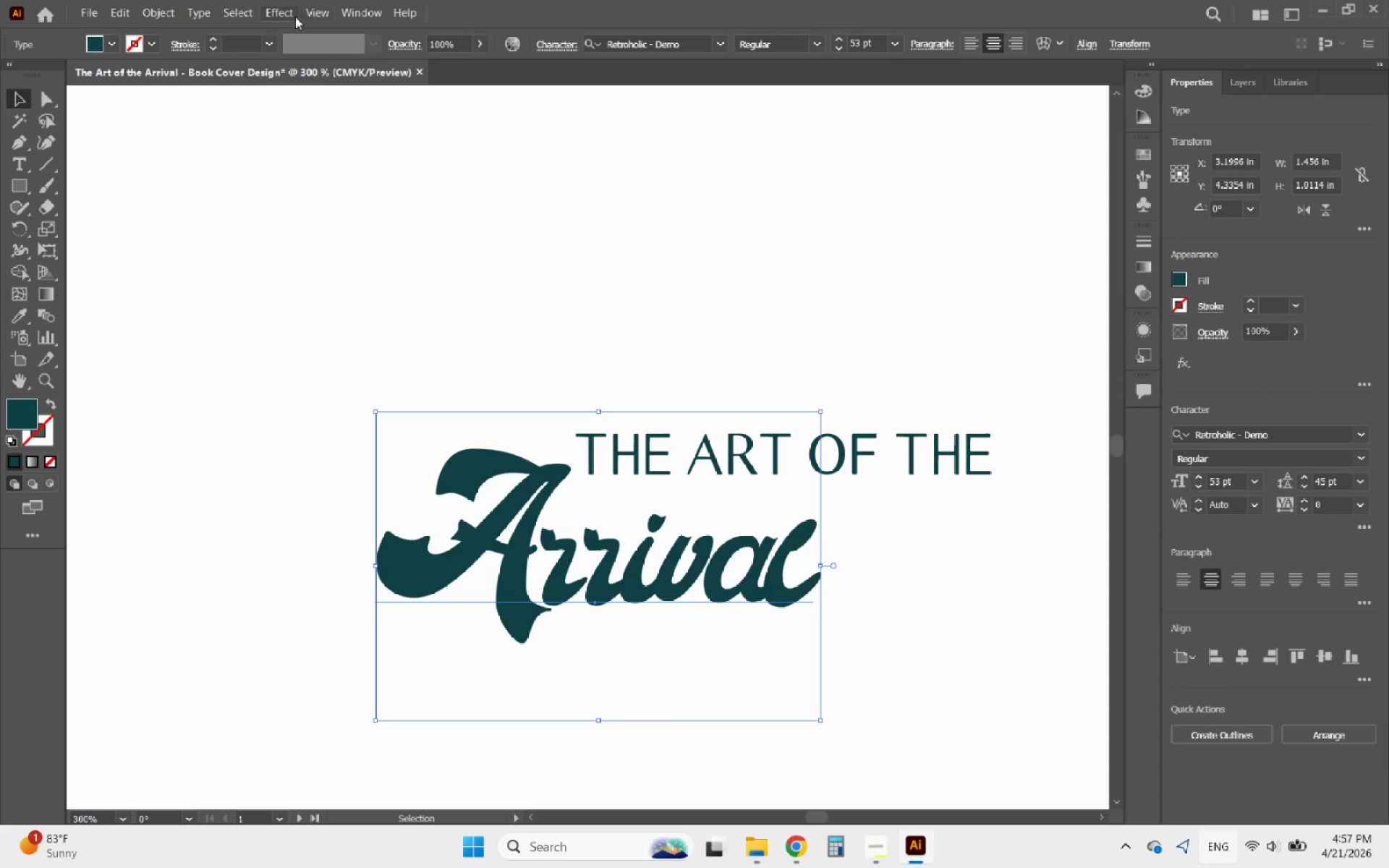 
left_click([274, 12])
 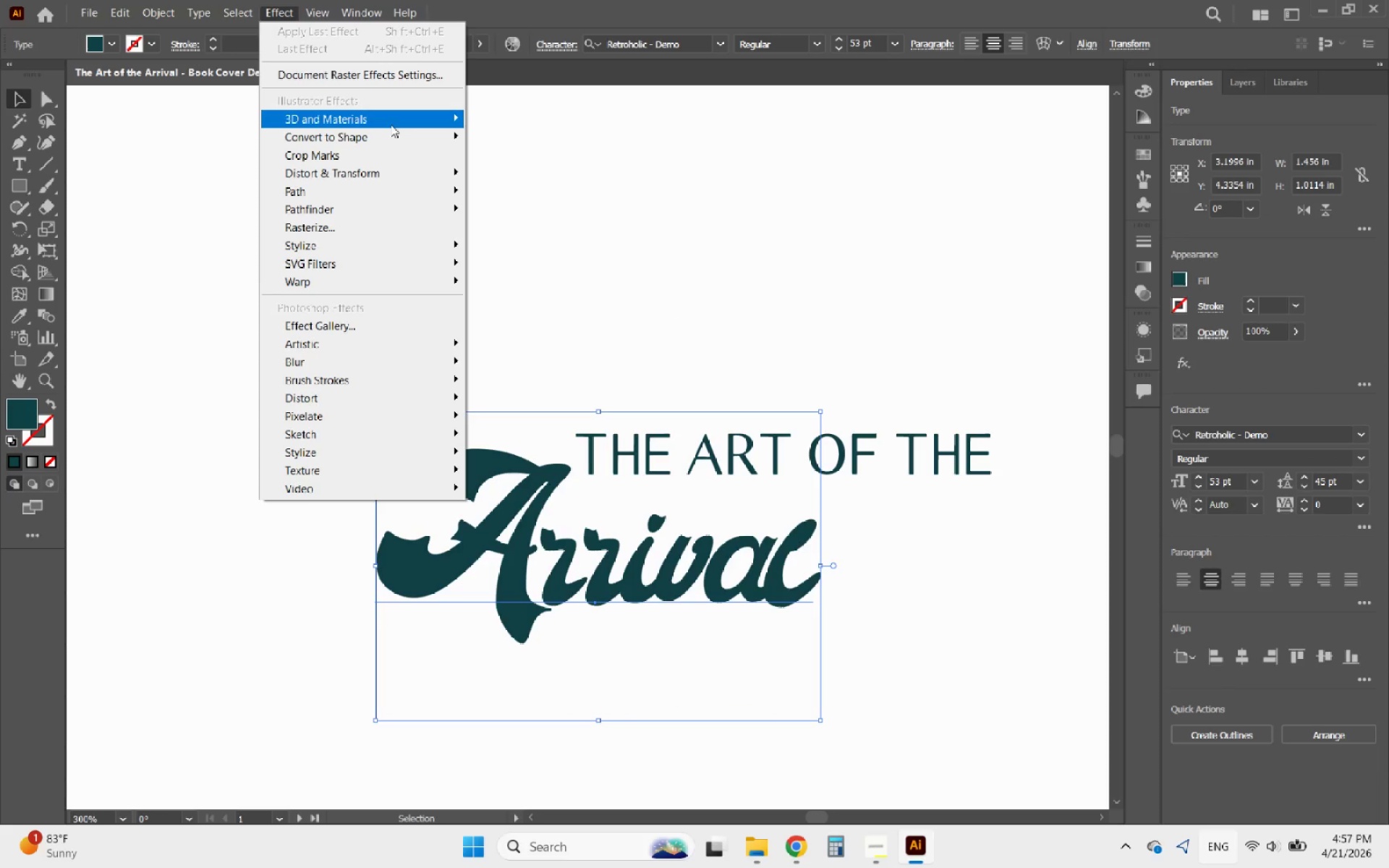 
mouse_move([391, 116])
 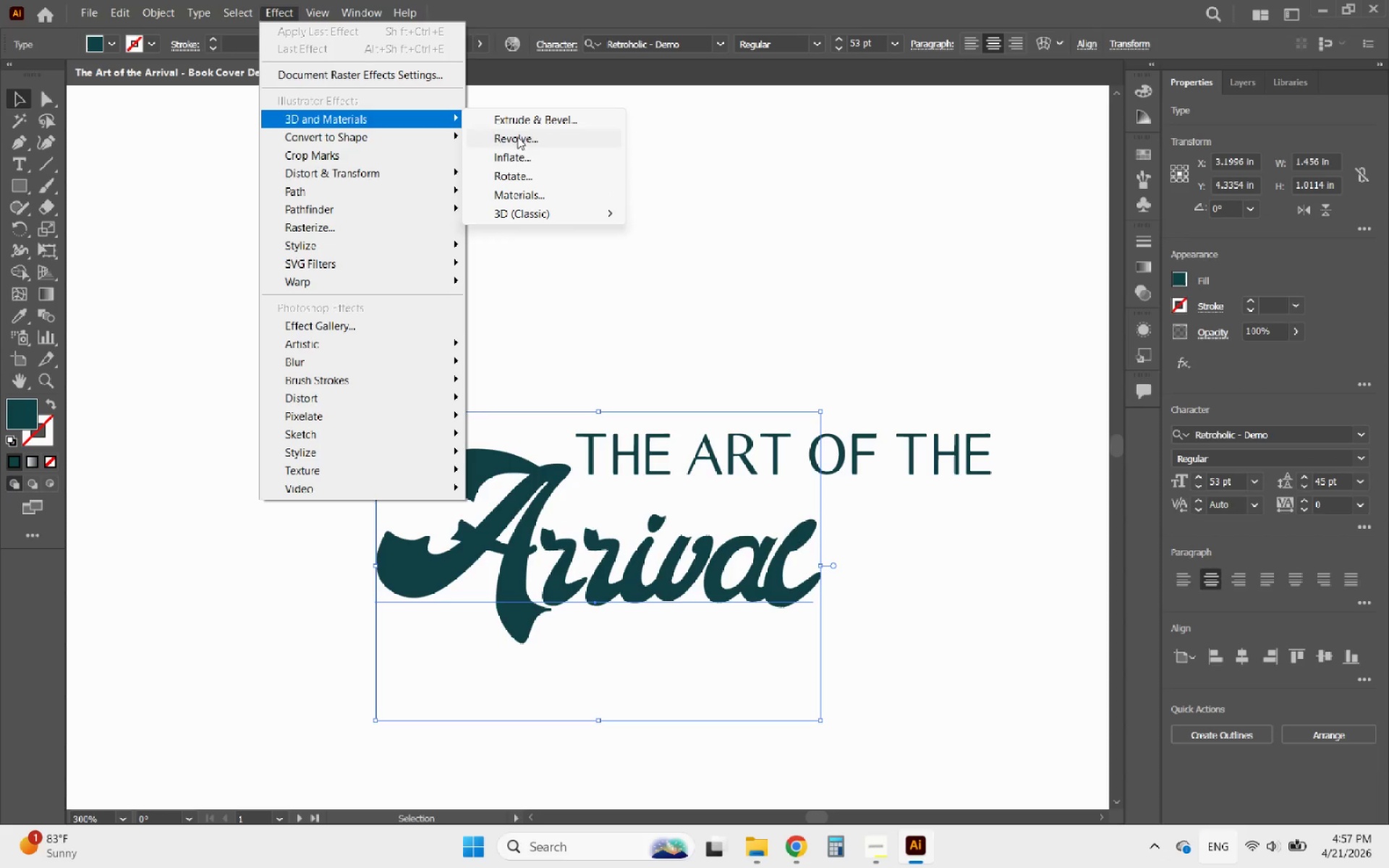 
left_click([534, 120])
 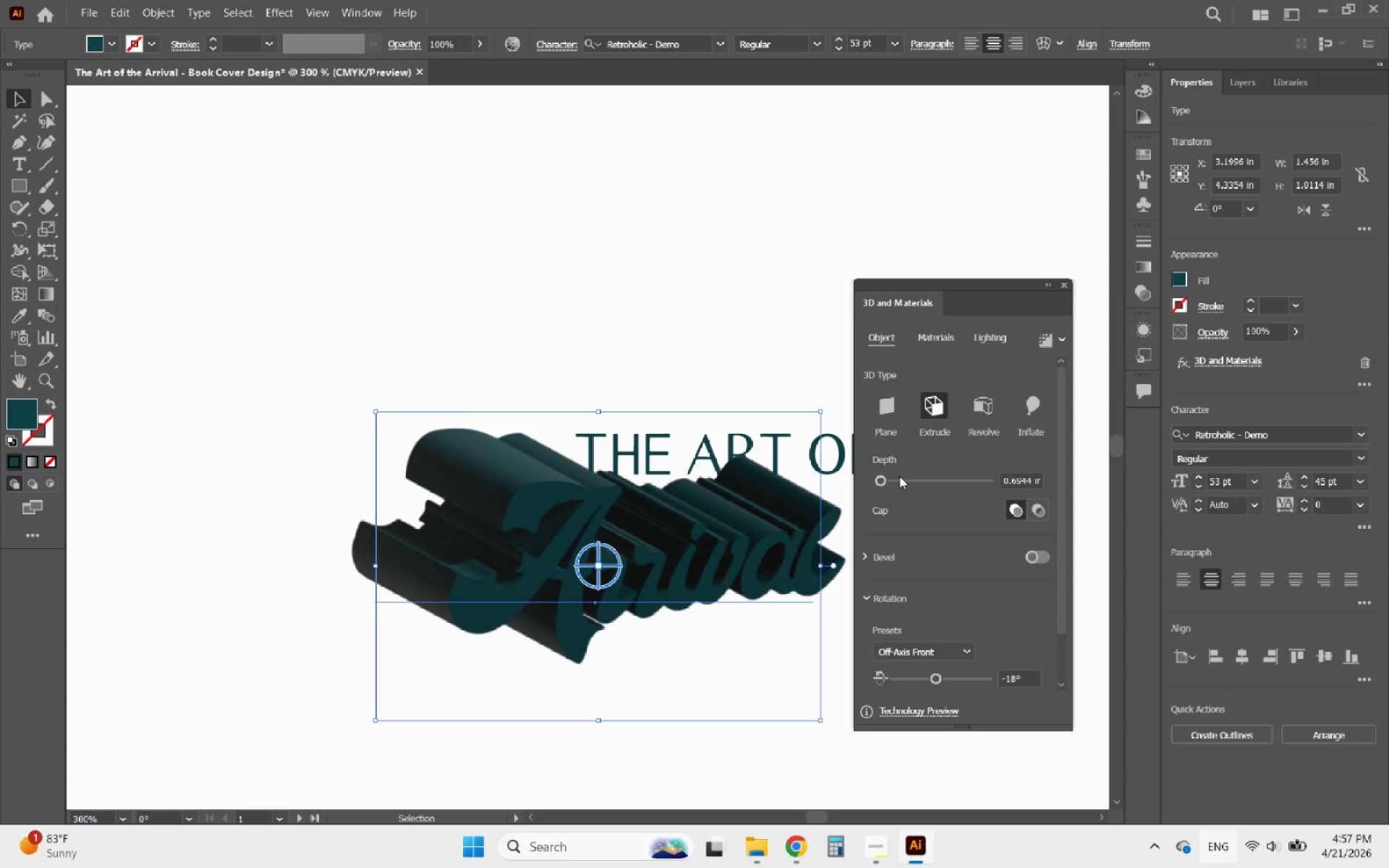 
wait(8.91)
 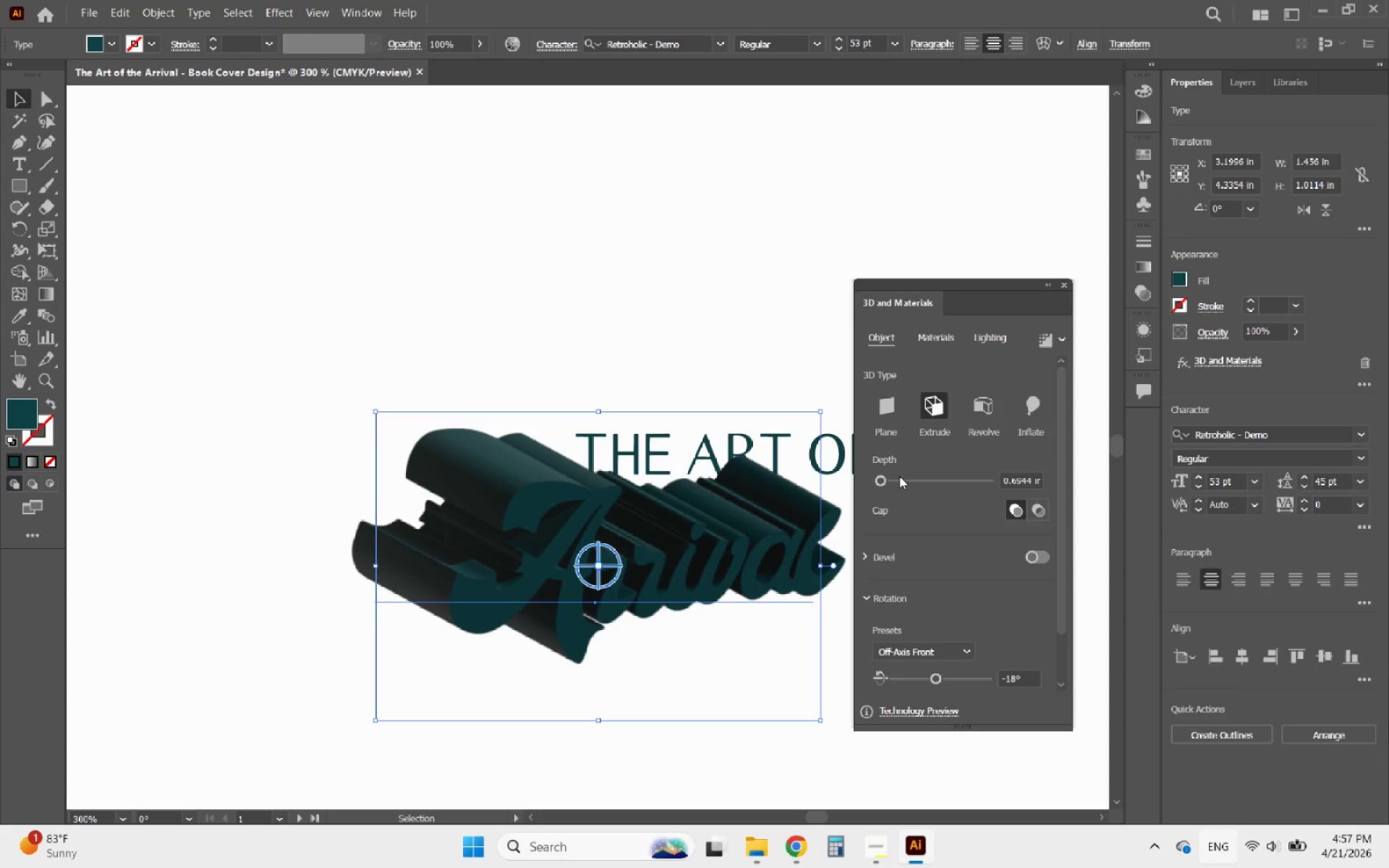 
scroll: coordinate [1018, 478], scroll_direction: down, amount: 3.0
 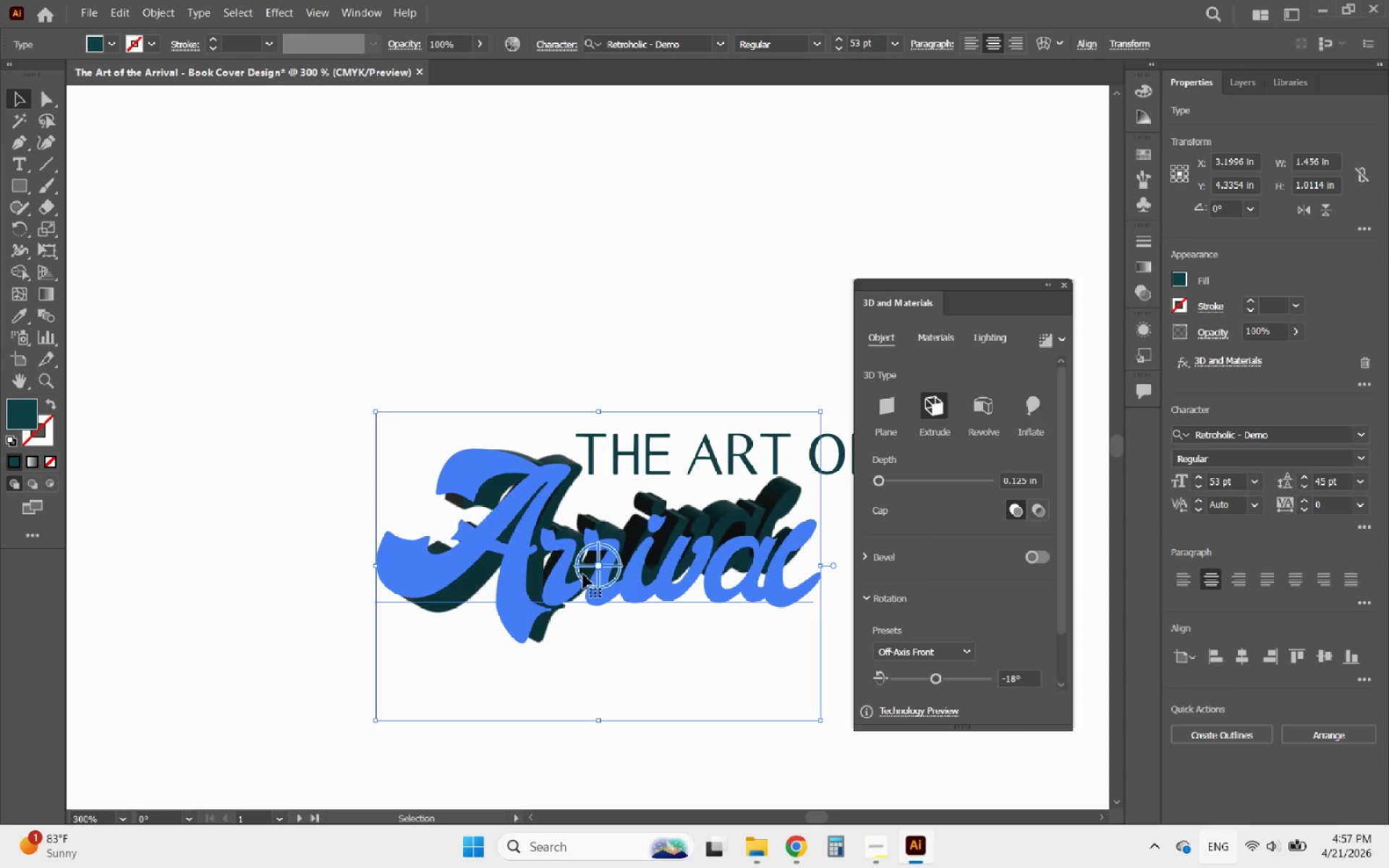 
left_click_drag(start_coordinate=[585, 576], to_coordinate=[564, 547])
 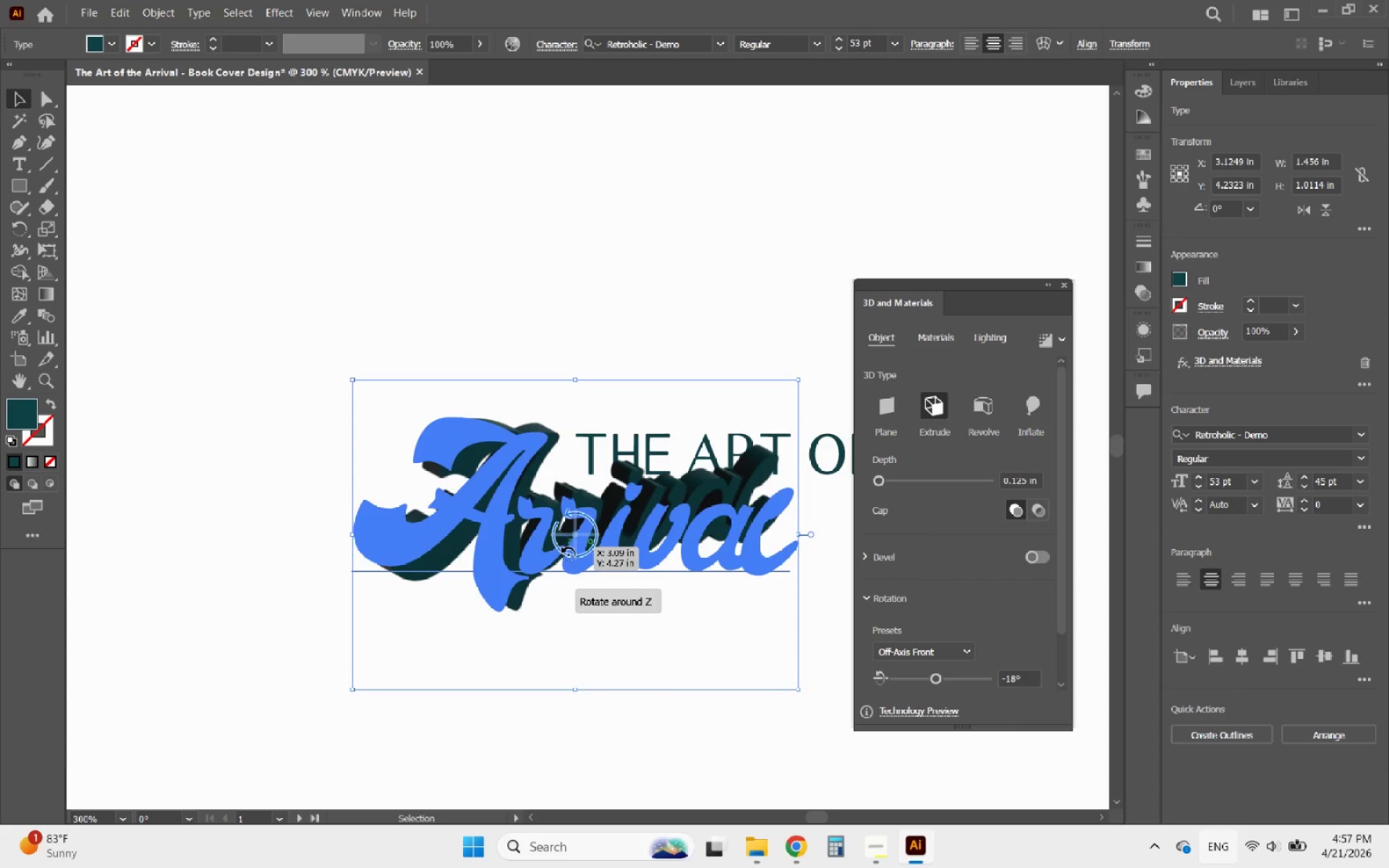 
left_click_drag(start_coordinate=[566, 553], to_coordinate=[562, 565])
 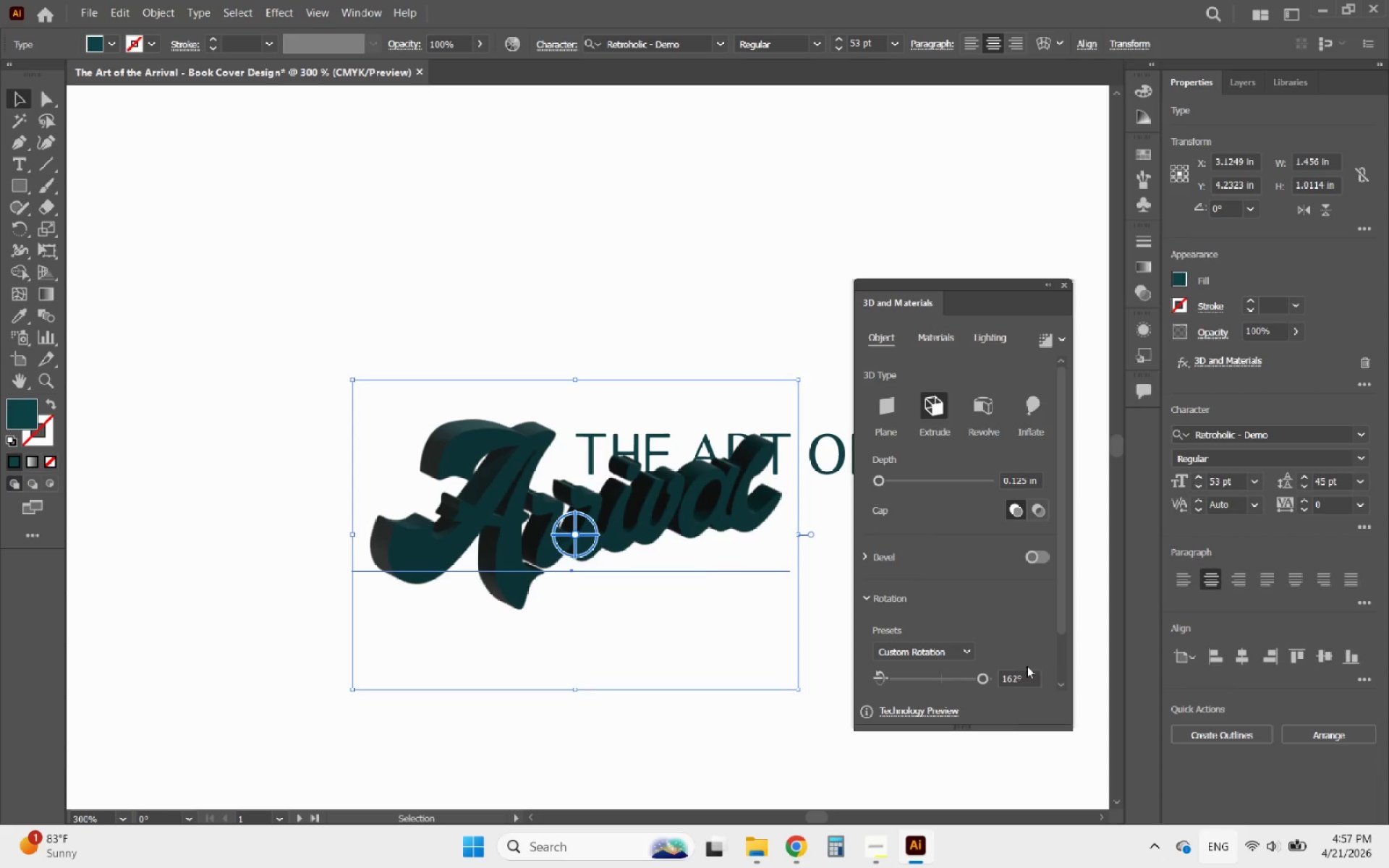 
scroll: coordinate [962, 654], scroll_direction: down, amount: 1.0
 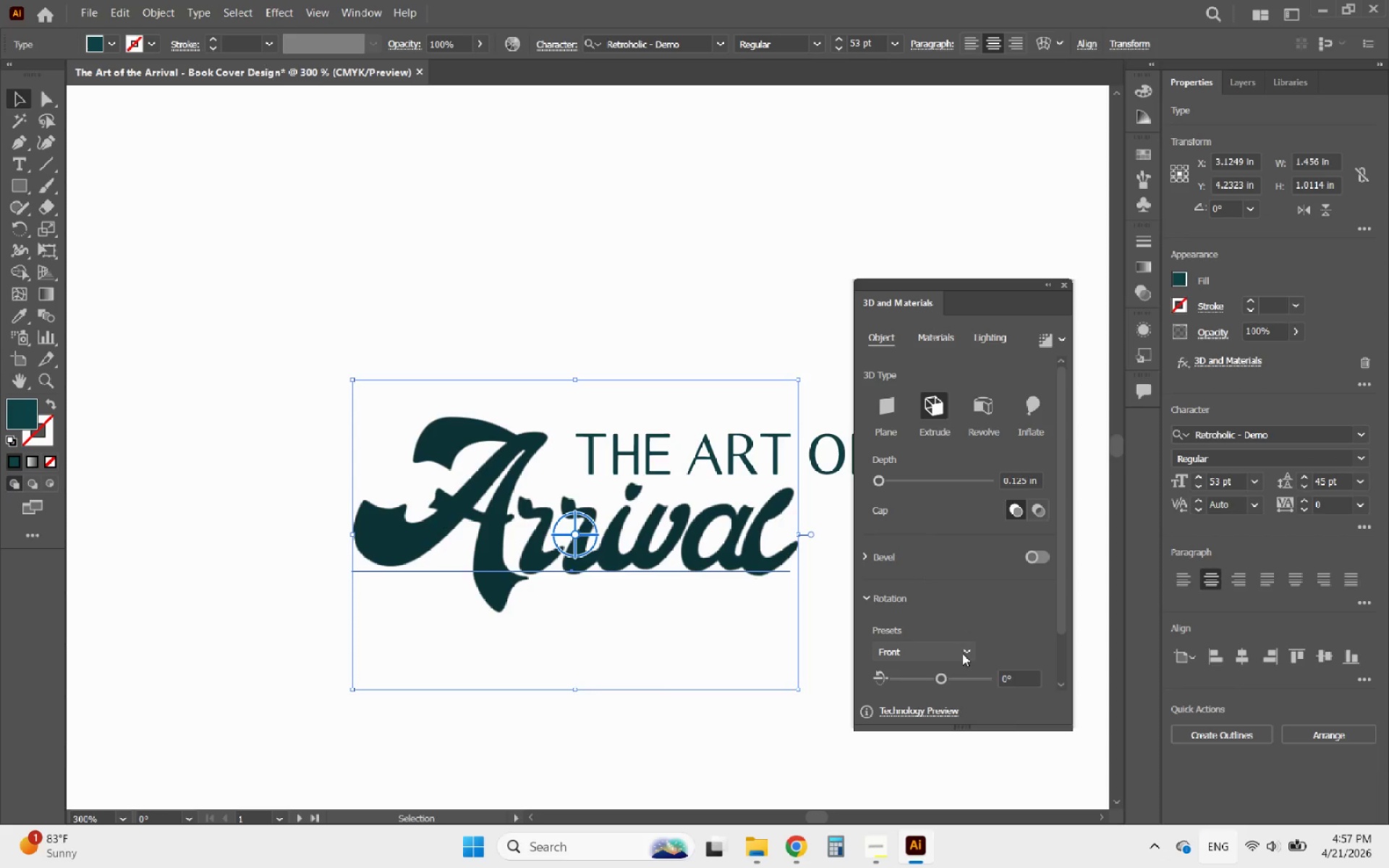 
scroll: coordinate [963, 652], scroll_direction: up, amount: 1.0
 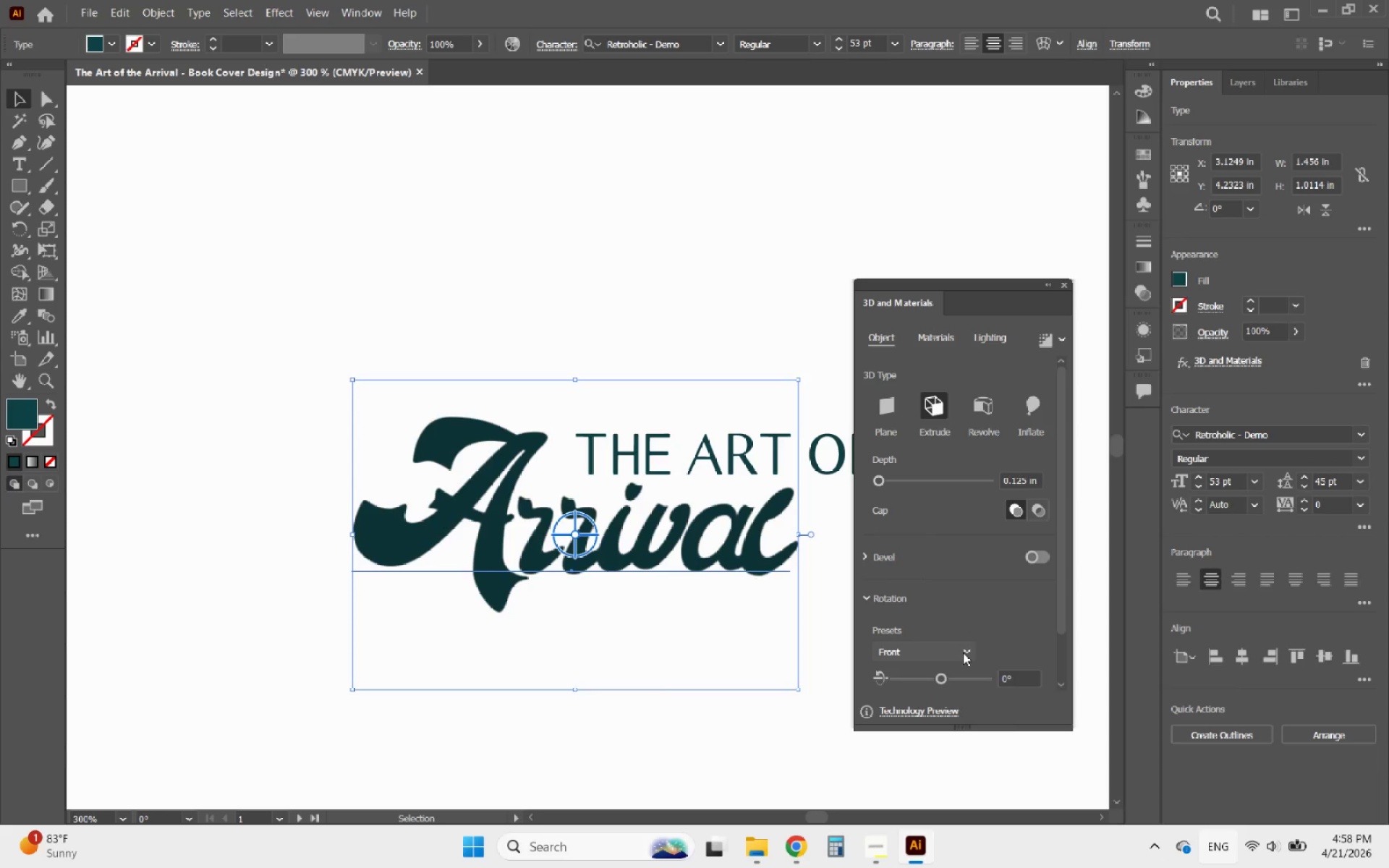 
left_click([963, 652])
 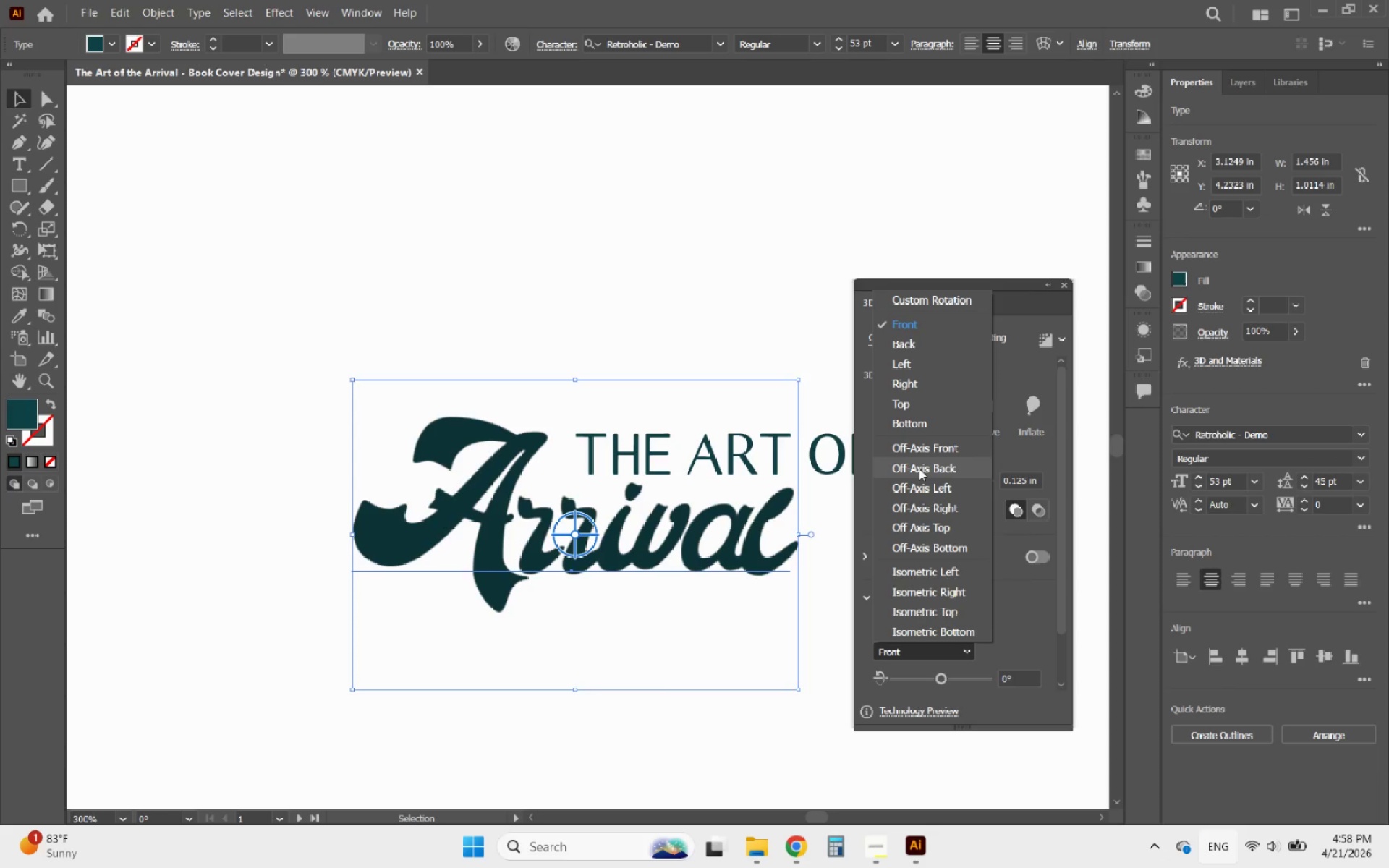 
left_click([917, 468])
 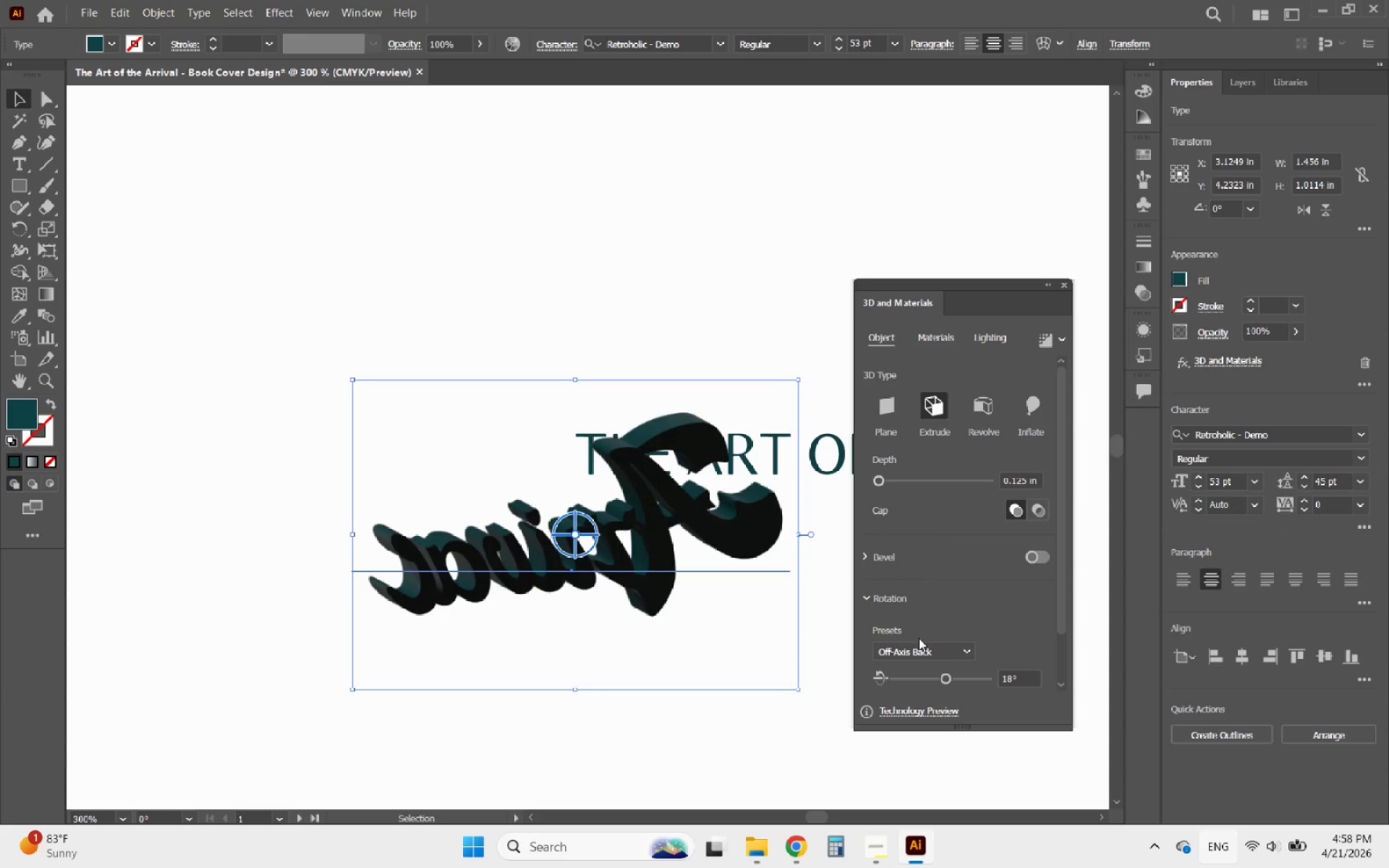 
left_click([917, 644])
 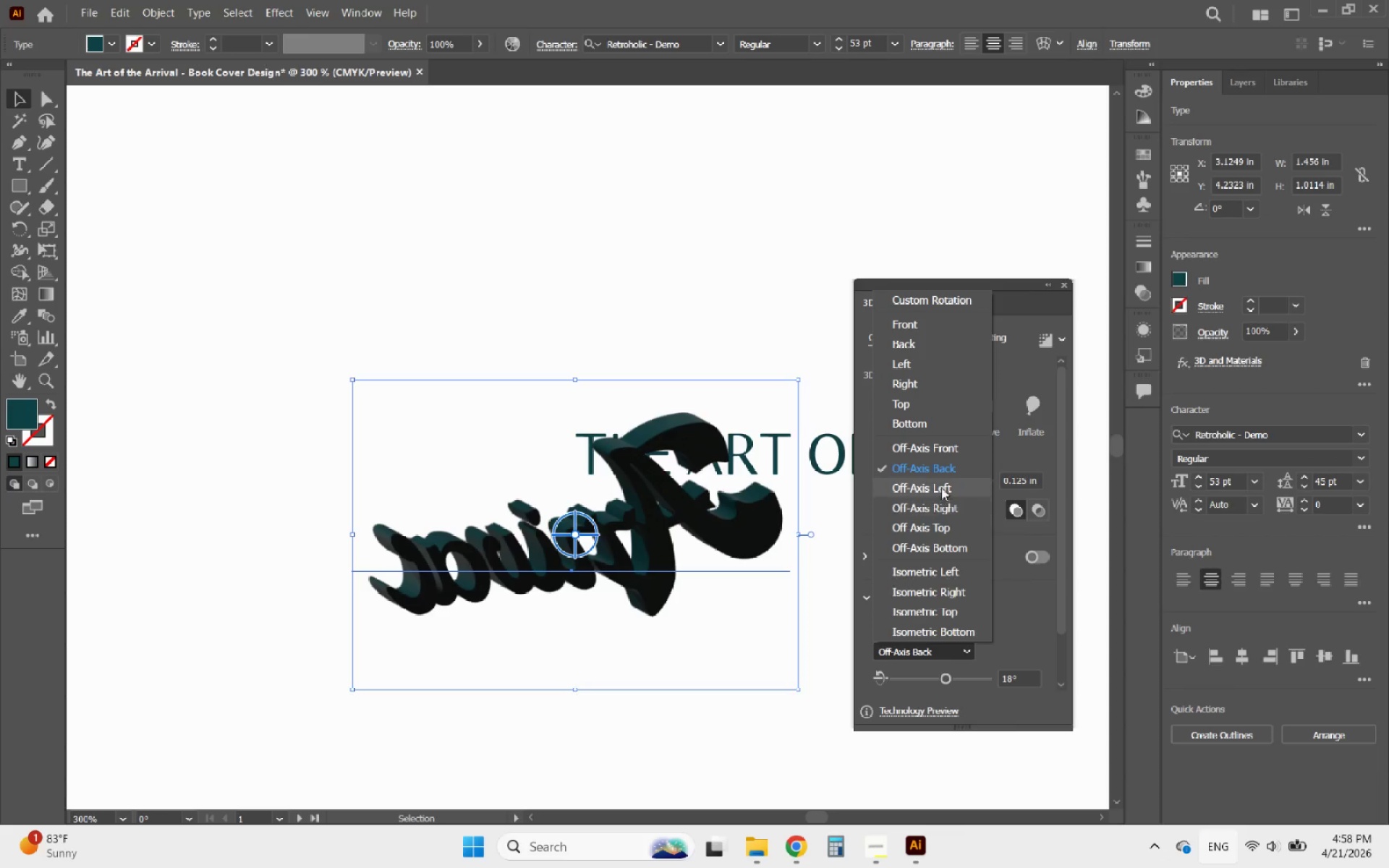 
left_click([935, 447])
 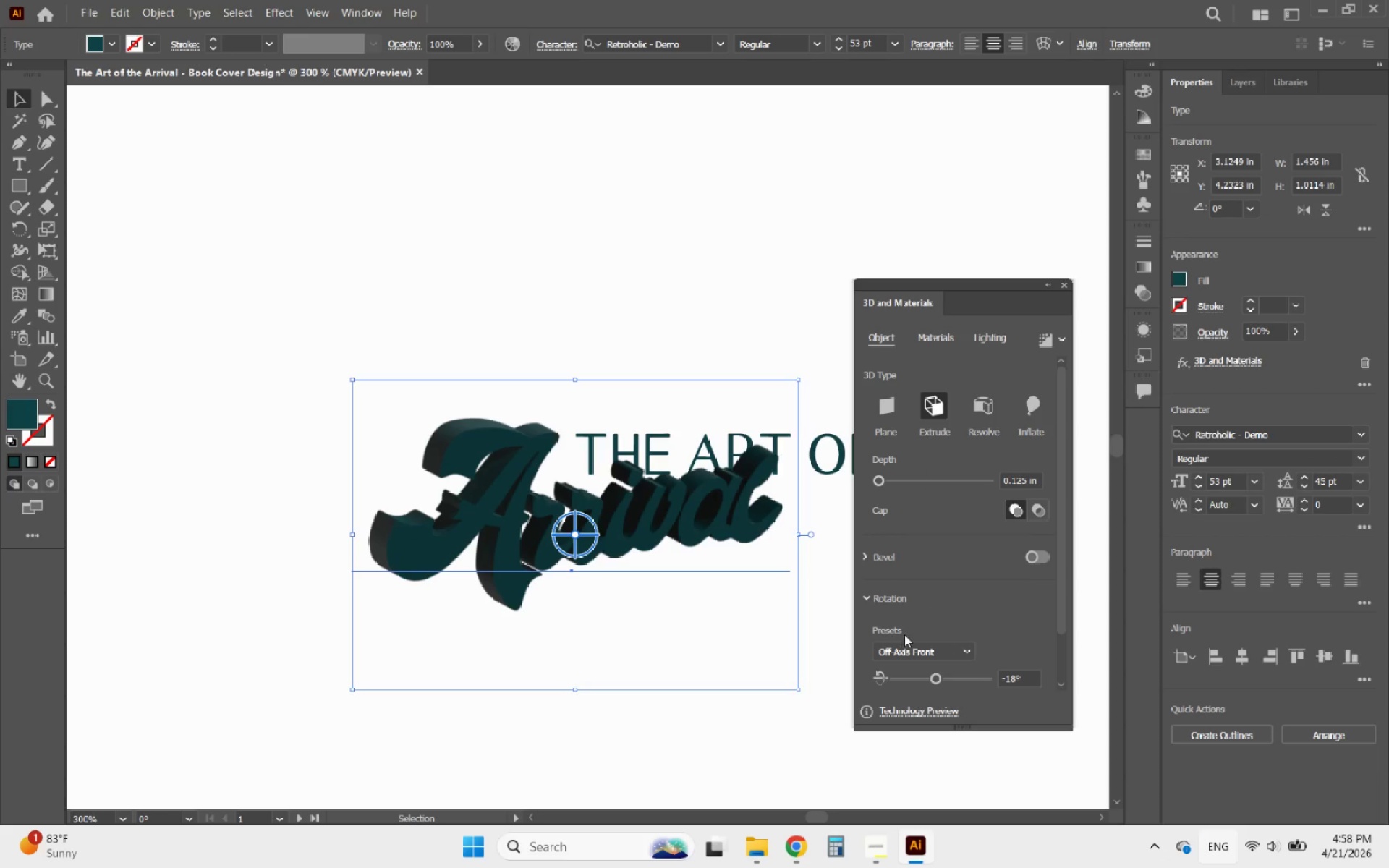 
left_click([908, 650])
 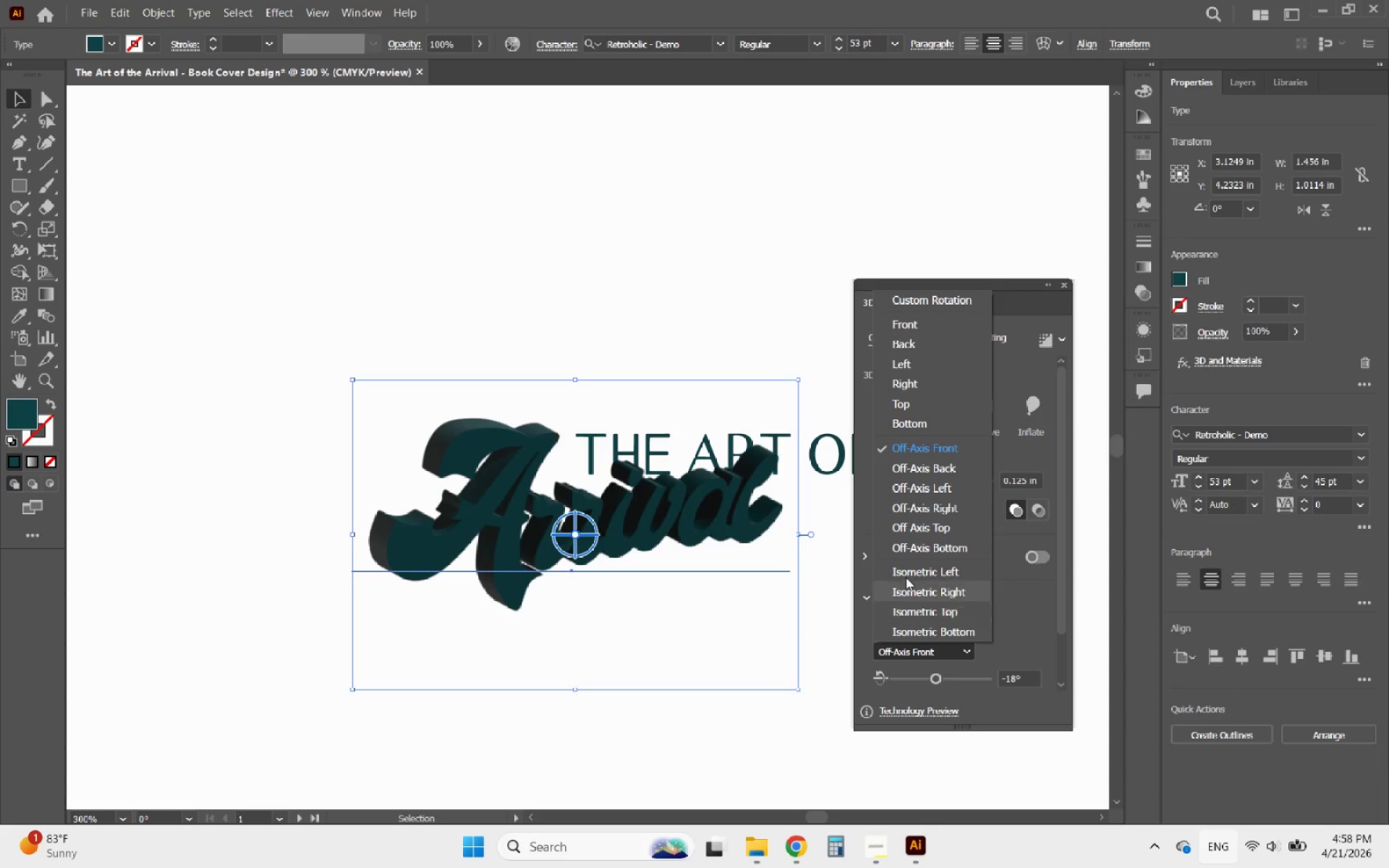 
mouse_move([901, 440])
 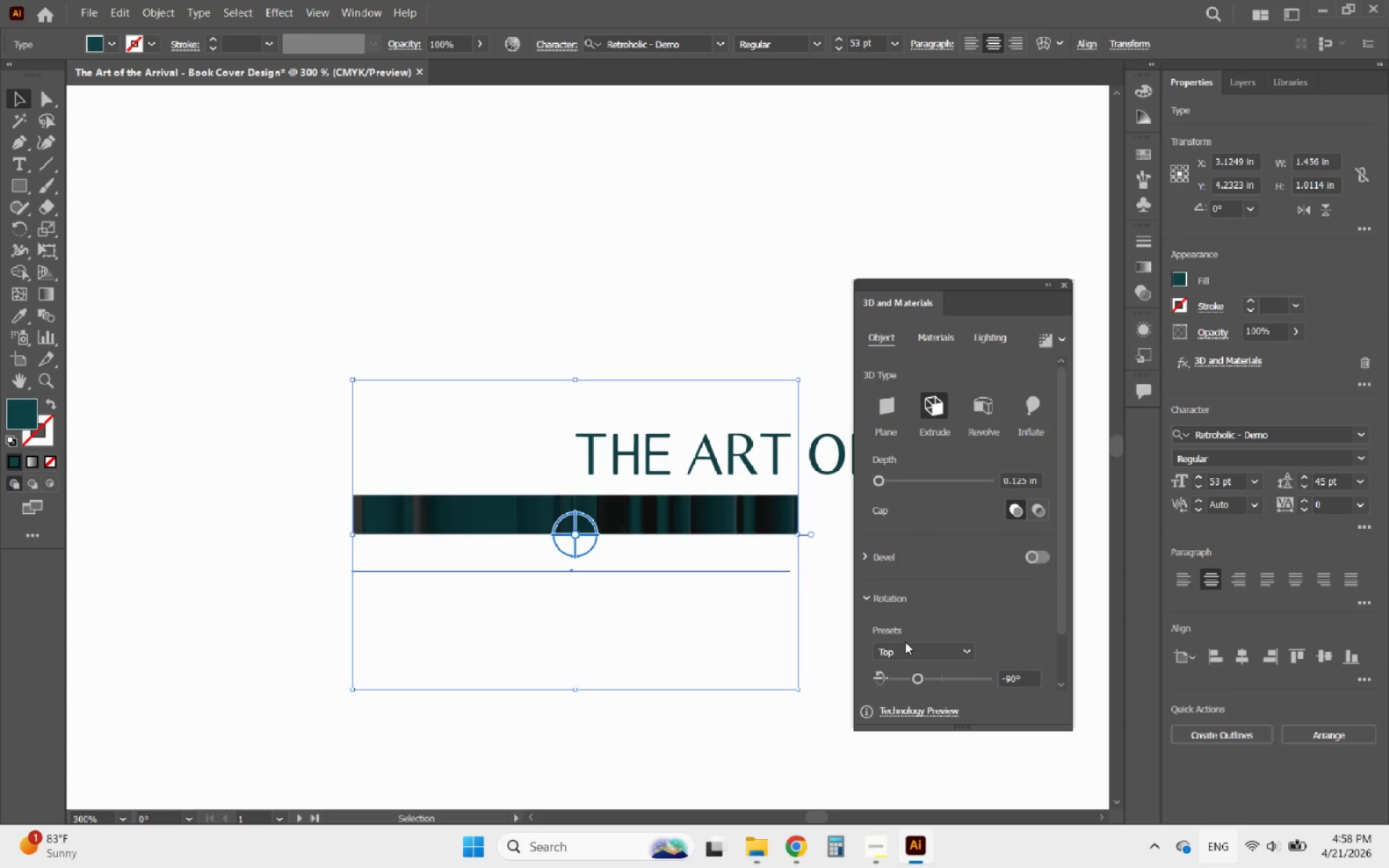 
left_click([905, 643])
 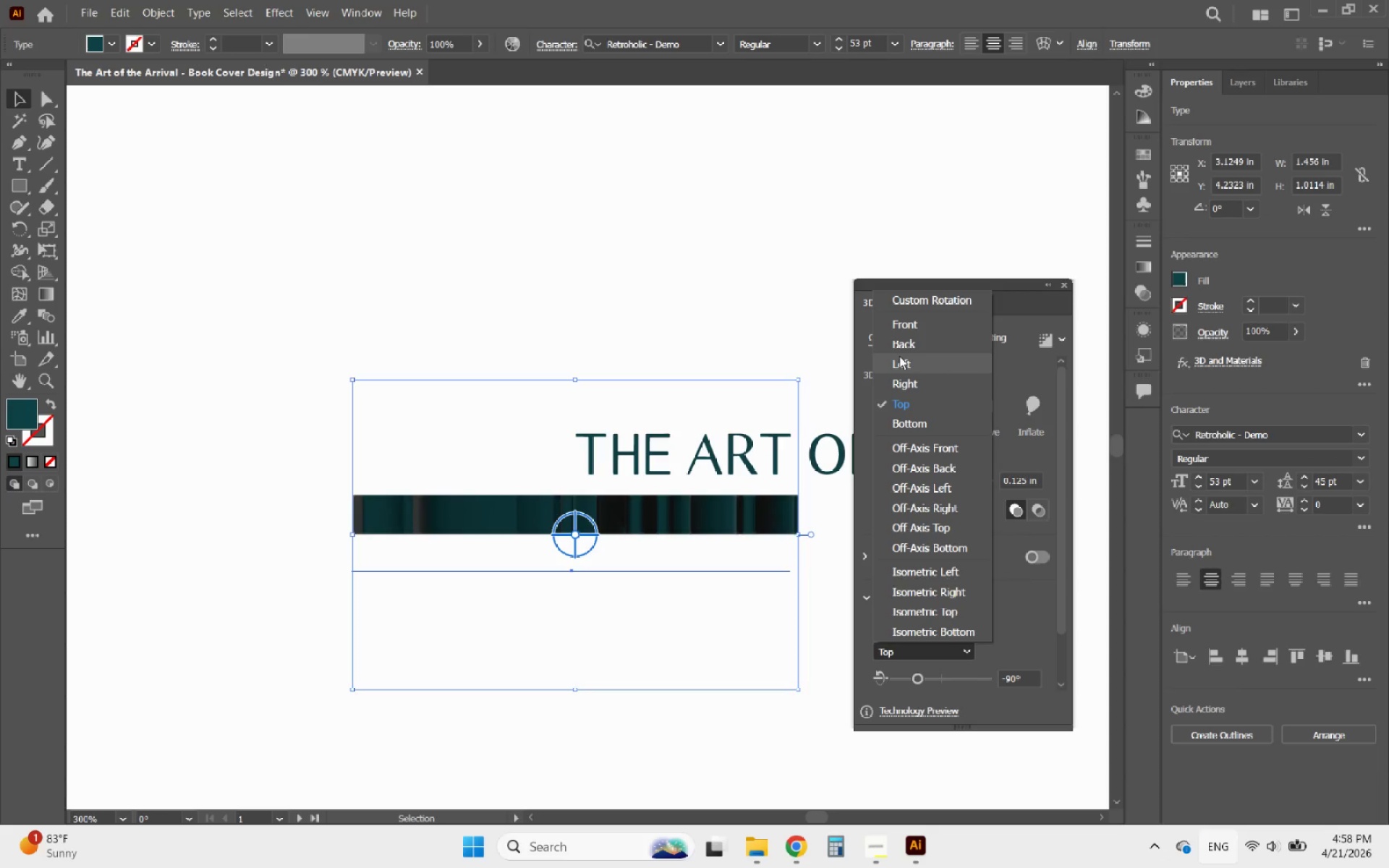 
left_click([899, 356])
 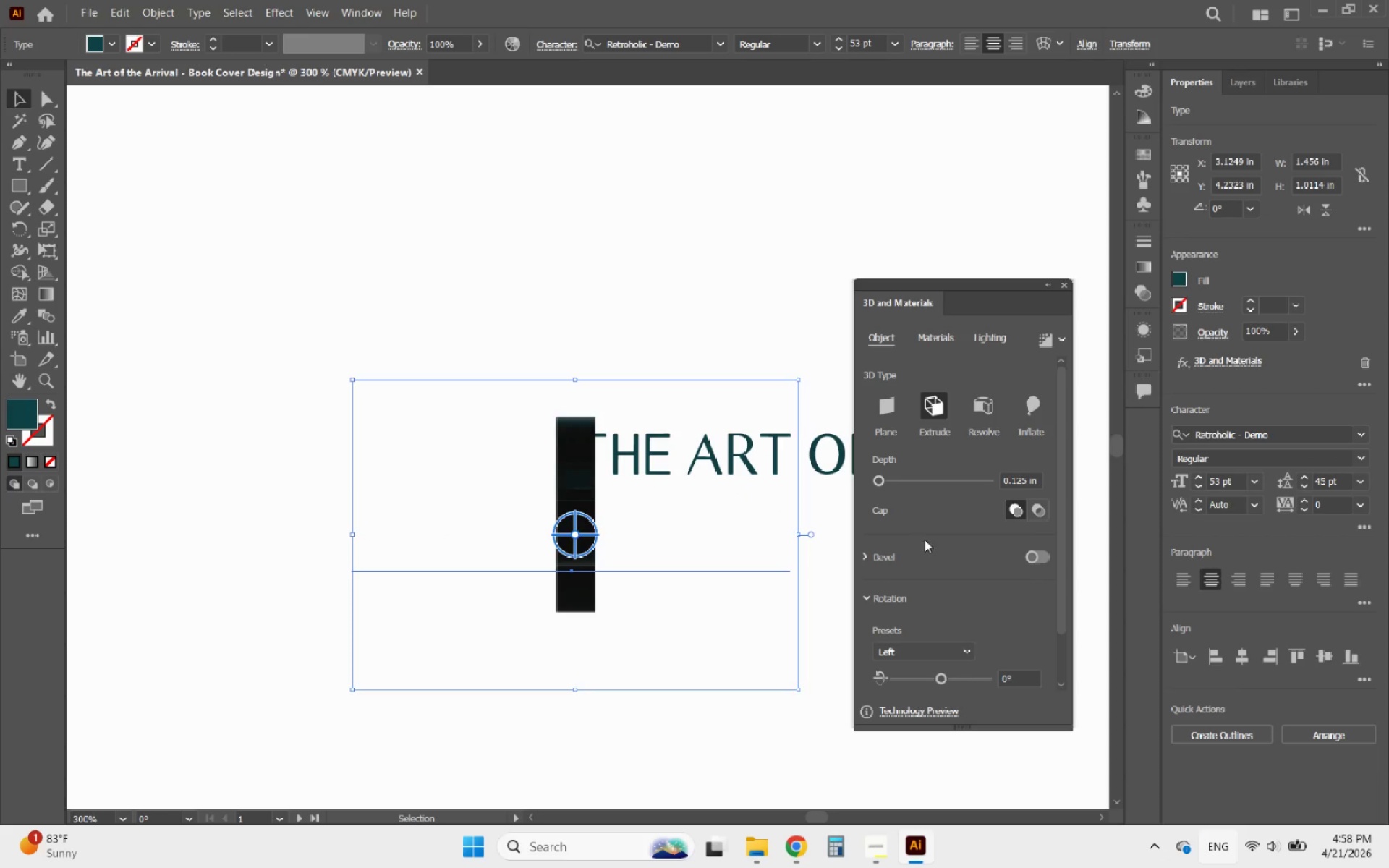 
mouse_move([937, 618])
 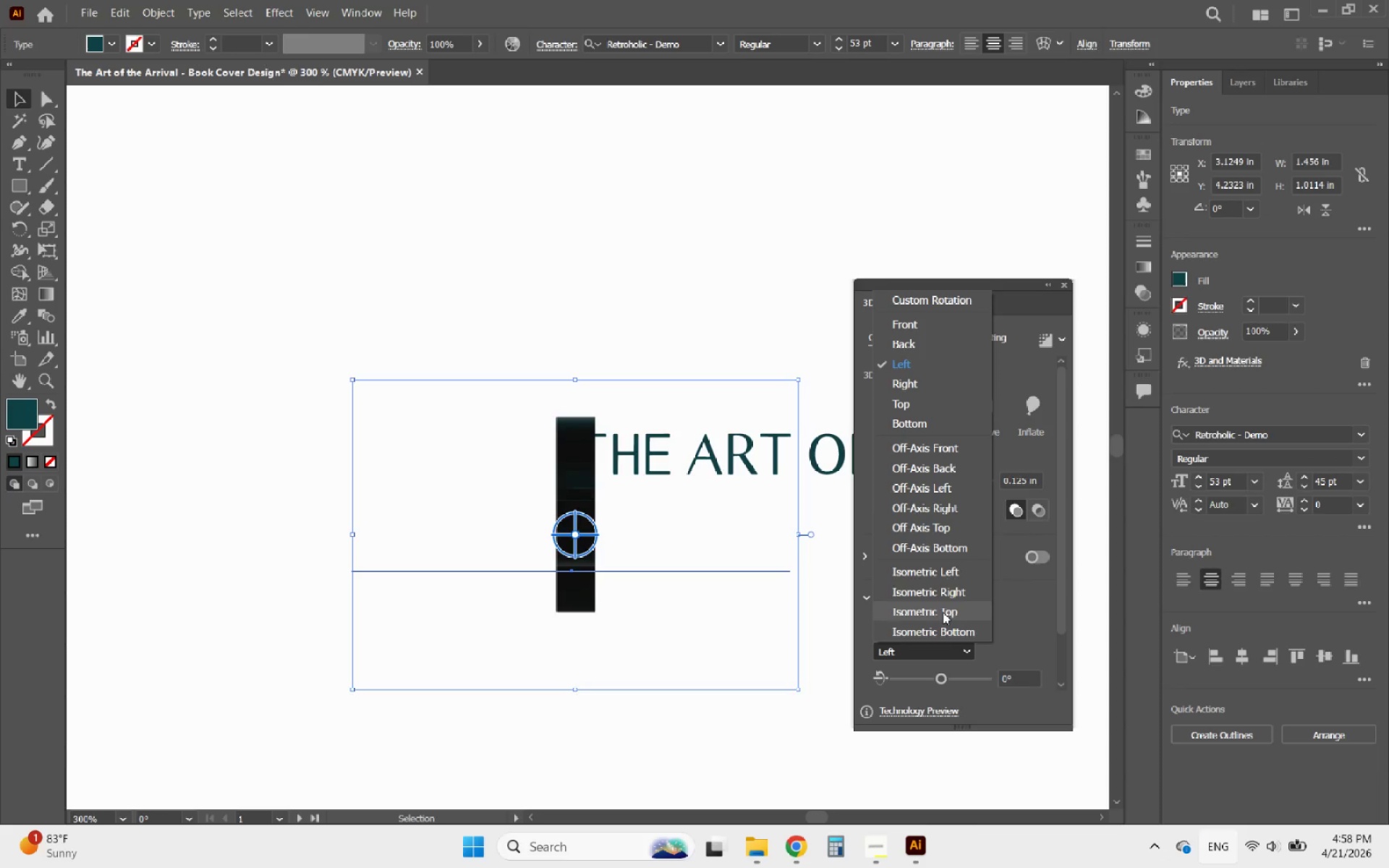 
left_click([943, 612])
 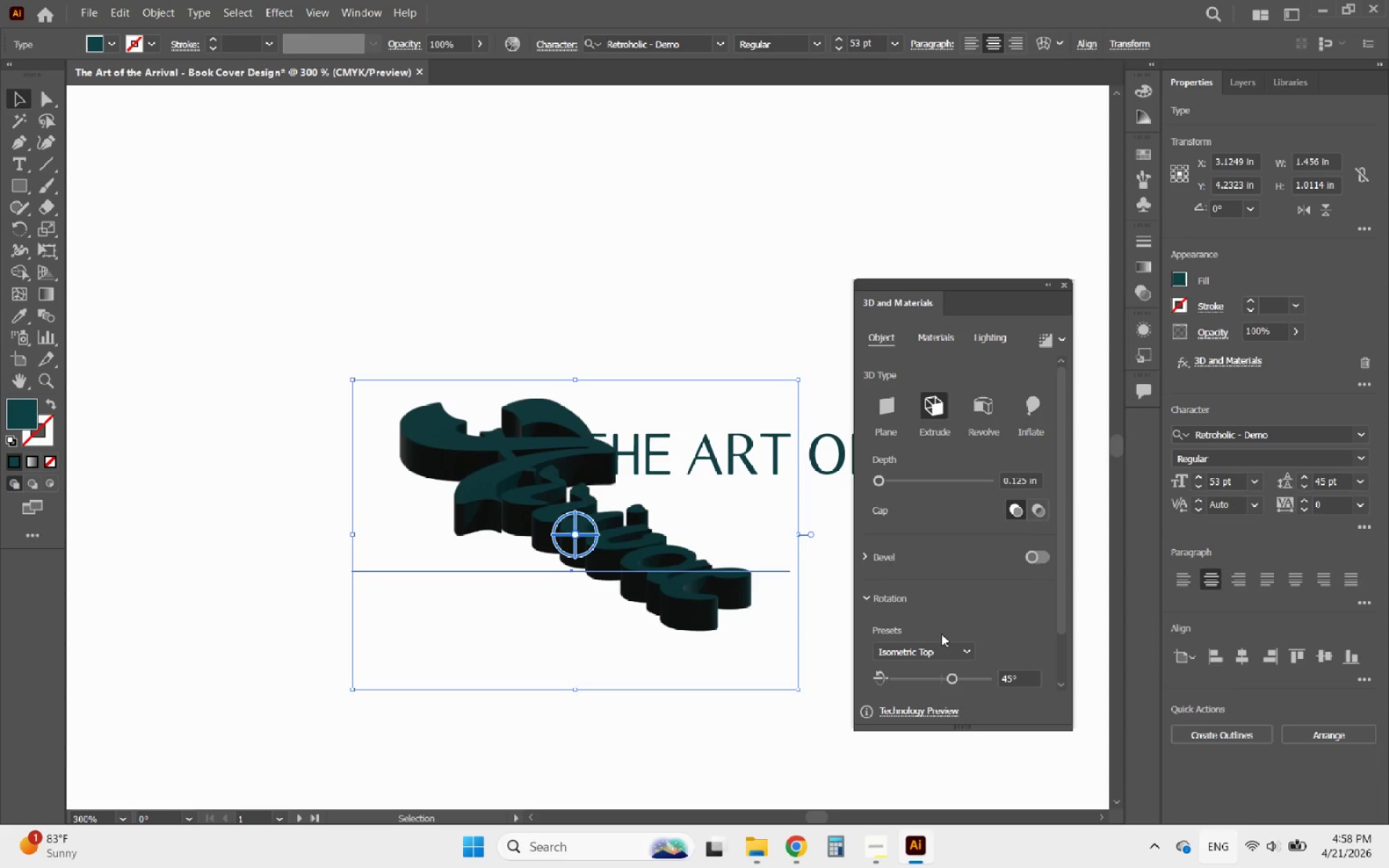 
left_click_drag(start_coordinate=[952, 652], to_coordinate=[948, 655])
 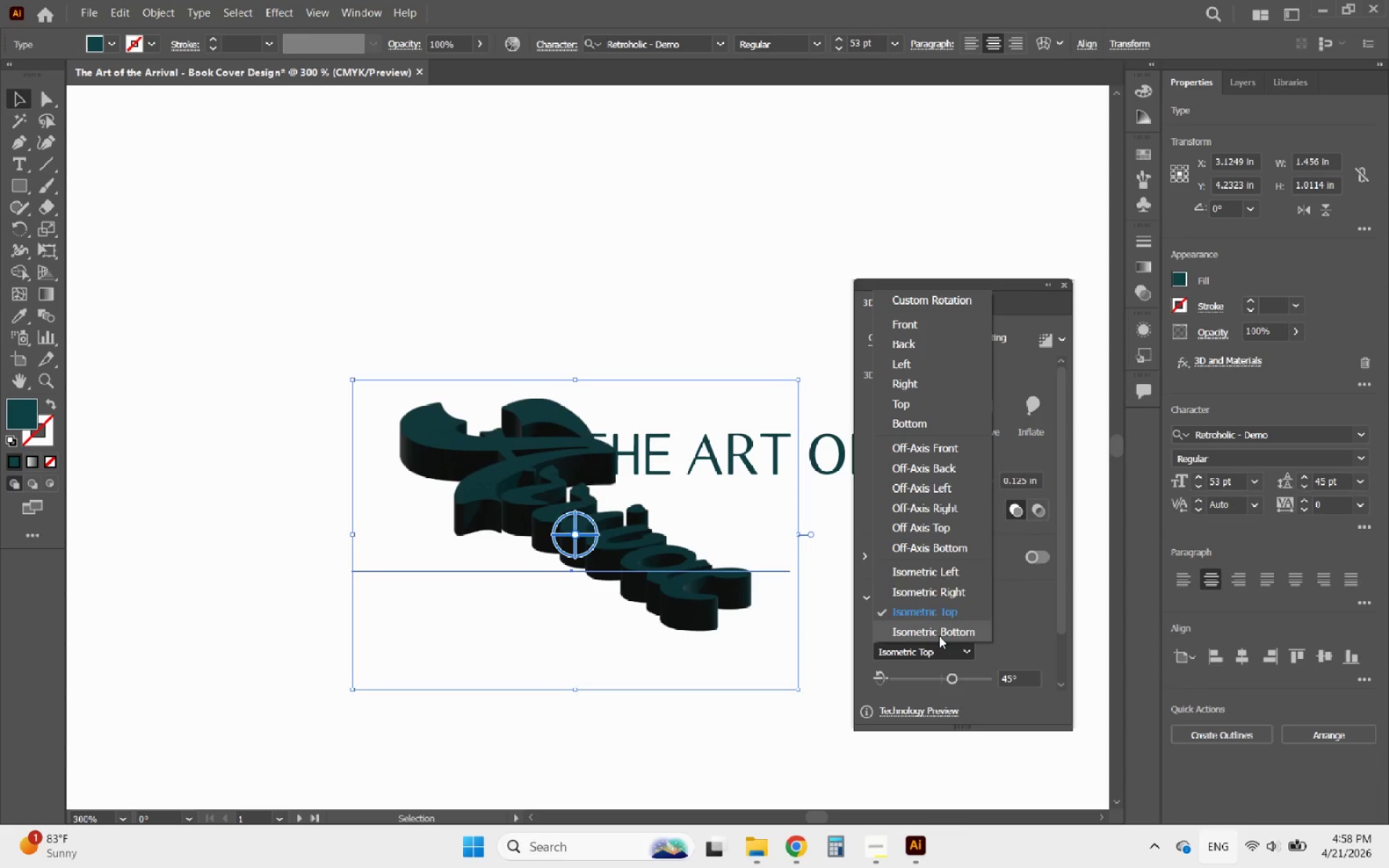 
left_click([935, 597])
 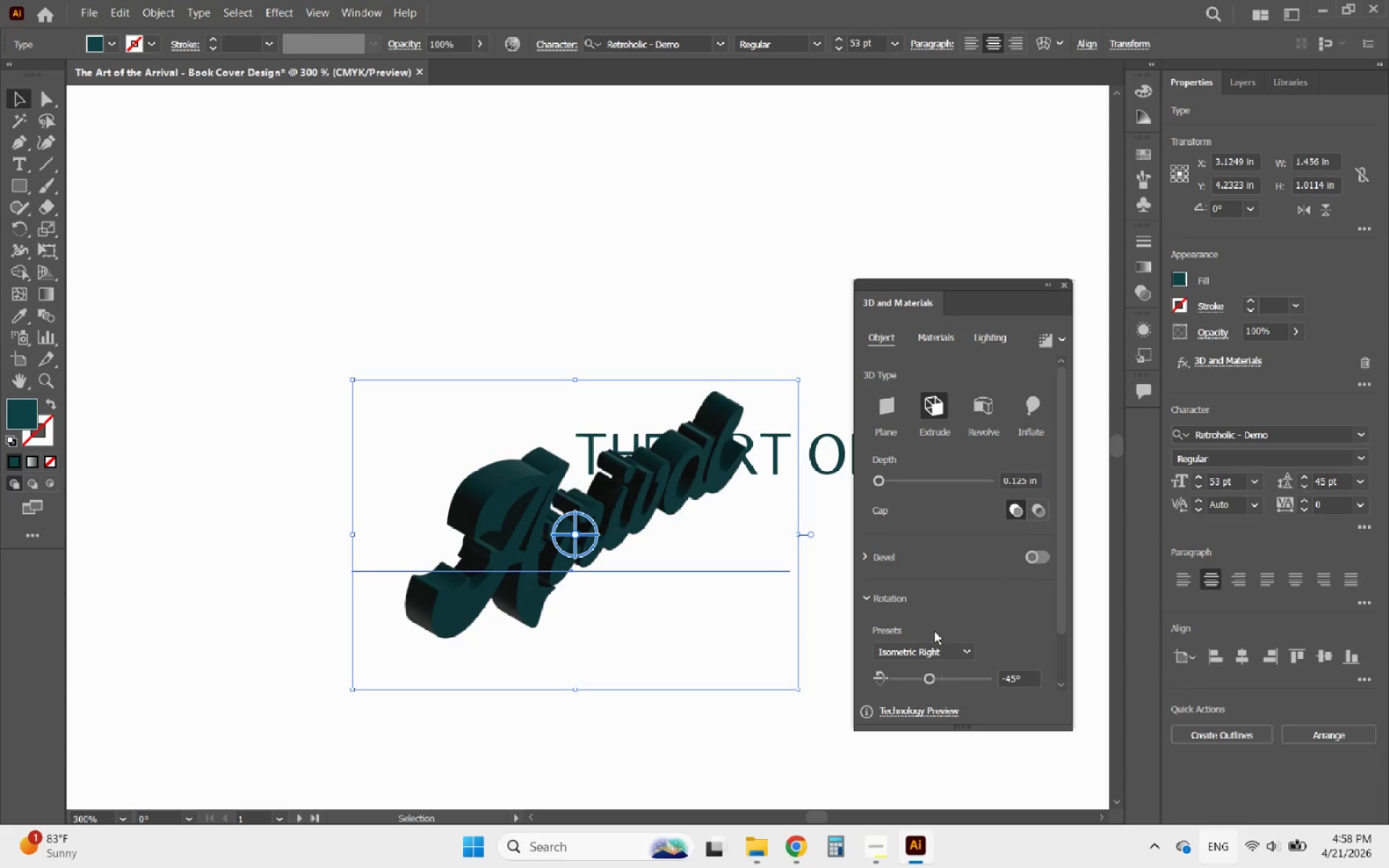 
left_click([940, 646])
 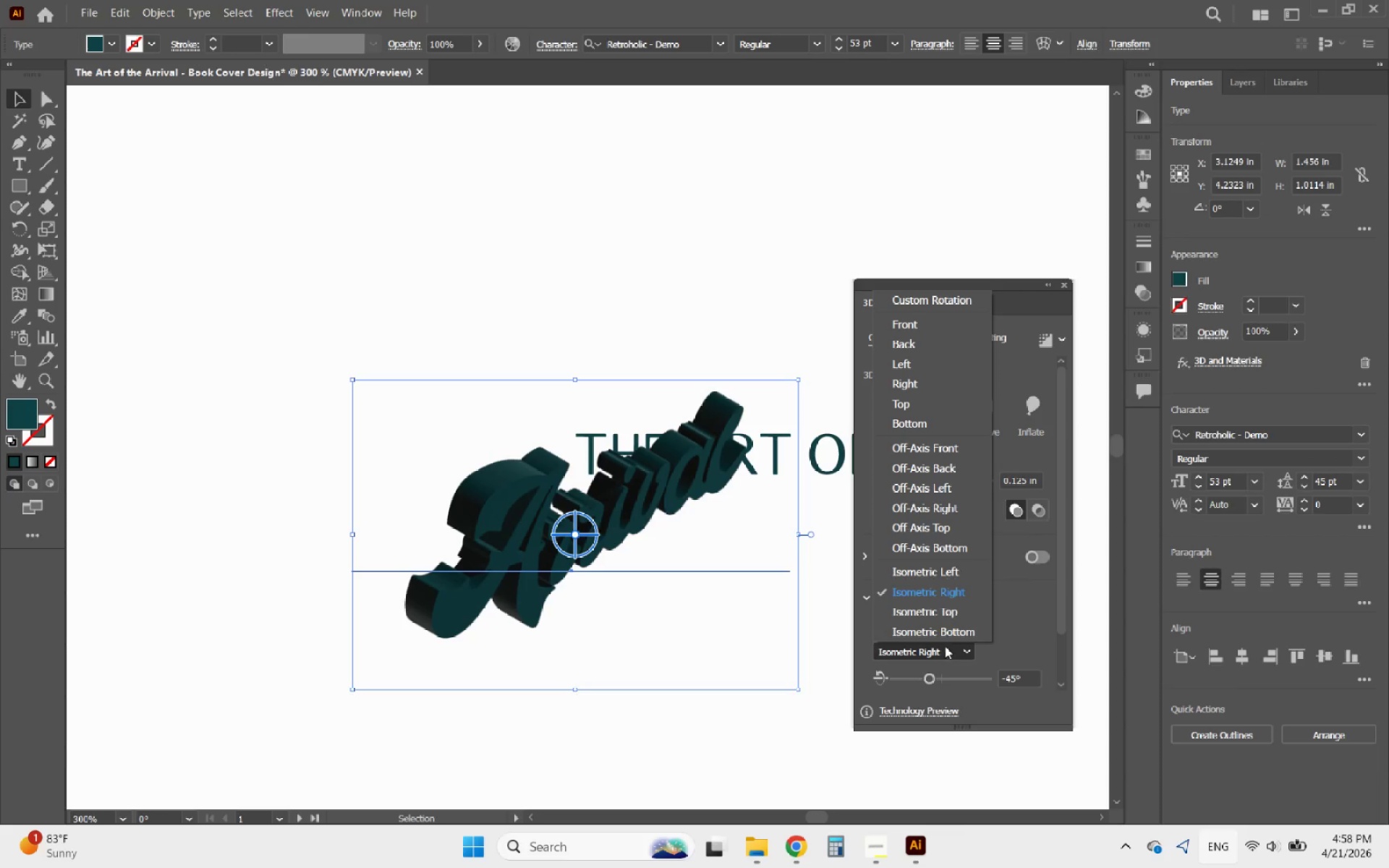 
left_click([946, 631])
 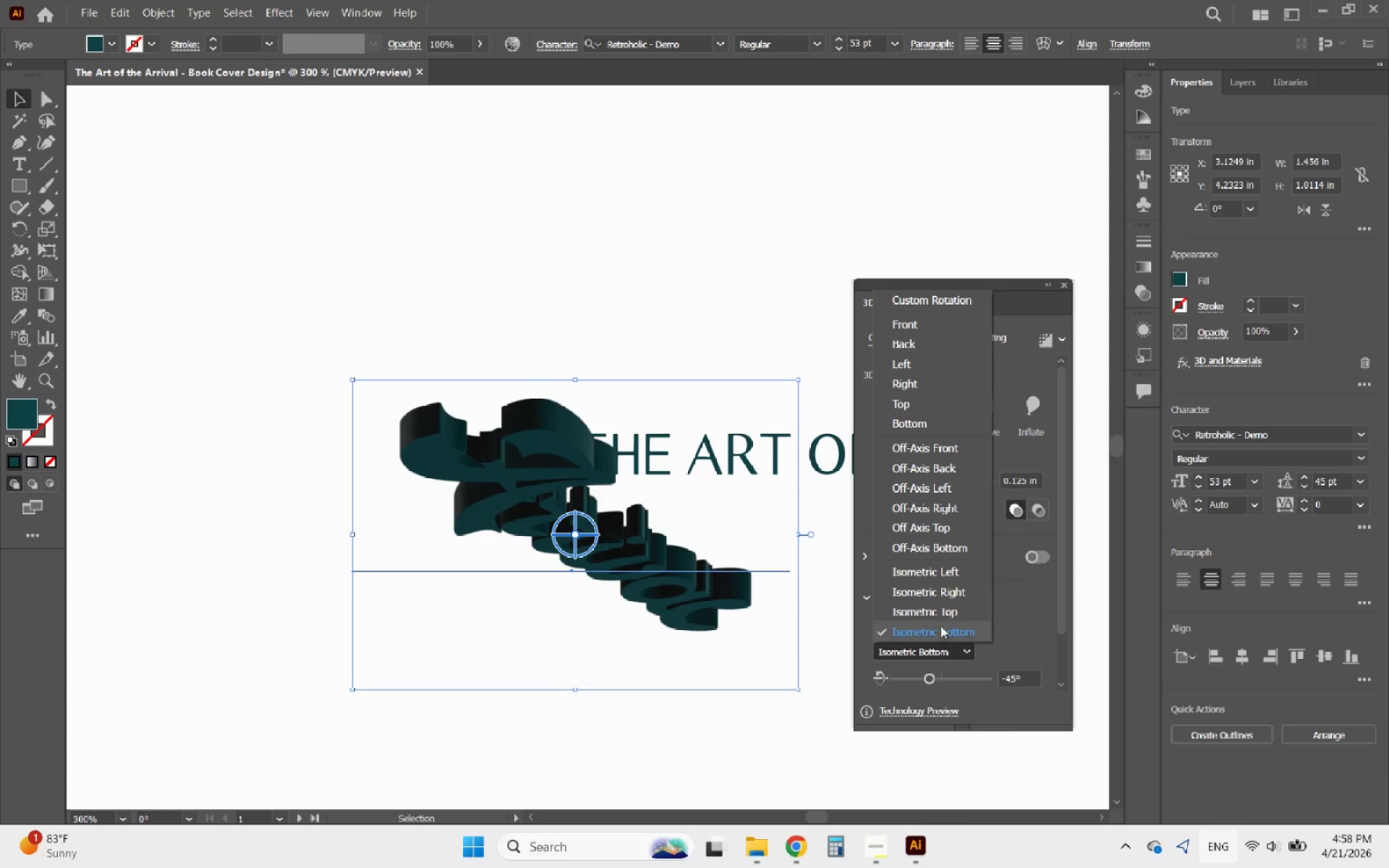 
left_click([935, 574])
 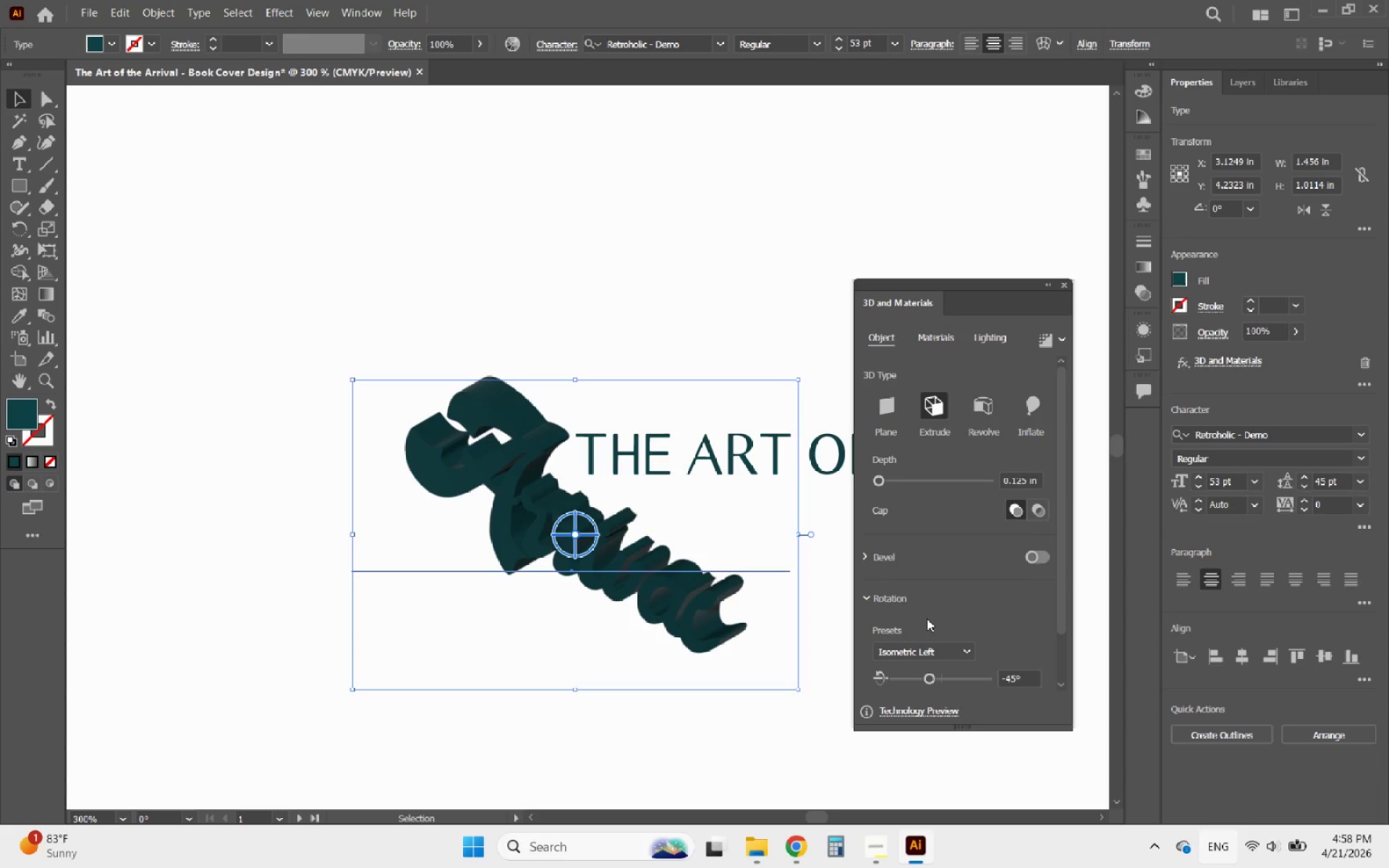 
double_click([935, 656])
 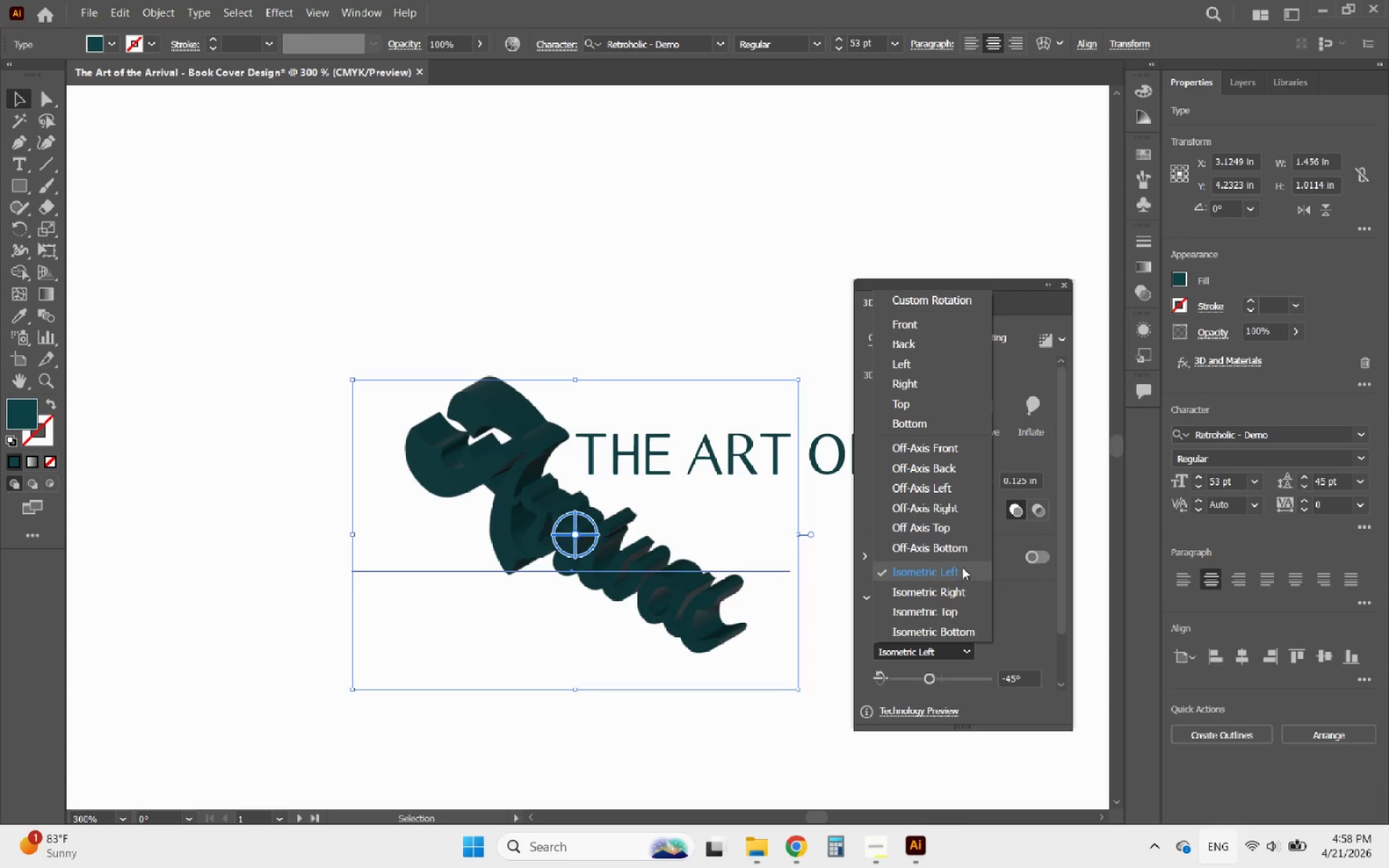 
left_click_drag(start_coordinate=[960, 595], to_coordinate=[956, 597])
 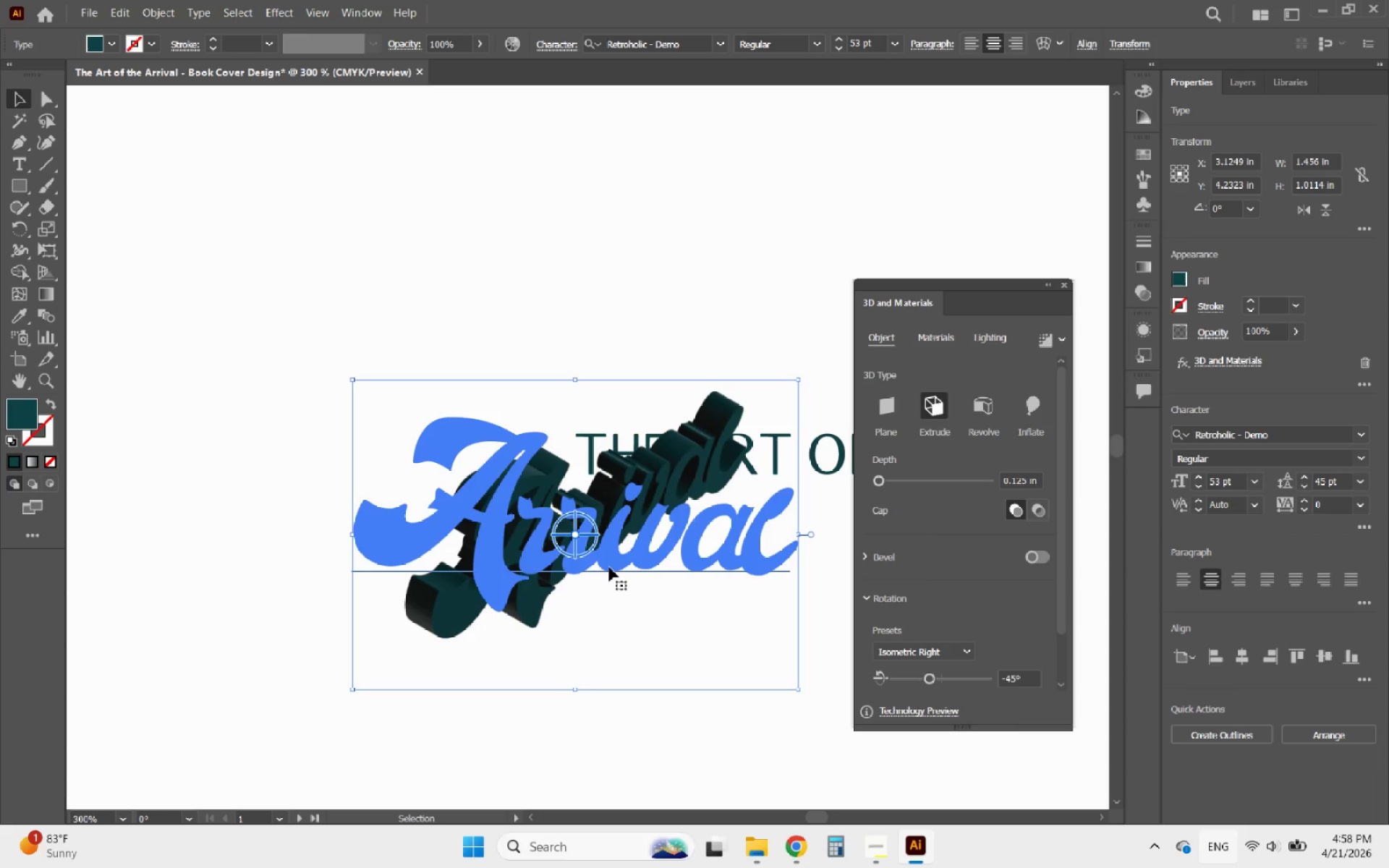 
wait(5.69)
 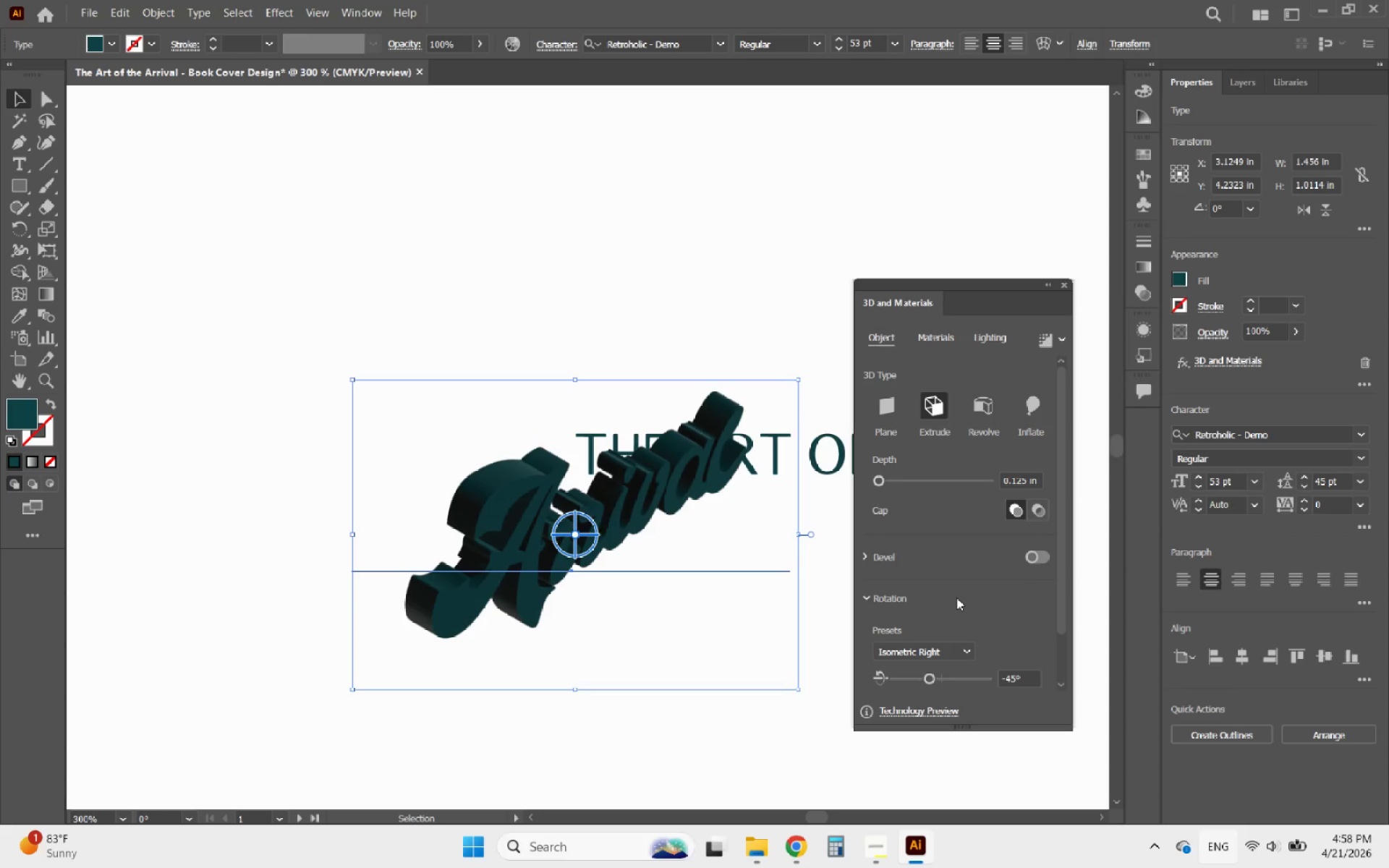 
left_click([807, 695])
 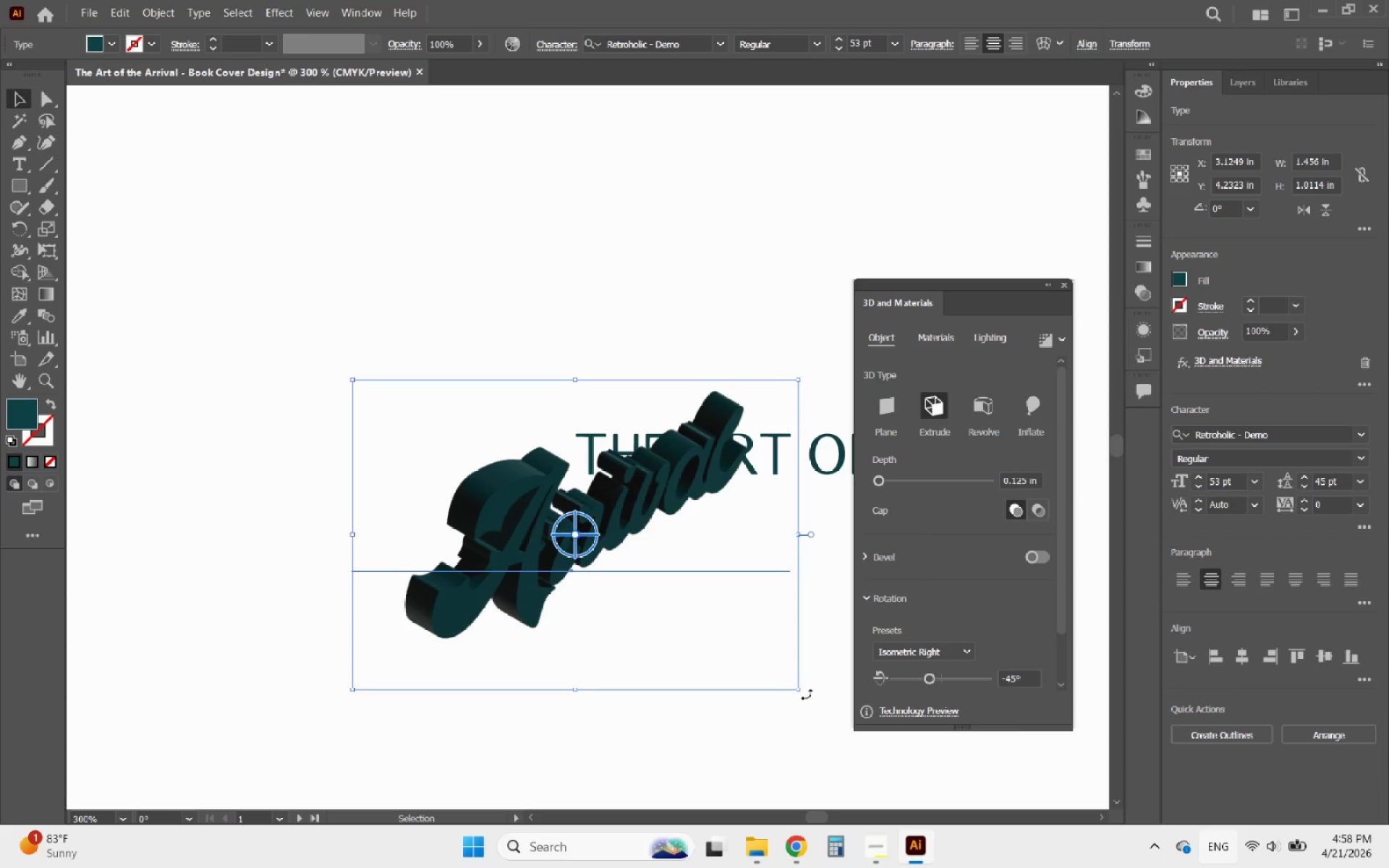 
left_click_drag(start_coordinate=[807, 694], to_coordinate=[748, 665])
 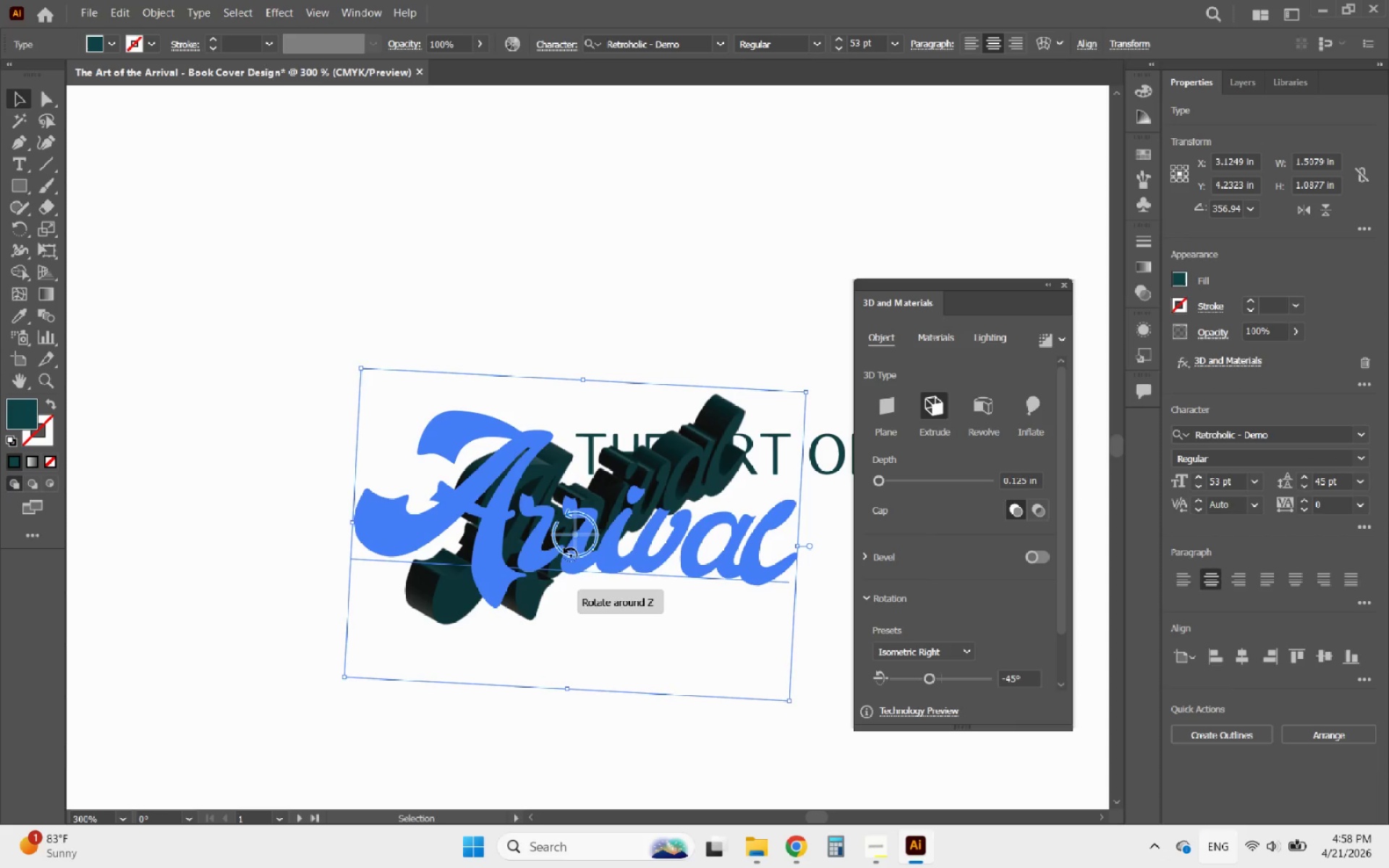 
left_click_drag(start_coordinate=[569, 553], to_coordinate=[563, 552])
 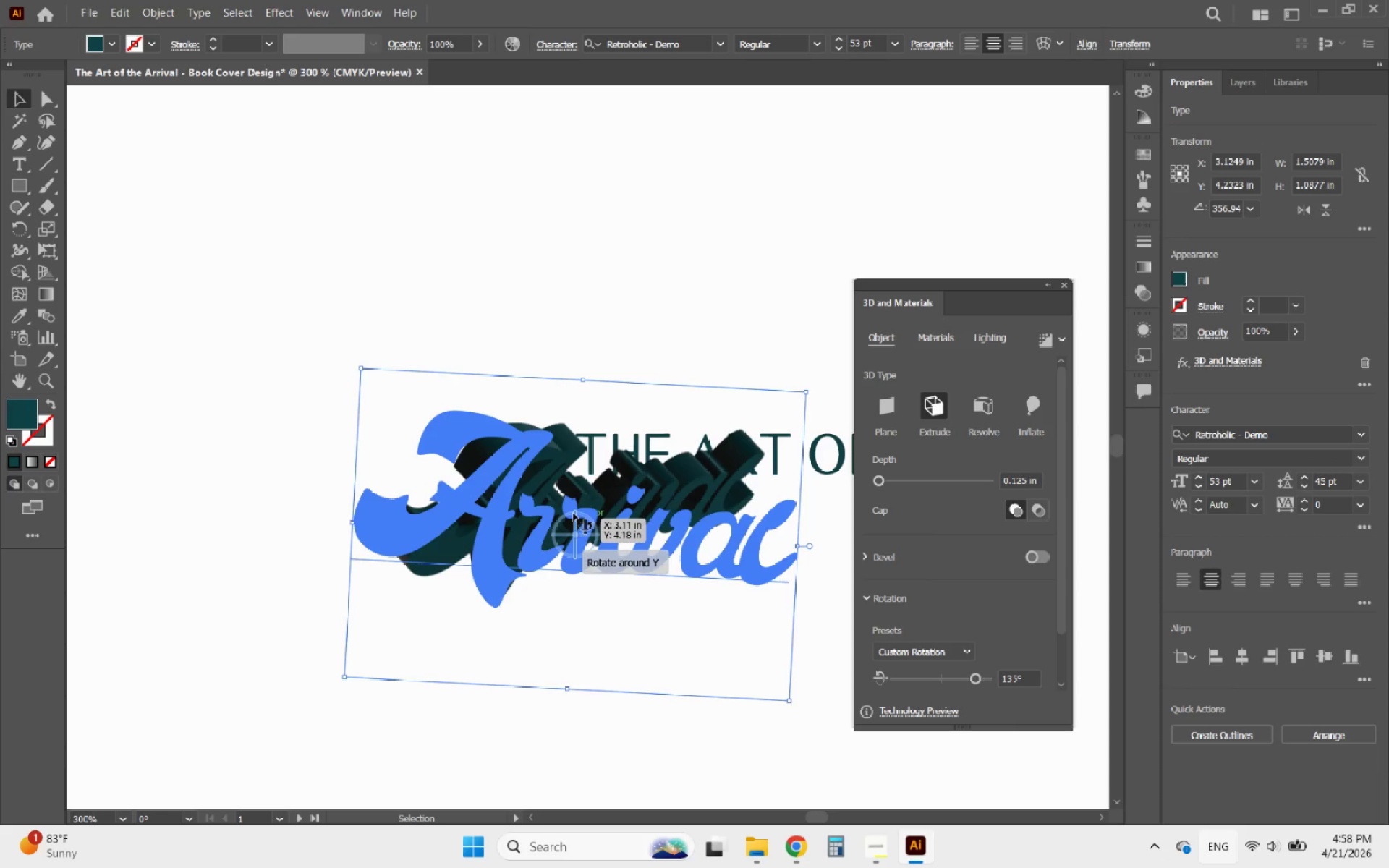 
left_click_drag(start_coordinate=[574, 514], to_coordinate=[539, 438])
 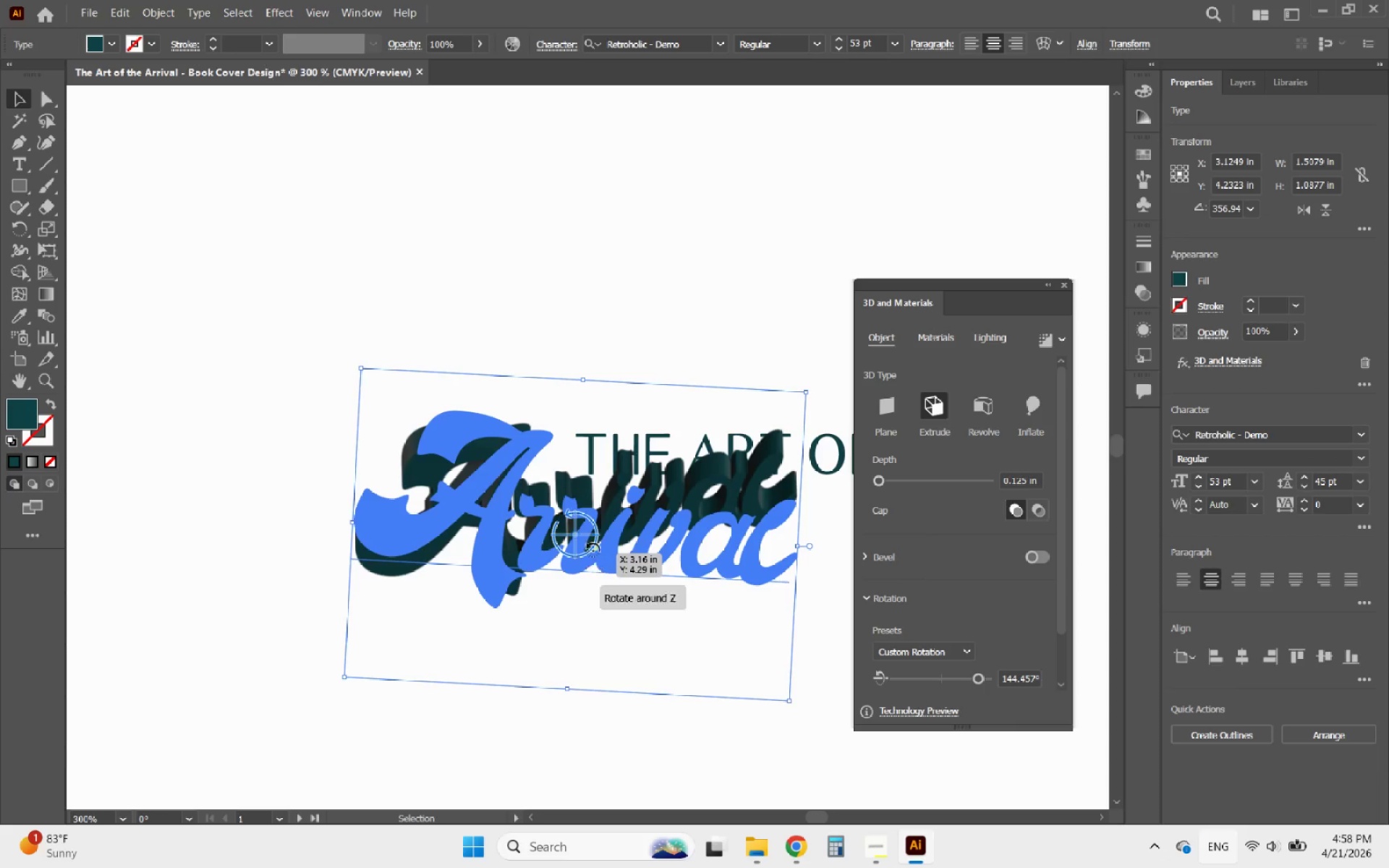 
left_click_drag(start_coordinate=[598, 535], to_coordinate=[608, 497])
 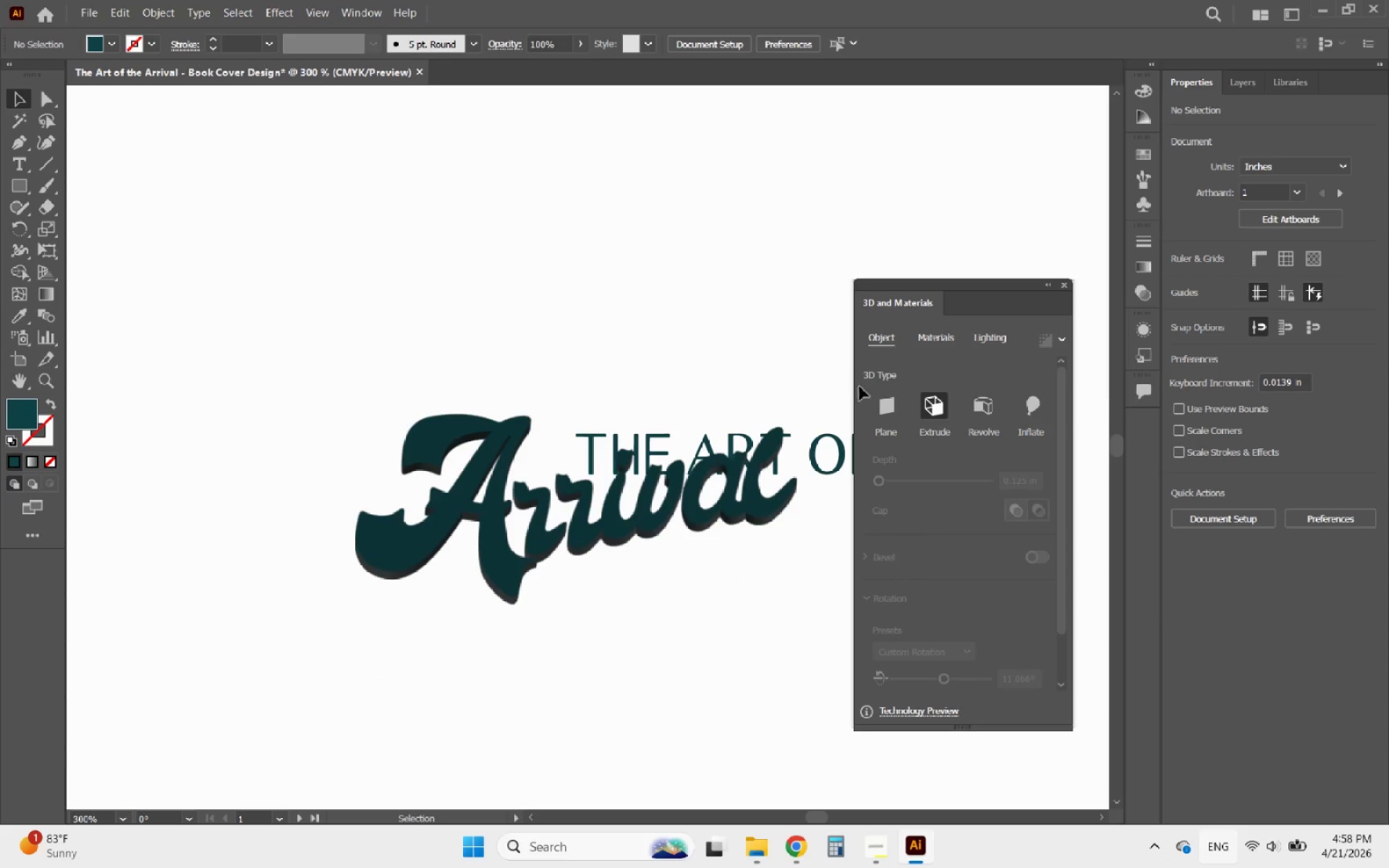 
left_click([1064, 286])
 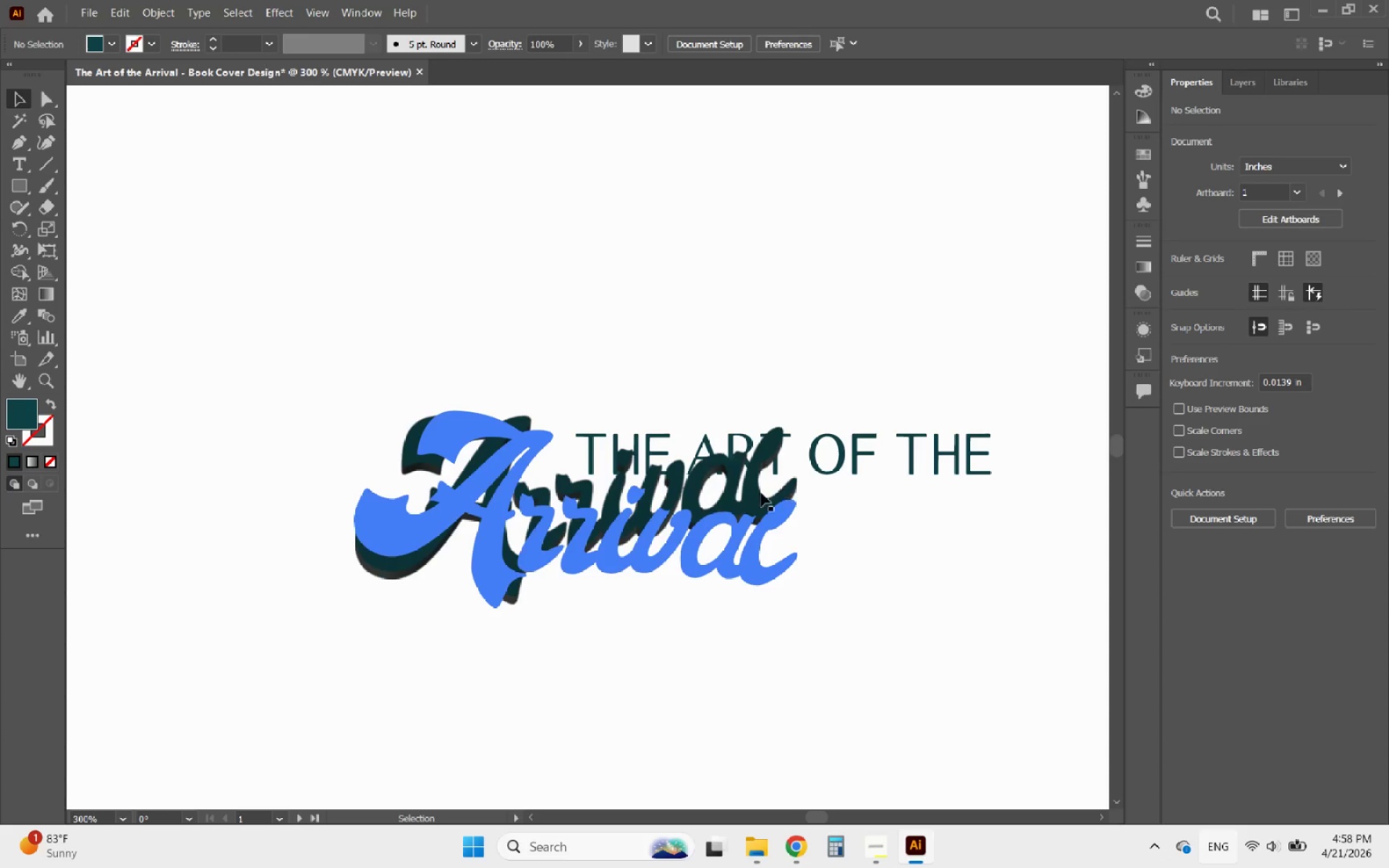 
left_click_drag(start_coordinate=[752, 498], to_coordinate=[640, 283])
 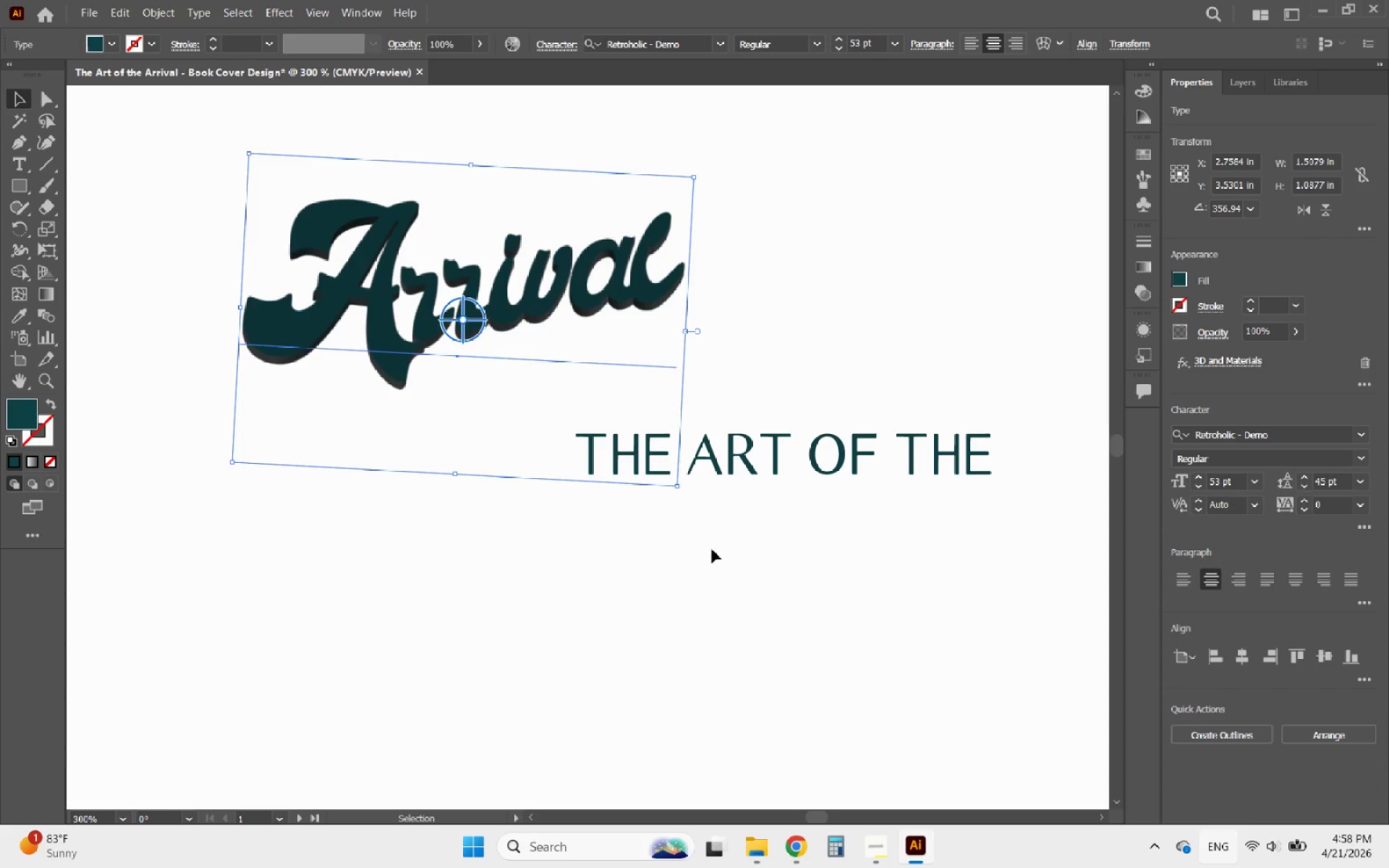 
left_click([718, 564])
 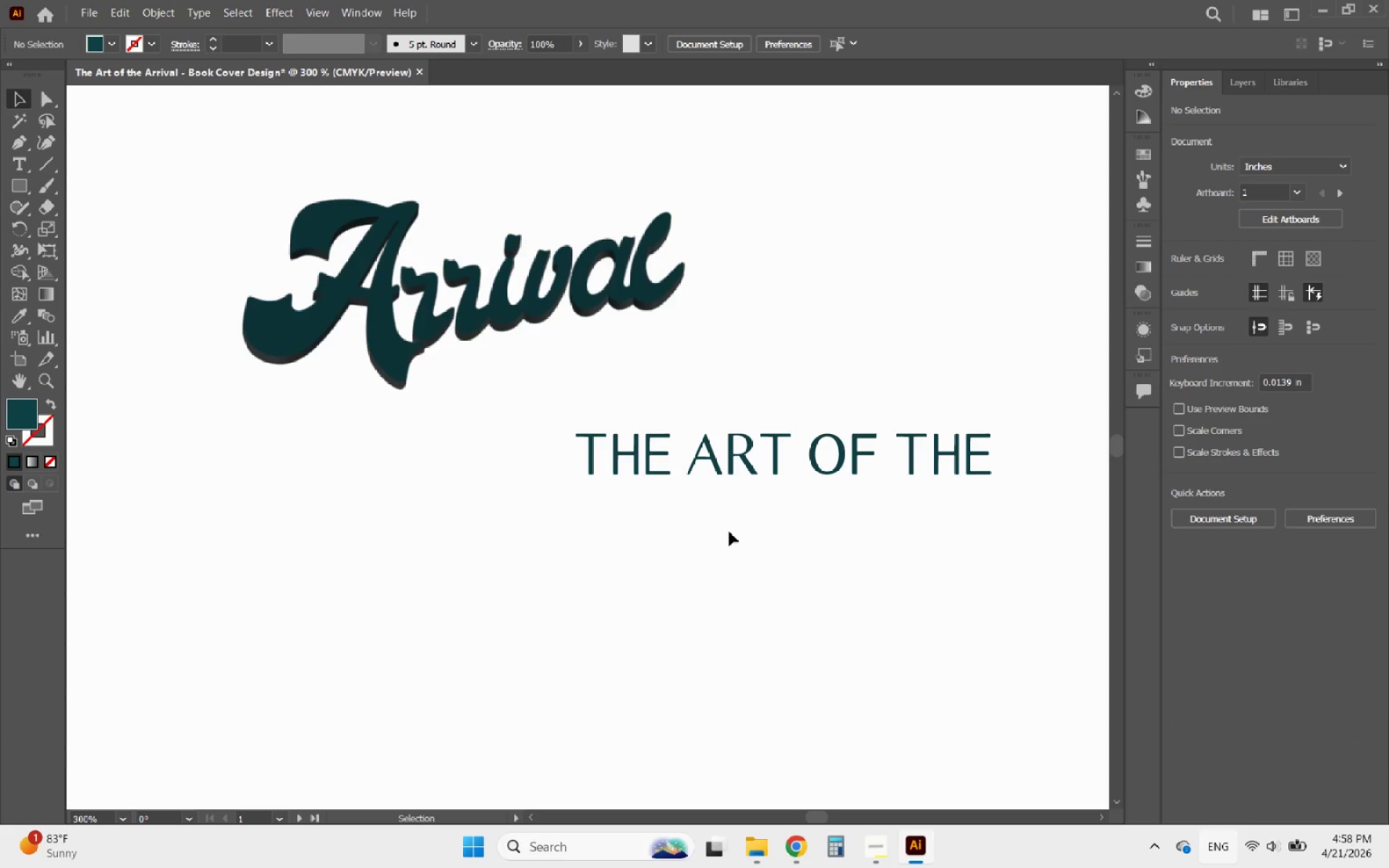 
hold_key(key=AltLeft, duration=0.31)
 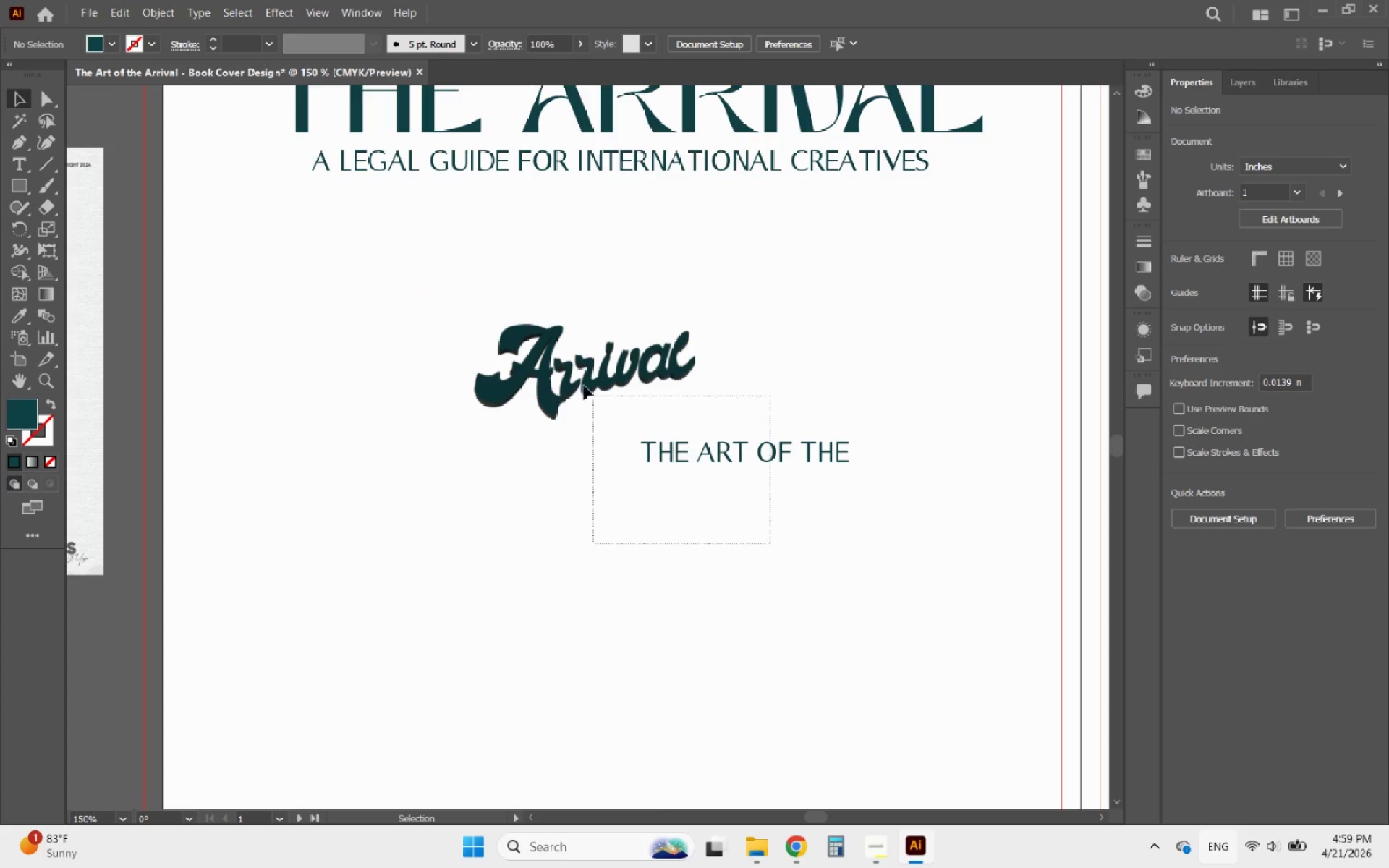 
left_click_drag(start_coordinate=[770, 544], to_coordinate=[539, 354])
 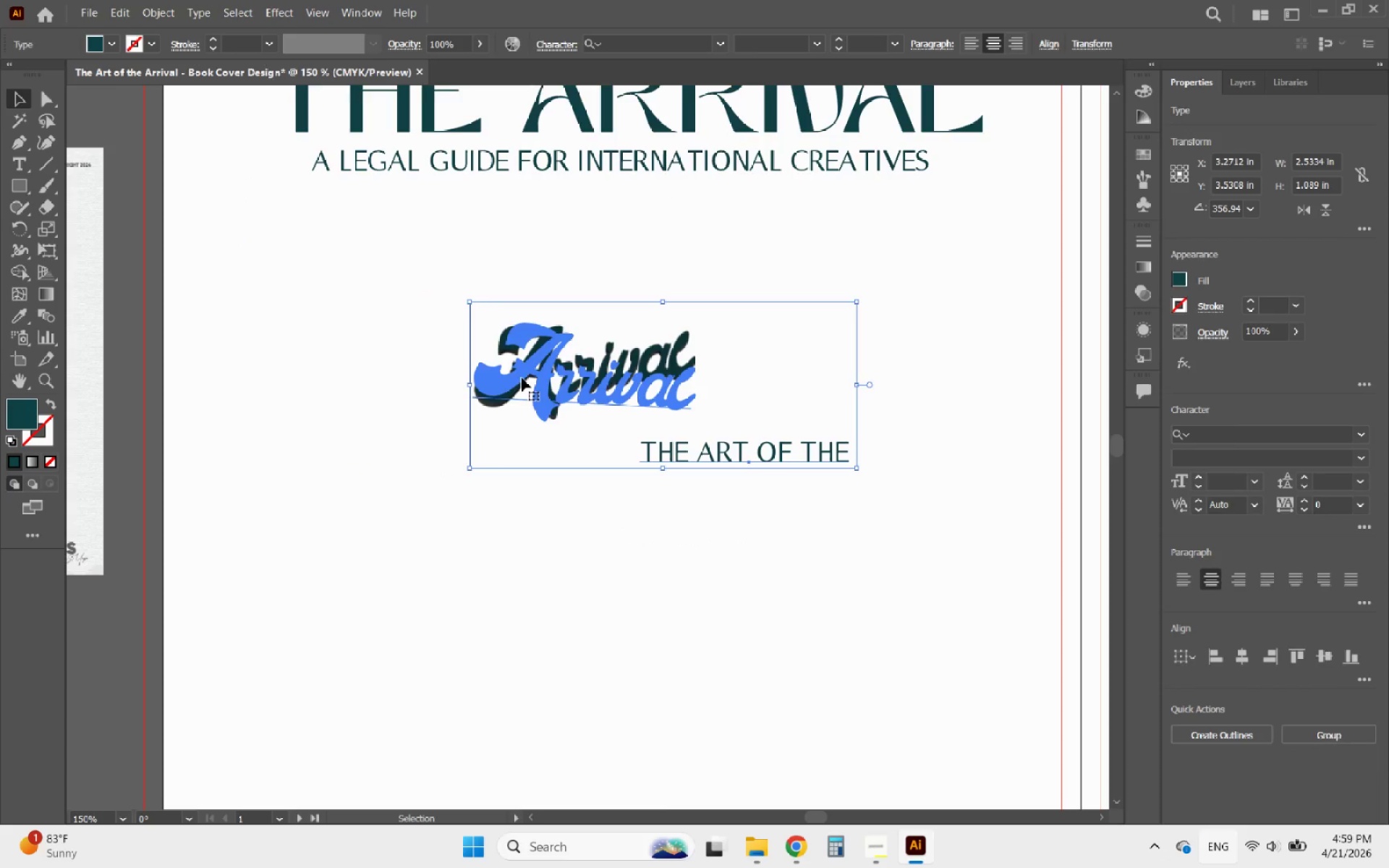 
scroll: coordinate [704, 468], scroll_direction: down, amount: 3.0
 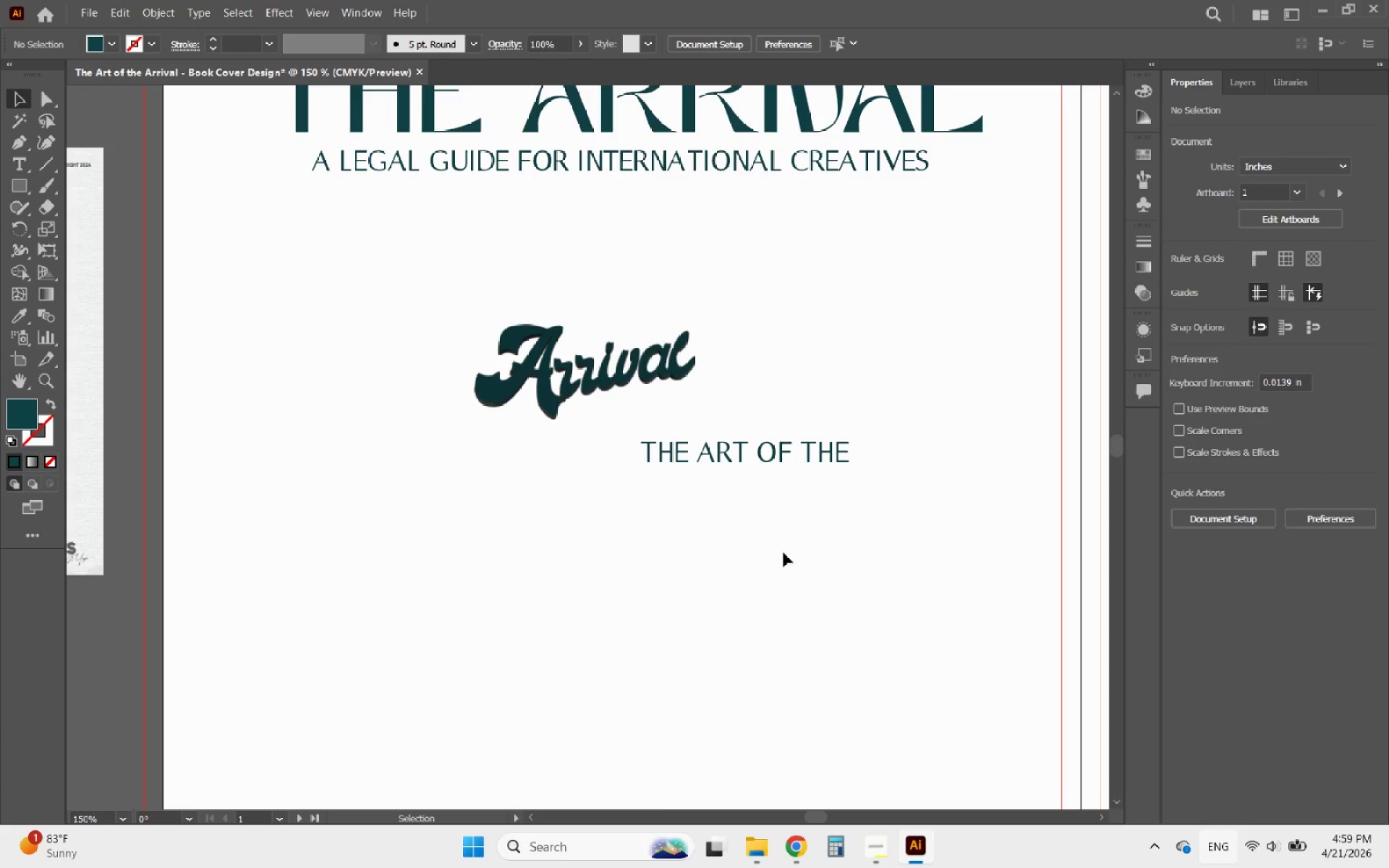 
key(Delete)
 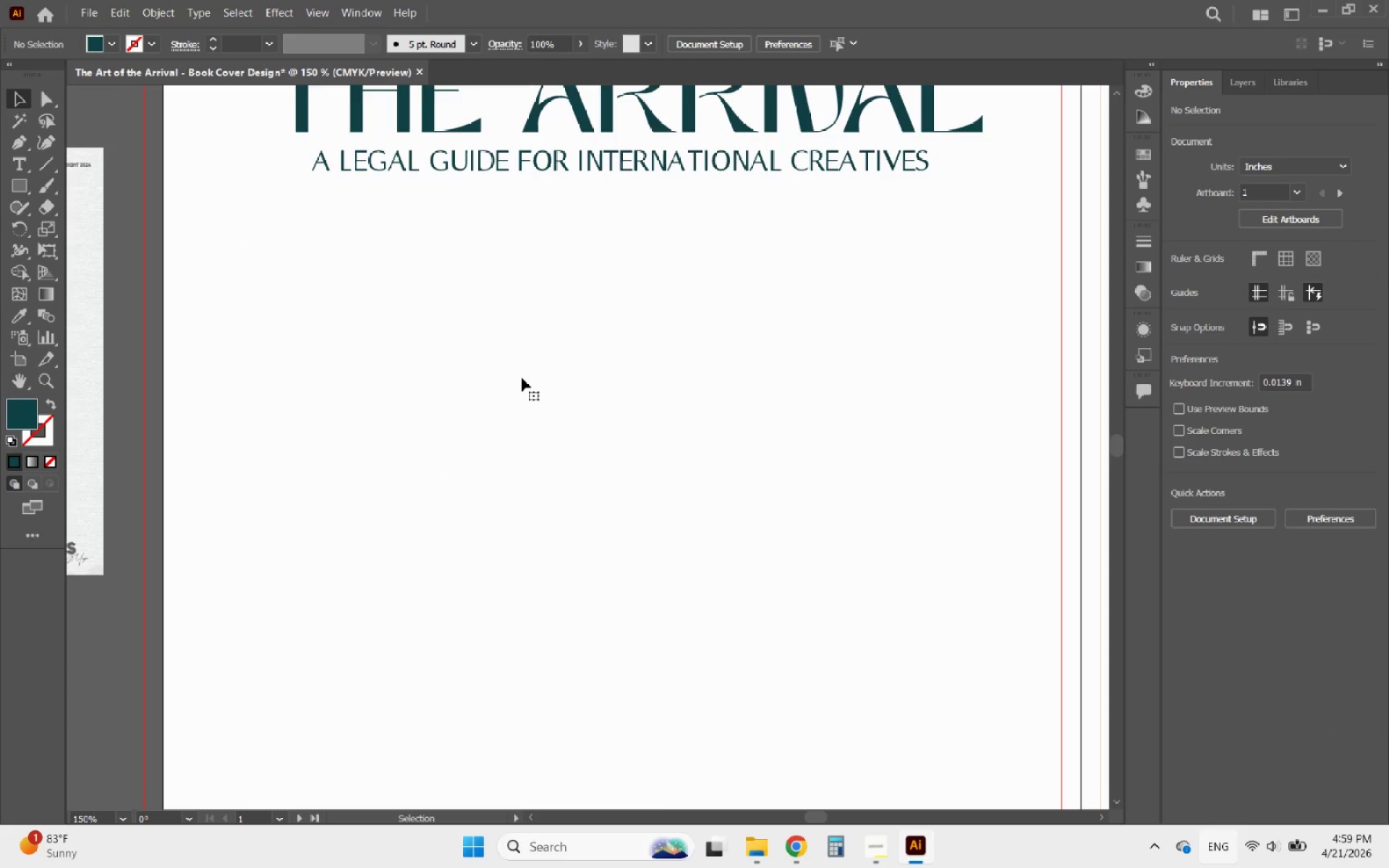 
hold_key(key=AltLeft, duration=0.58)
scroll: coordinate [640, 438], scroll_direction: down, amount: 5.0
 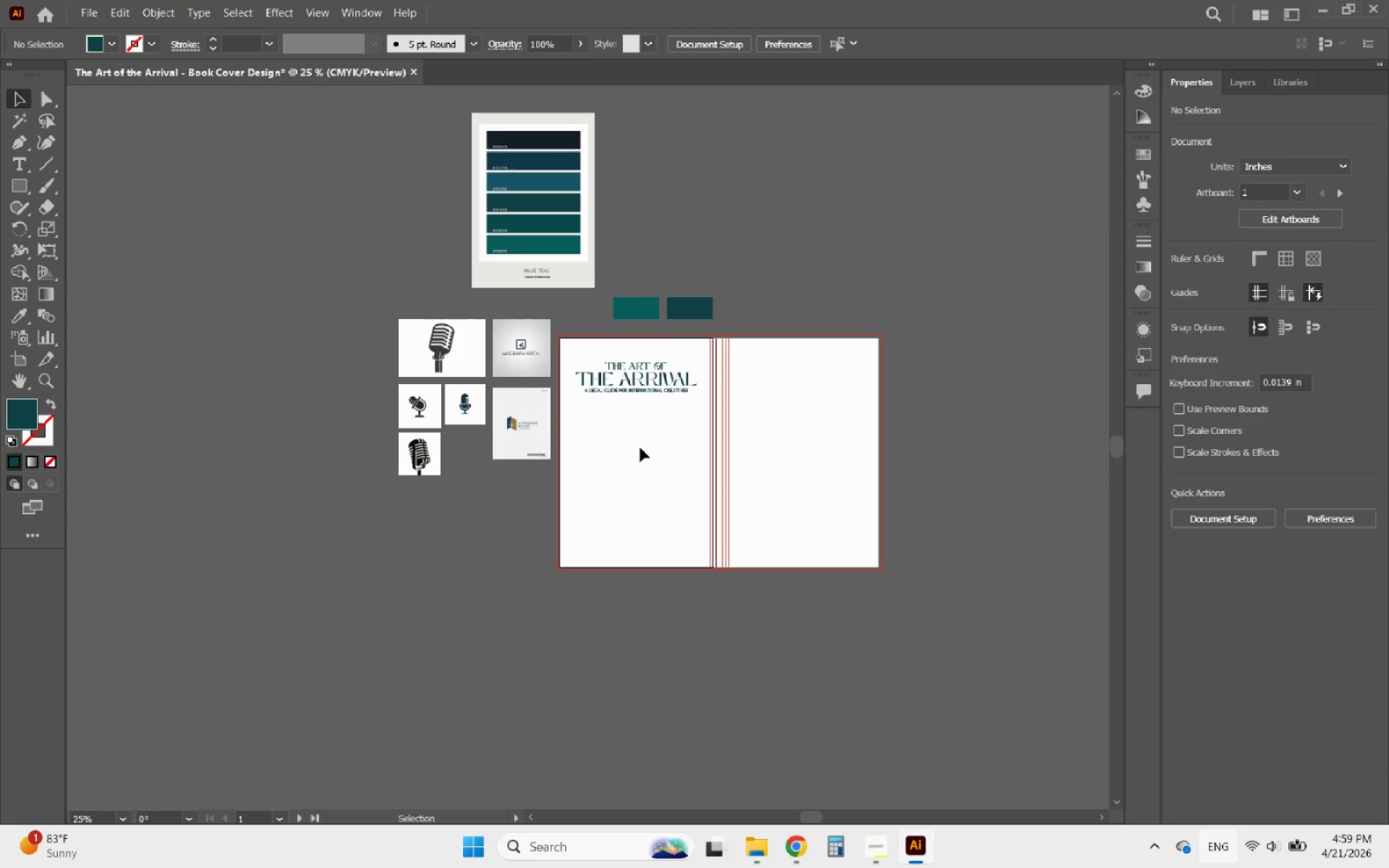 
hold_key(key=AltLeft, duration=0.58)
scroll: coordinate [635, 459], scroll_direction: up, amount: 2.0
 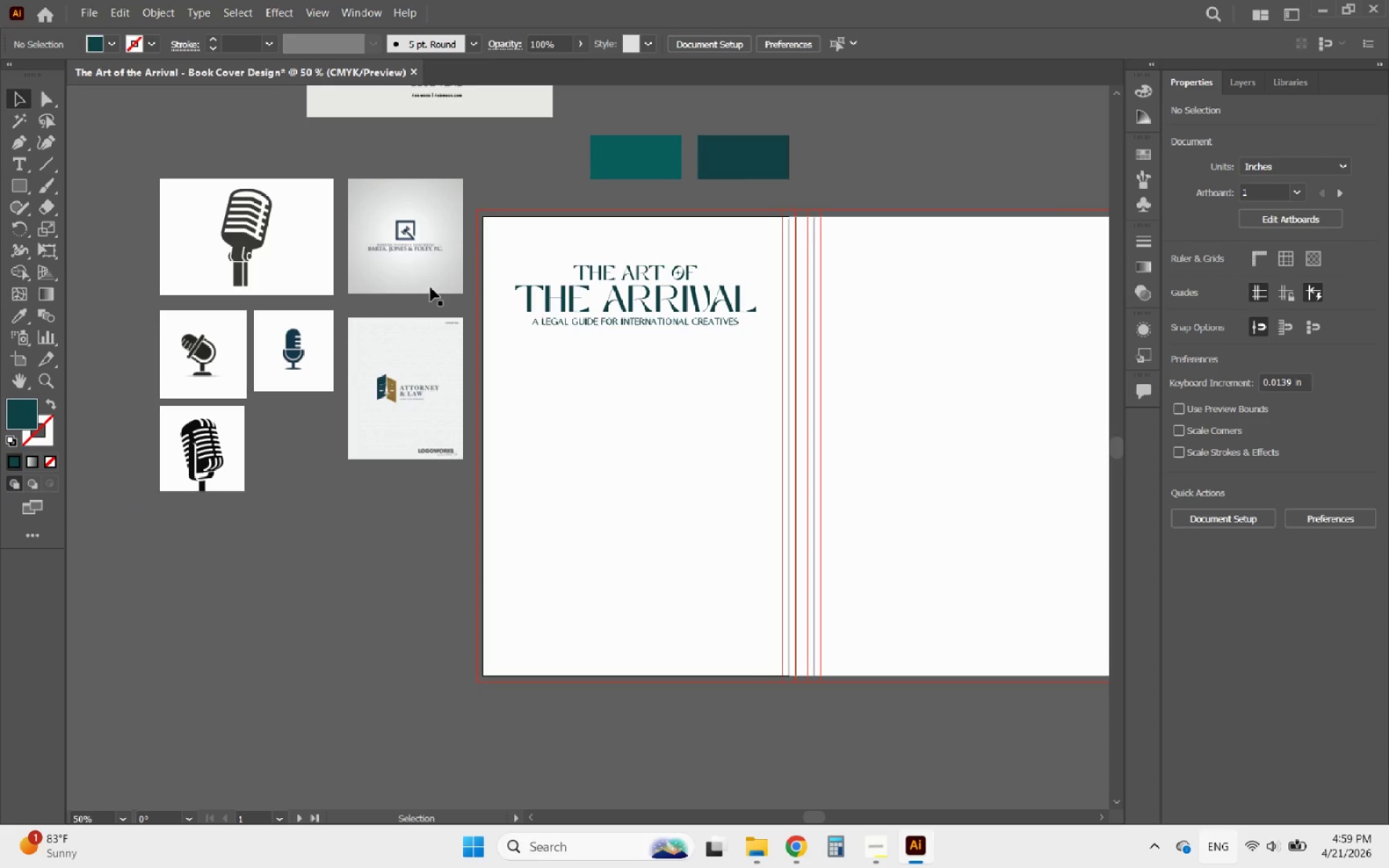 
left_click_drag(start_coordinate=[251, 222], to_coordinate=[641, 475])
 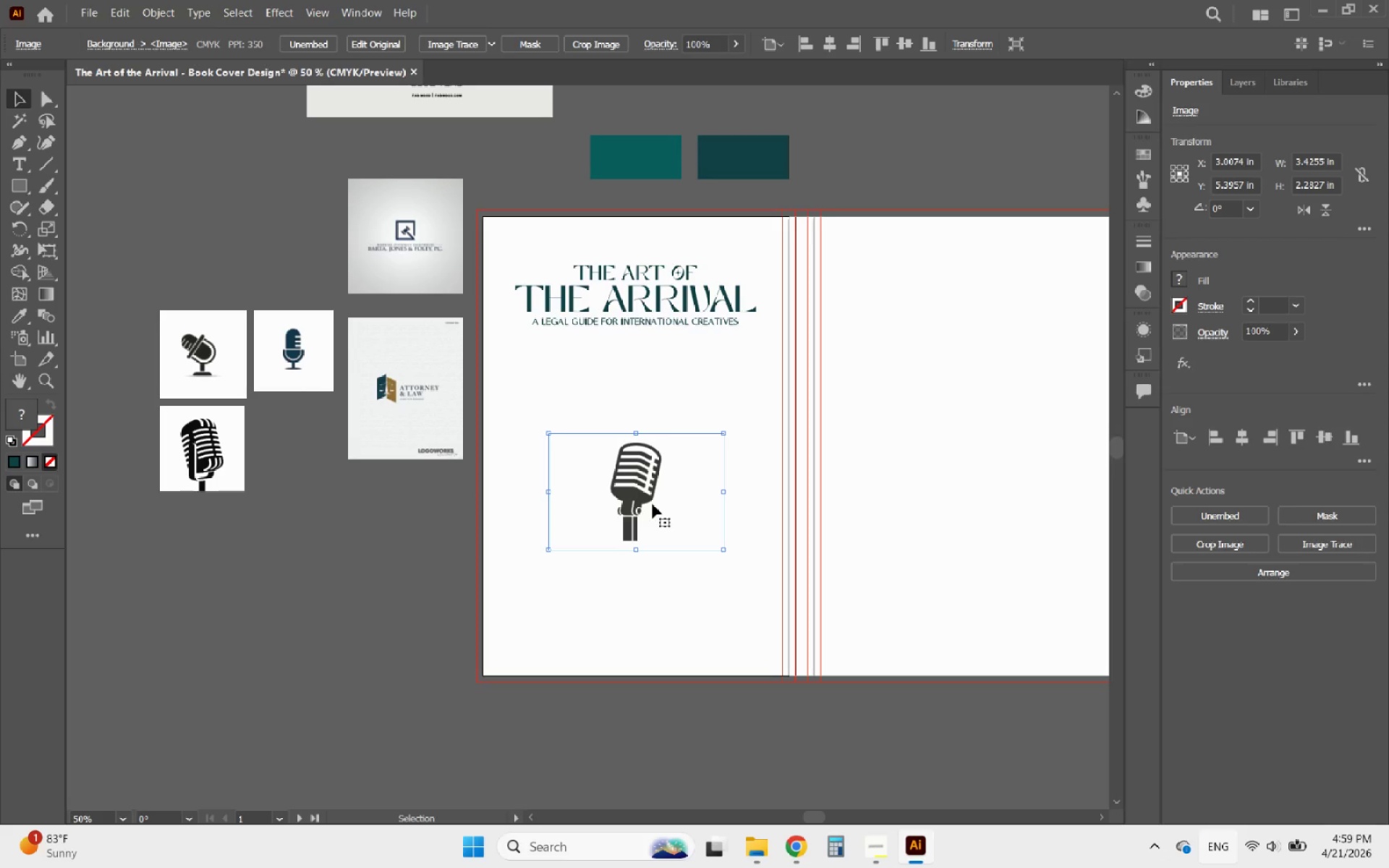 
hold_key(key=AltLeft, duration=1.06)
scroll: coordinate [645, 506], scroll_direction: up, amount: 5.0
 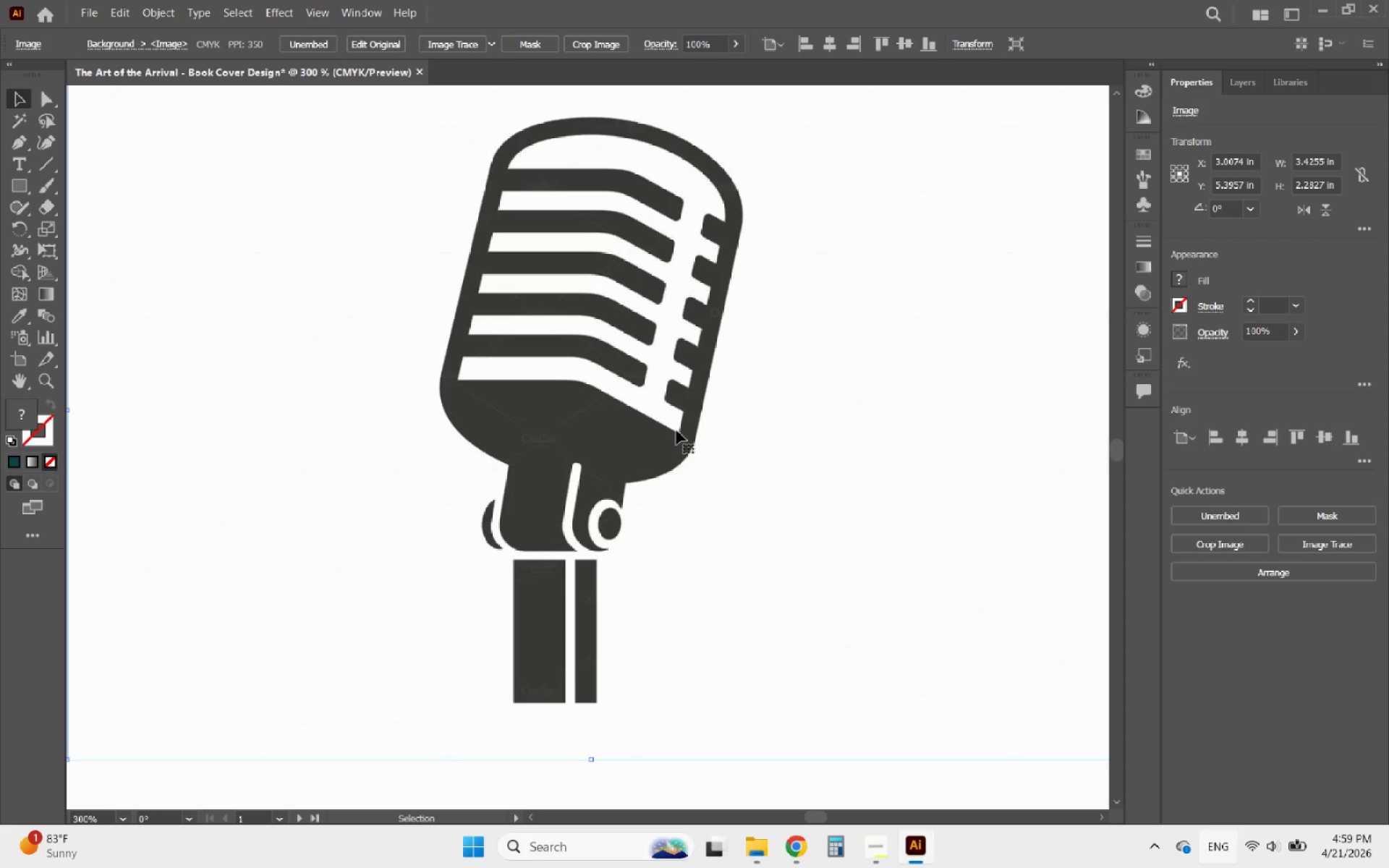 
hold_key(key=AltLeft, duration=2.14)
scroll: coordinate [654, 447], scroll_direction: down, amount: 1.0
 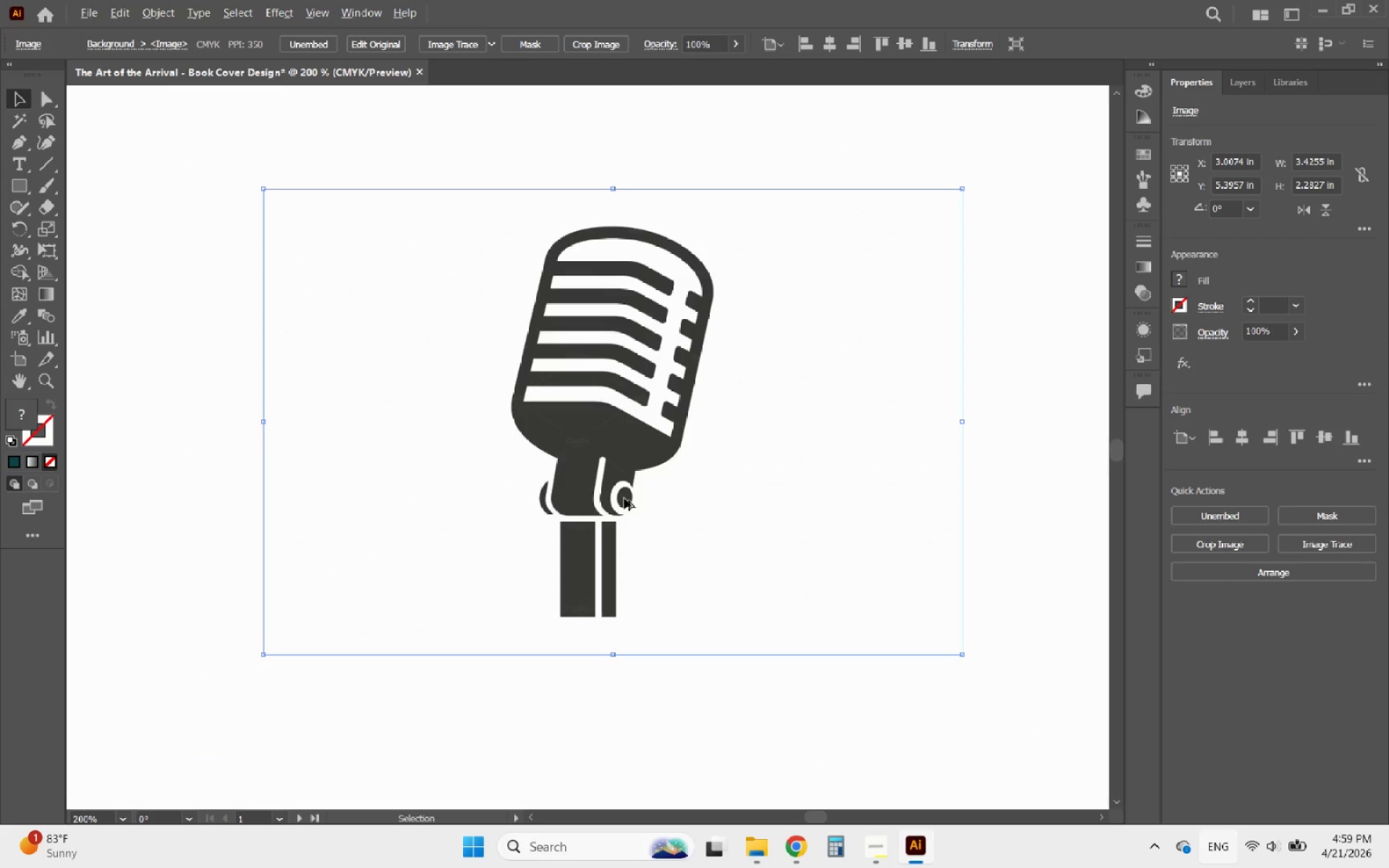 
scroll: coordinate [592, 519], scroll_direction: up, amount: 2.0
 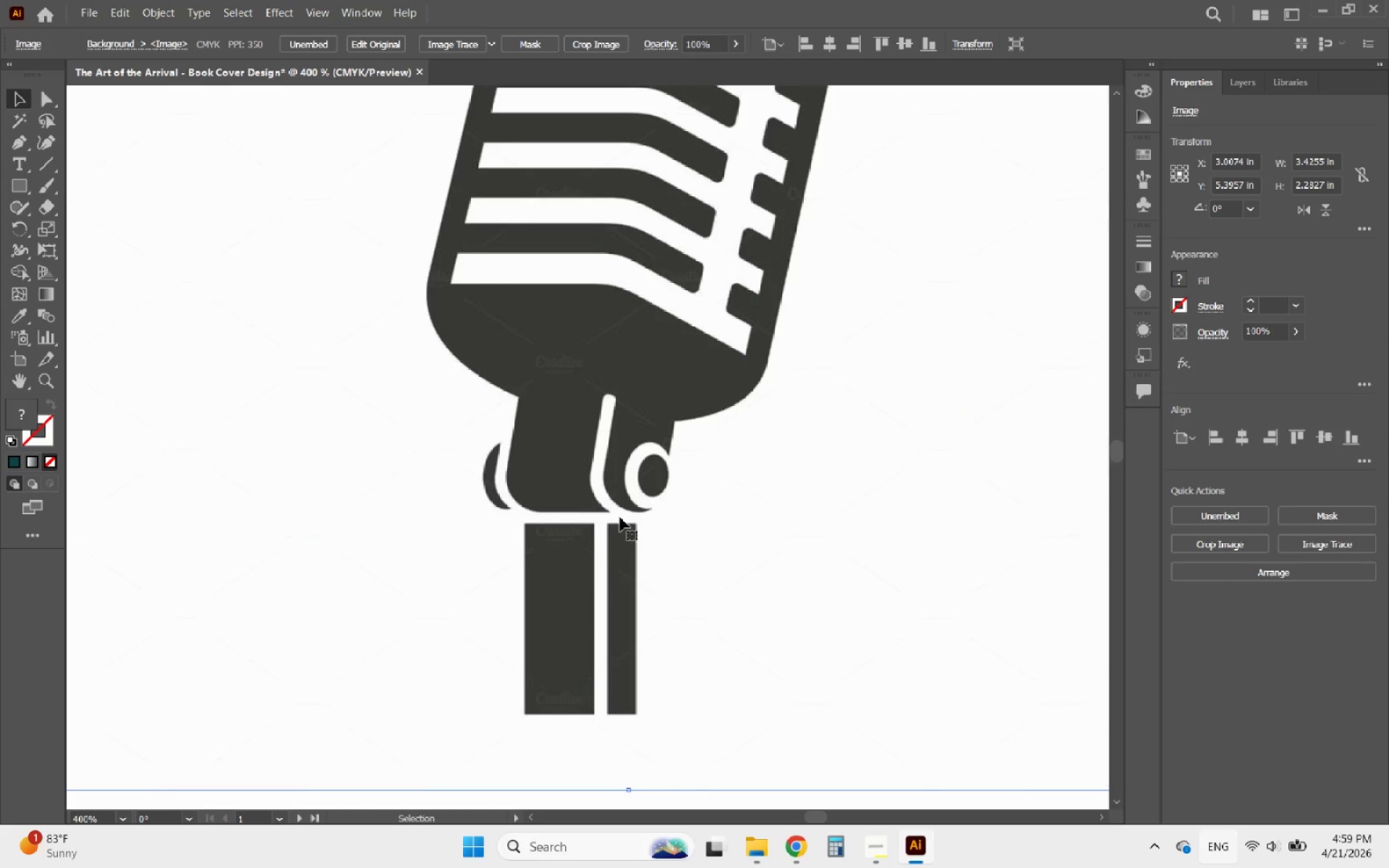 
hold_key(key=AltLeft, duration=0.67)
scroll: coordinate [653, 581], scroll_direction: down, amount: 2.0
 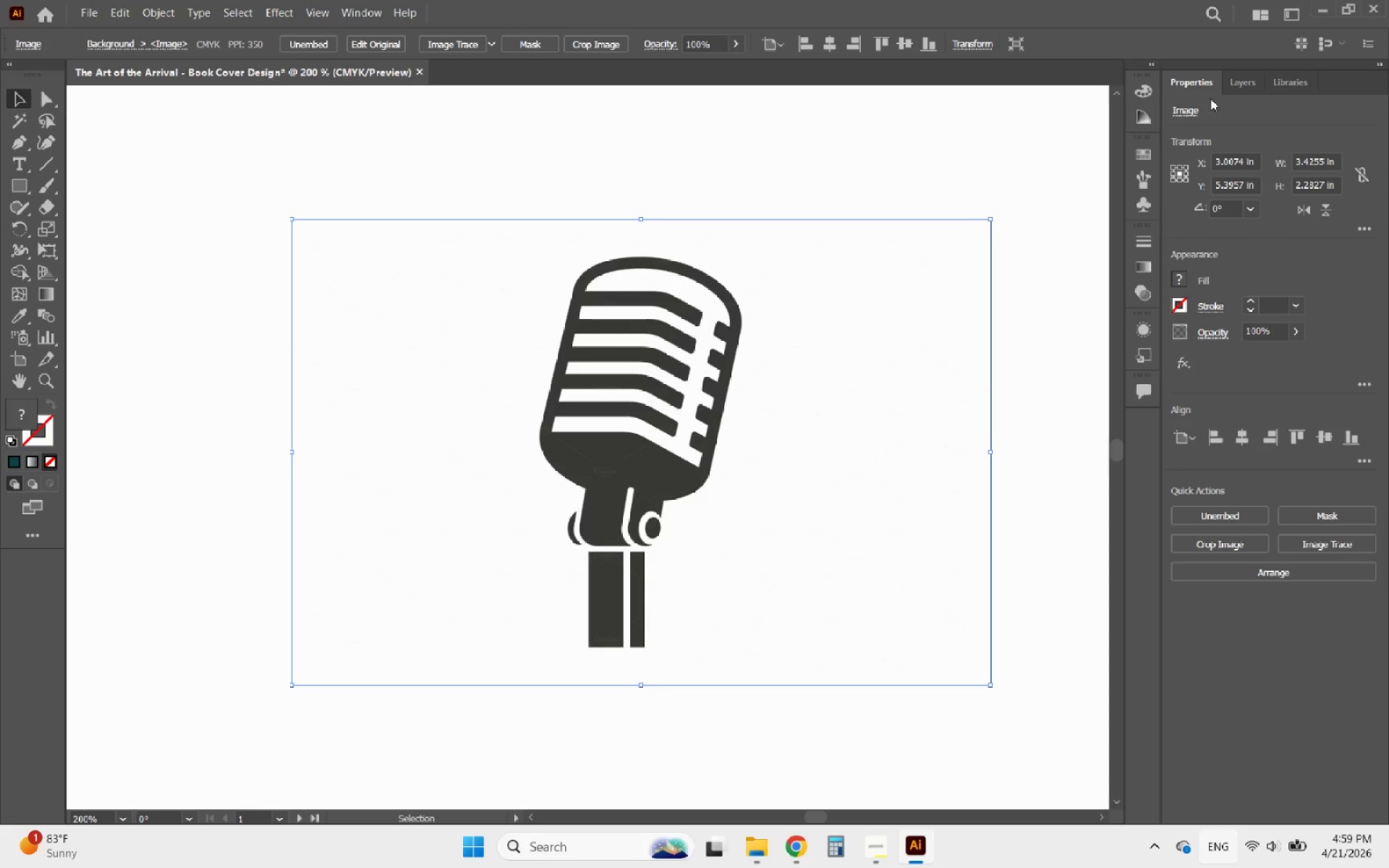 
left_click([235, 170])
 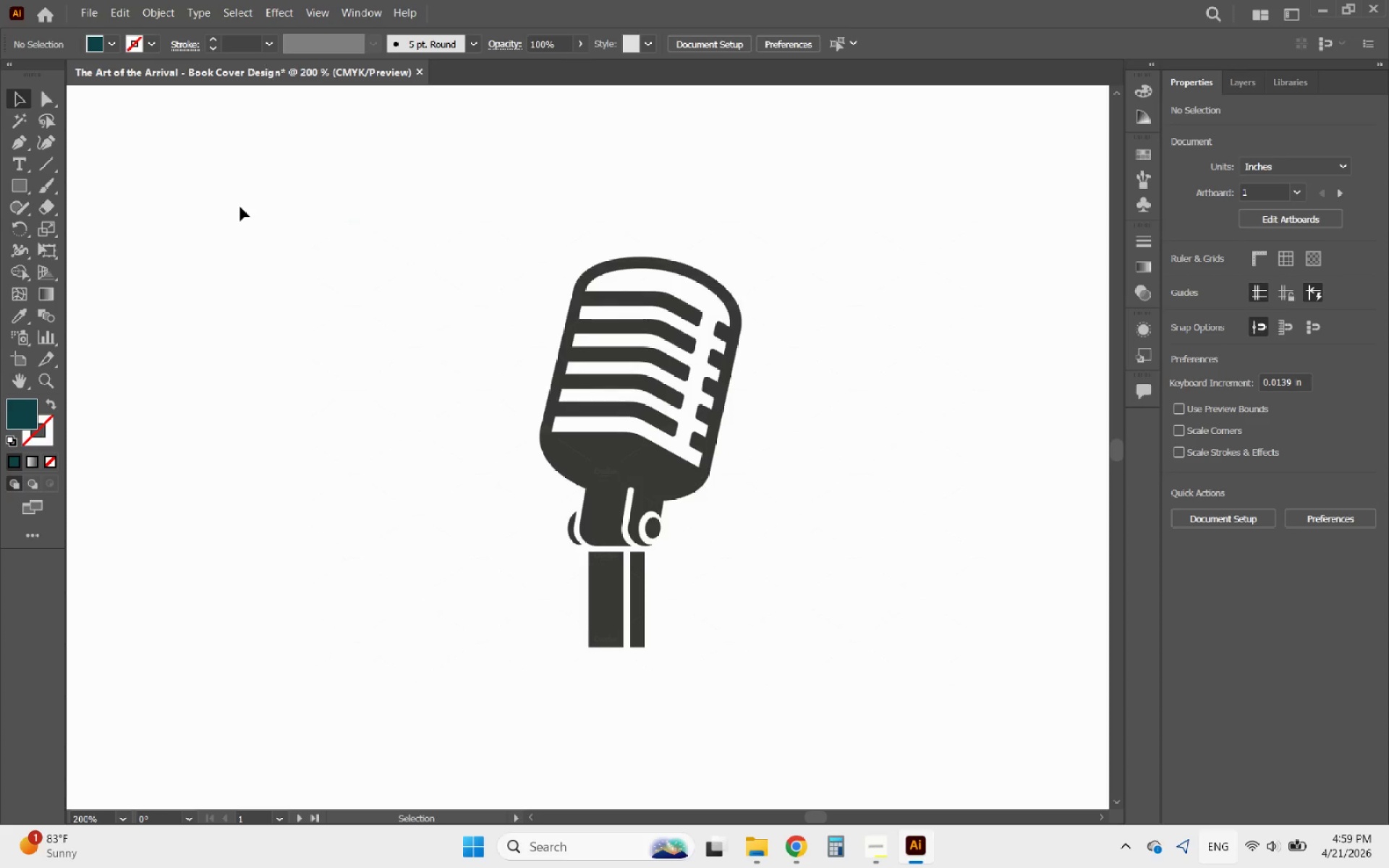 
hold_key(key=AltLeft, duration=0.78)
scroll: coordinate [563, 305], scroll_direction: up, amount: 1.0
 